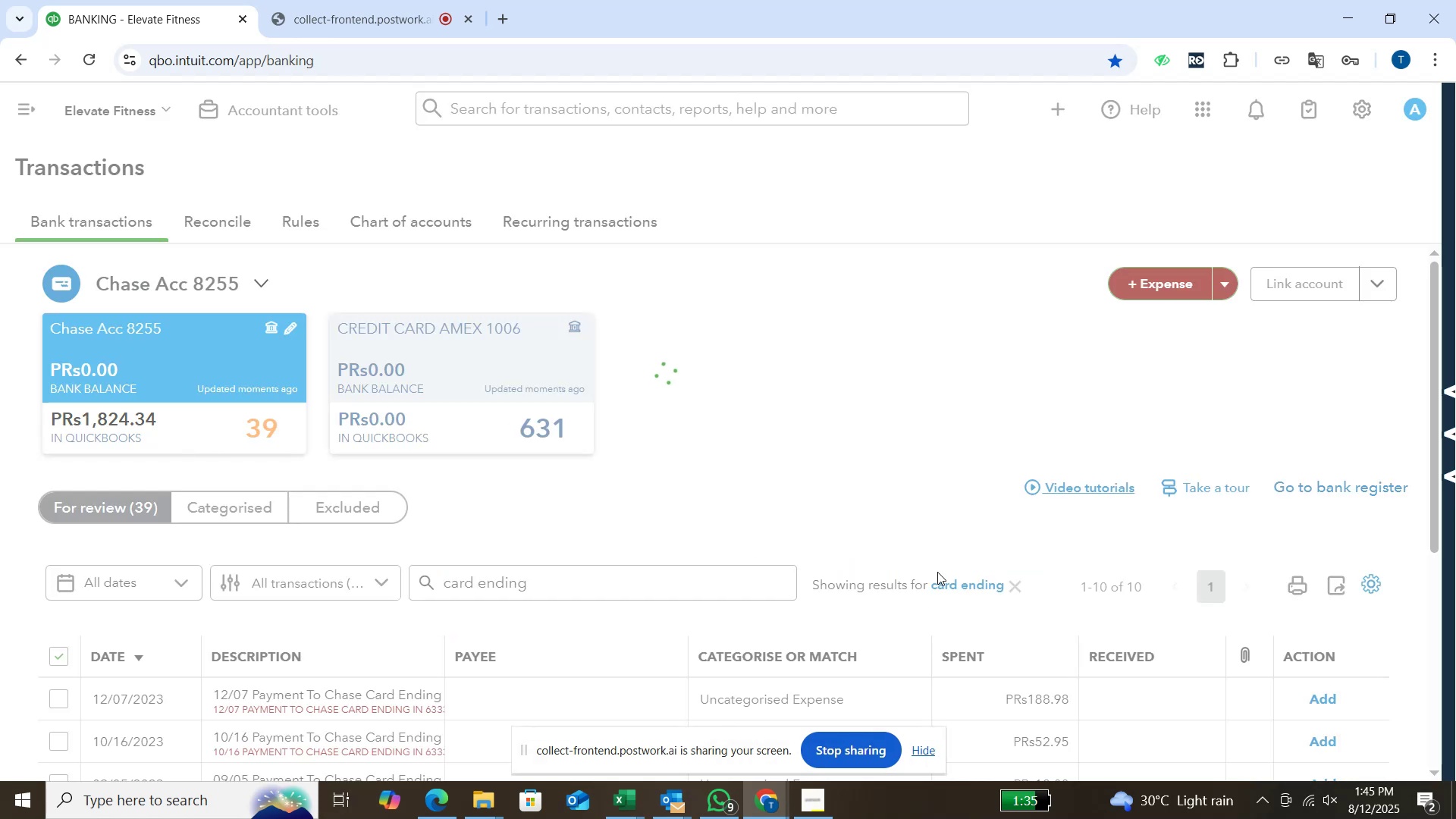 
left_click([1013, 581])
 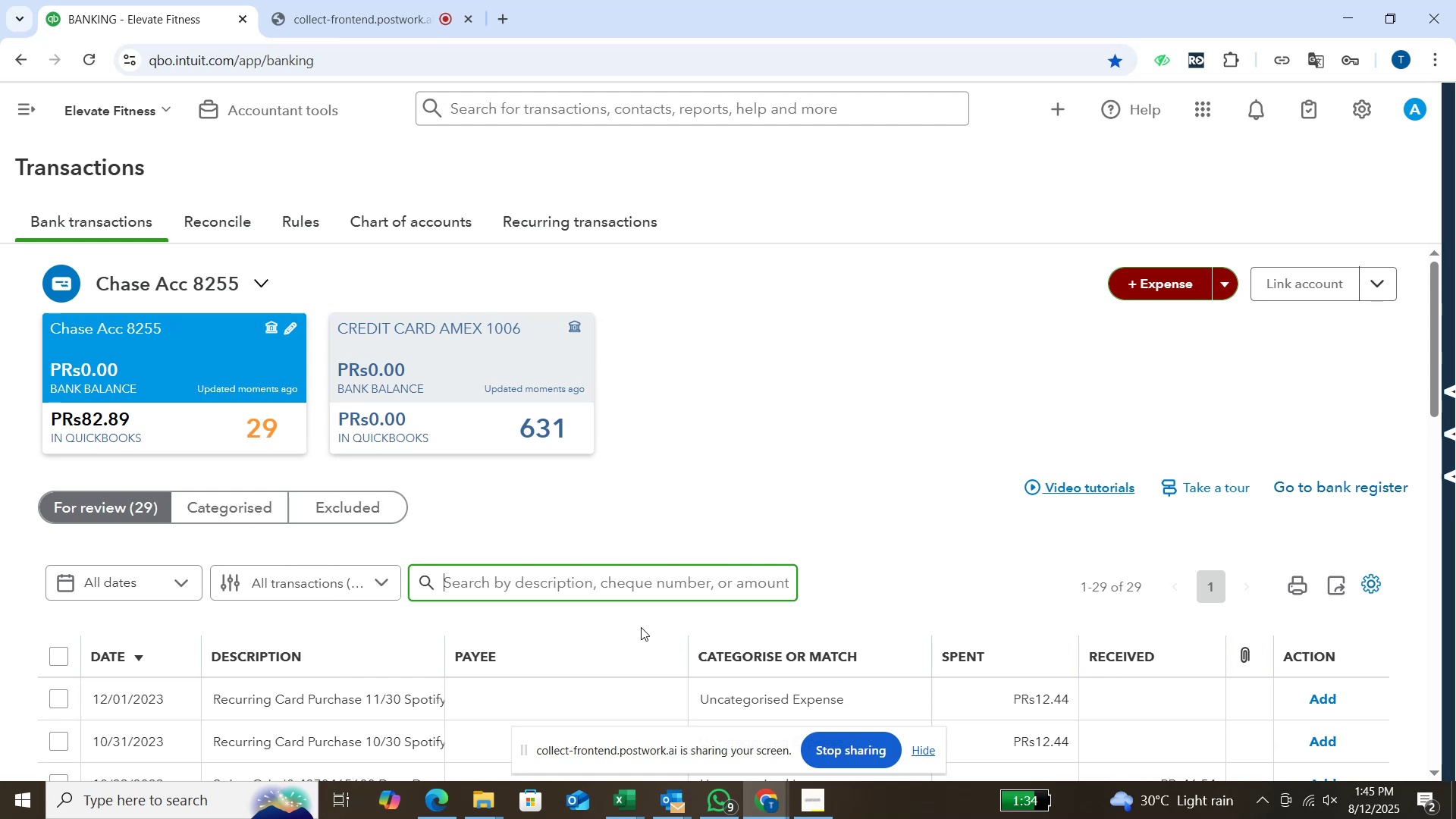 
wait(49.9)
 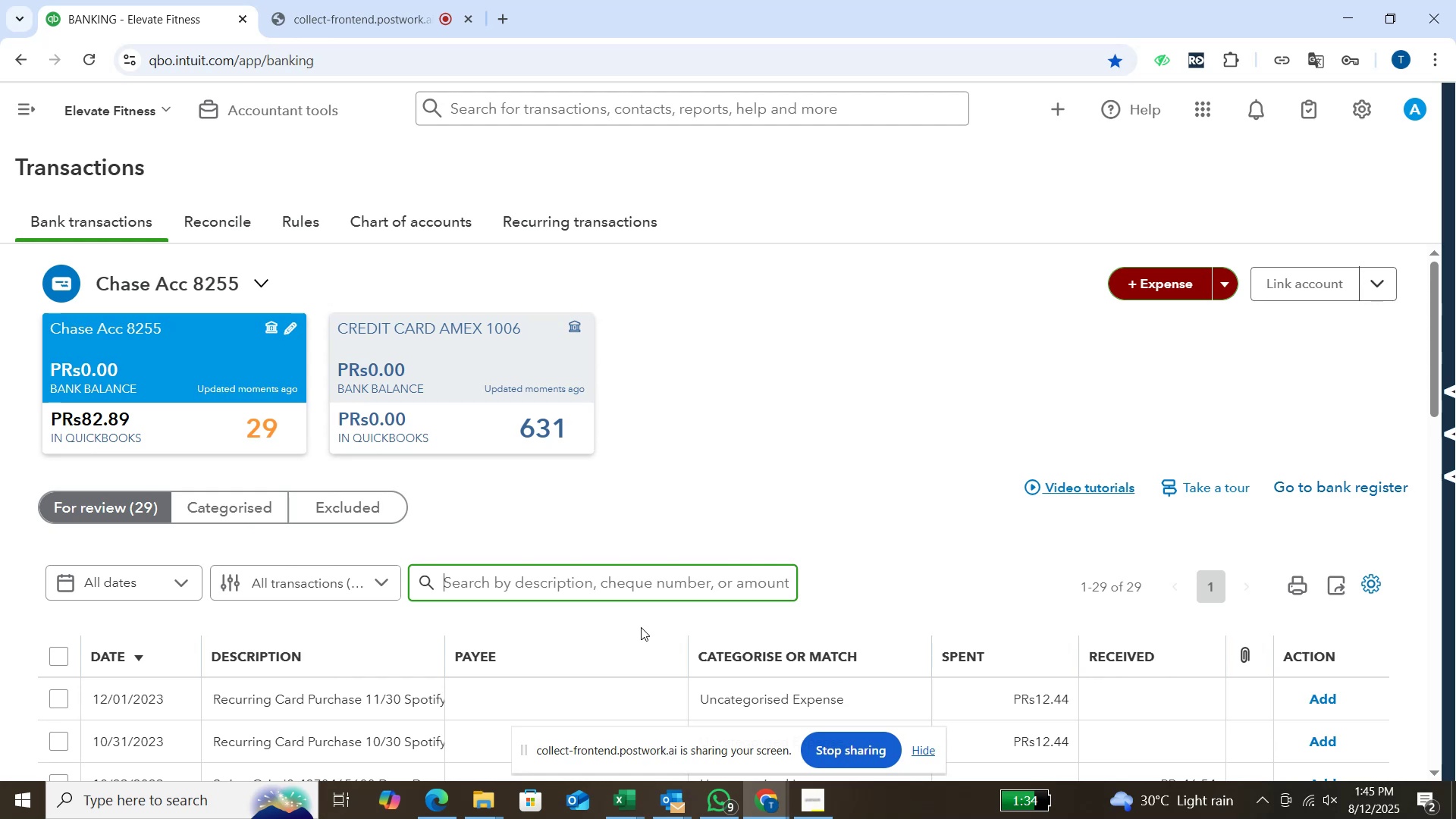 
left_click([563, 589])
 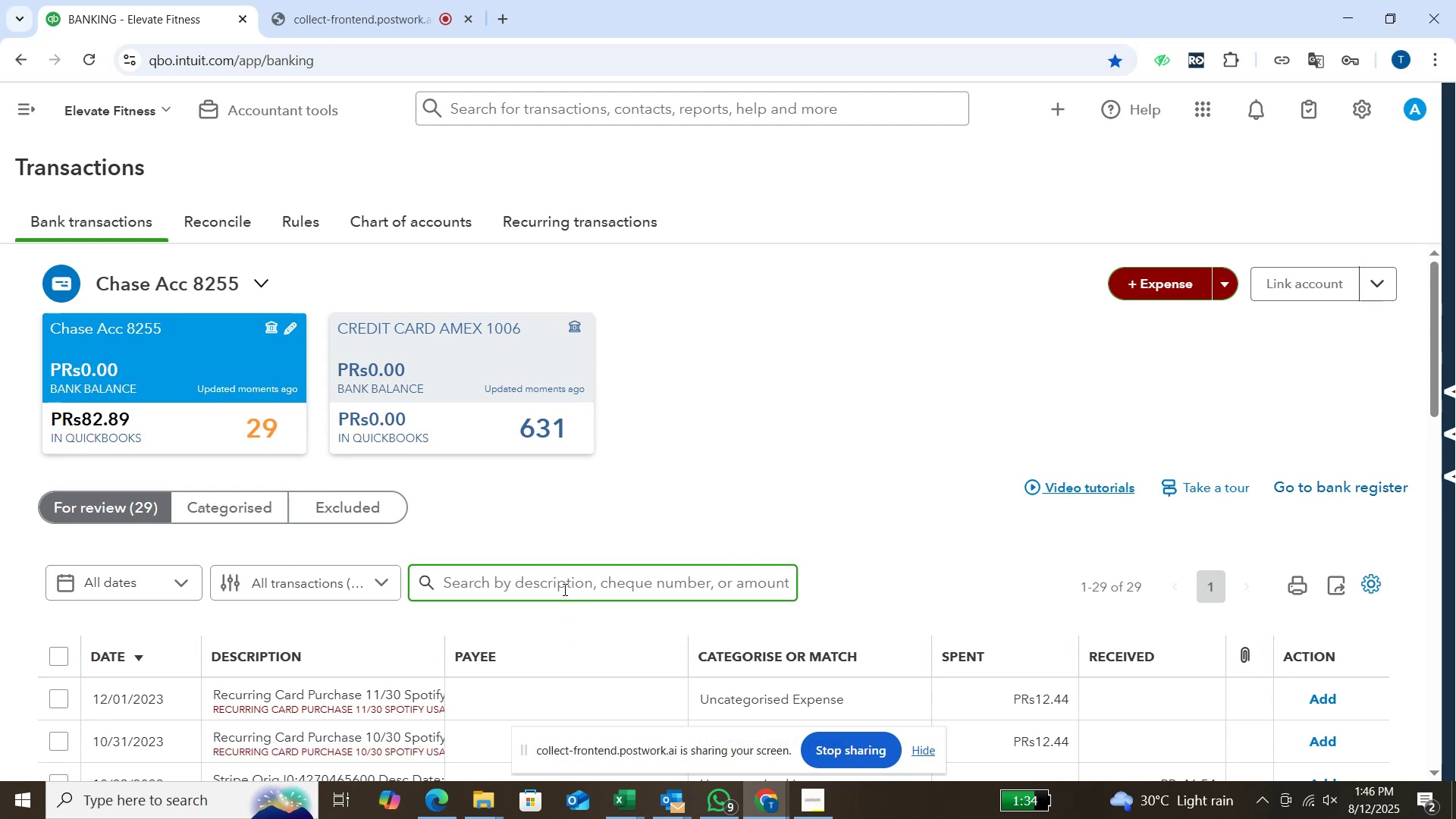 
type(CARD )
 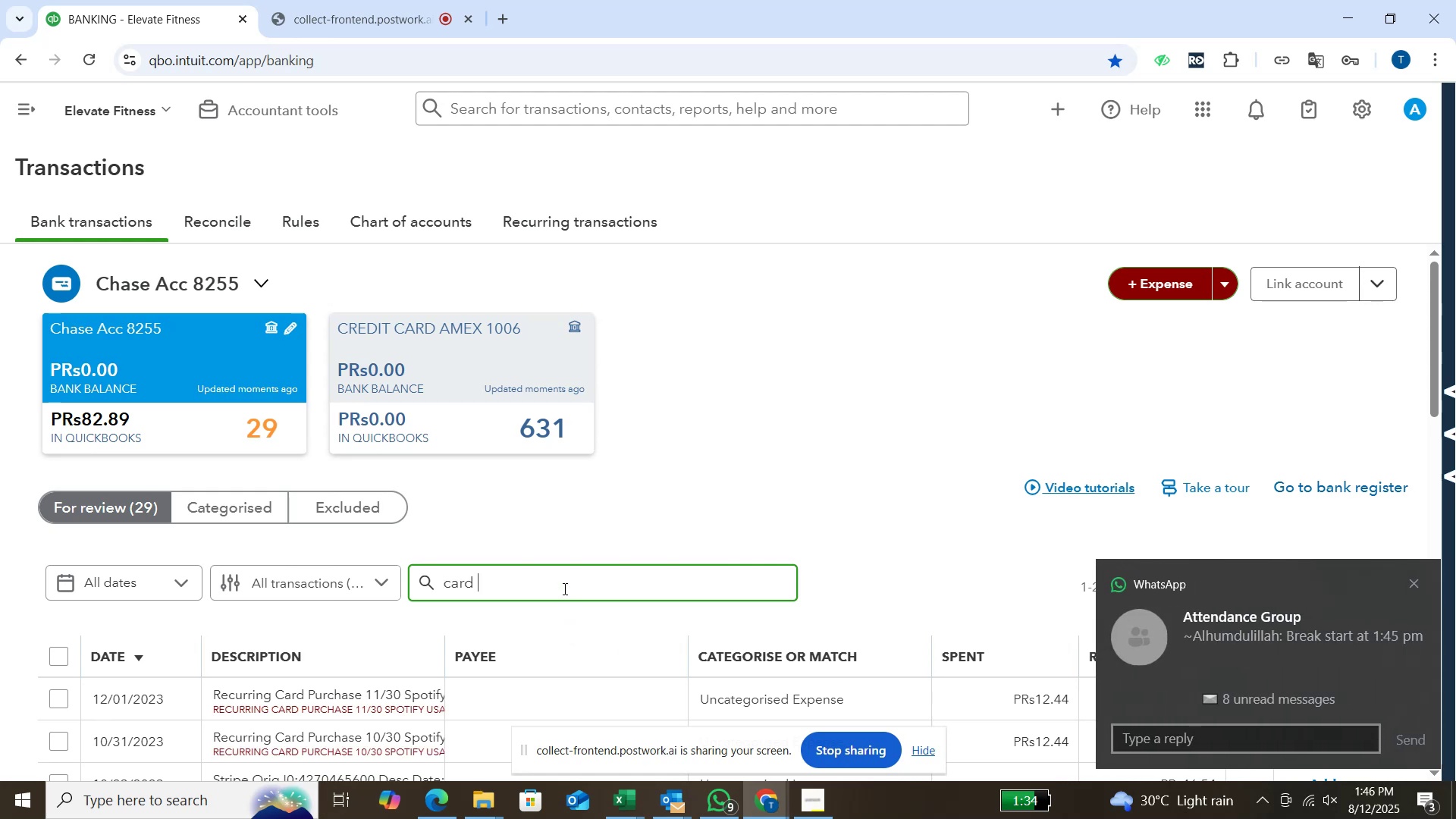 
wait(6.04)
 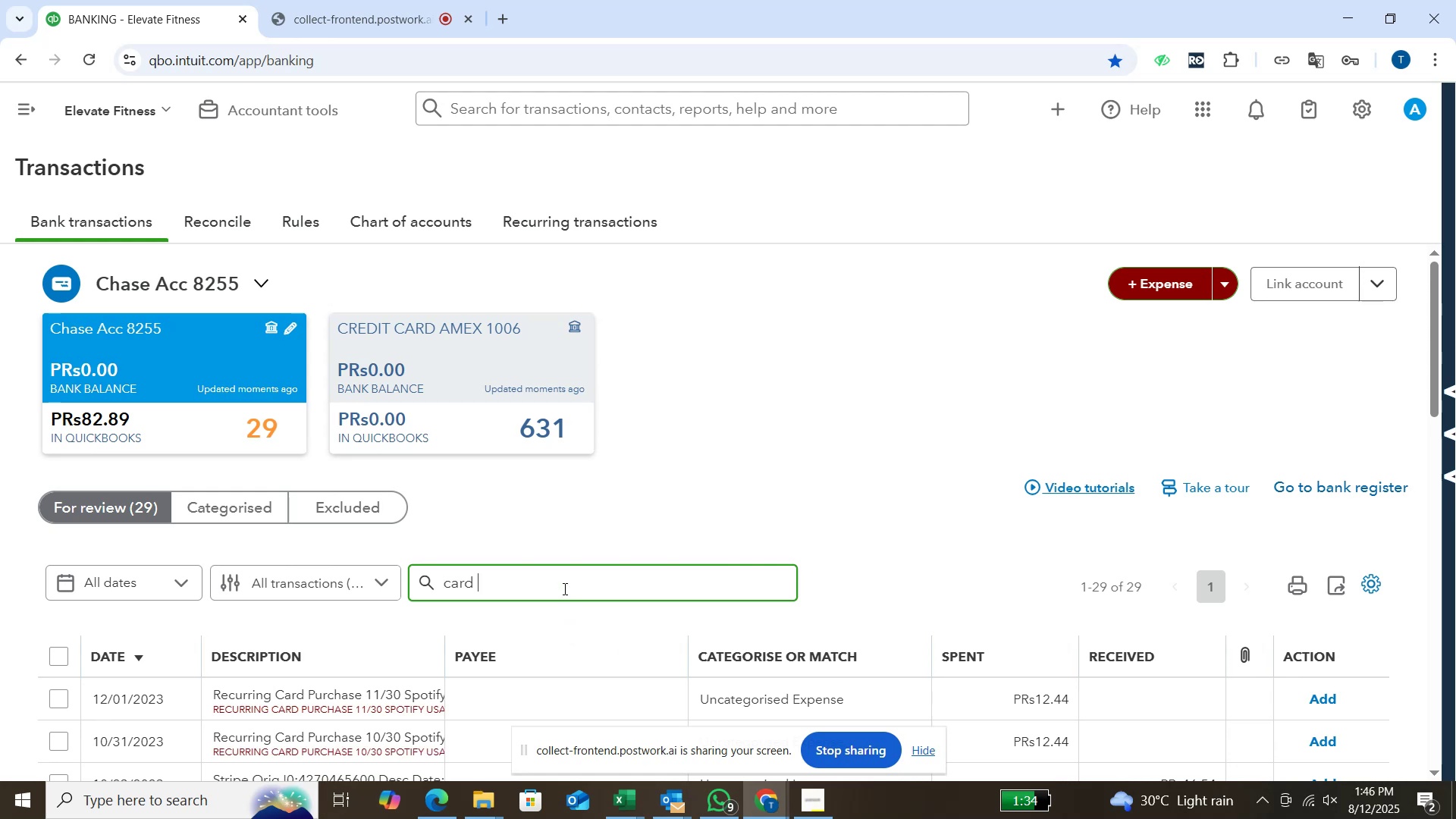 
type(PURCHASE)
 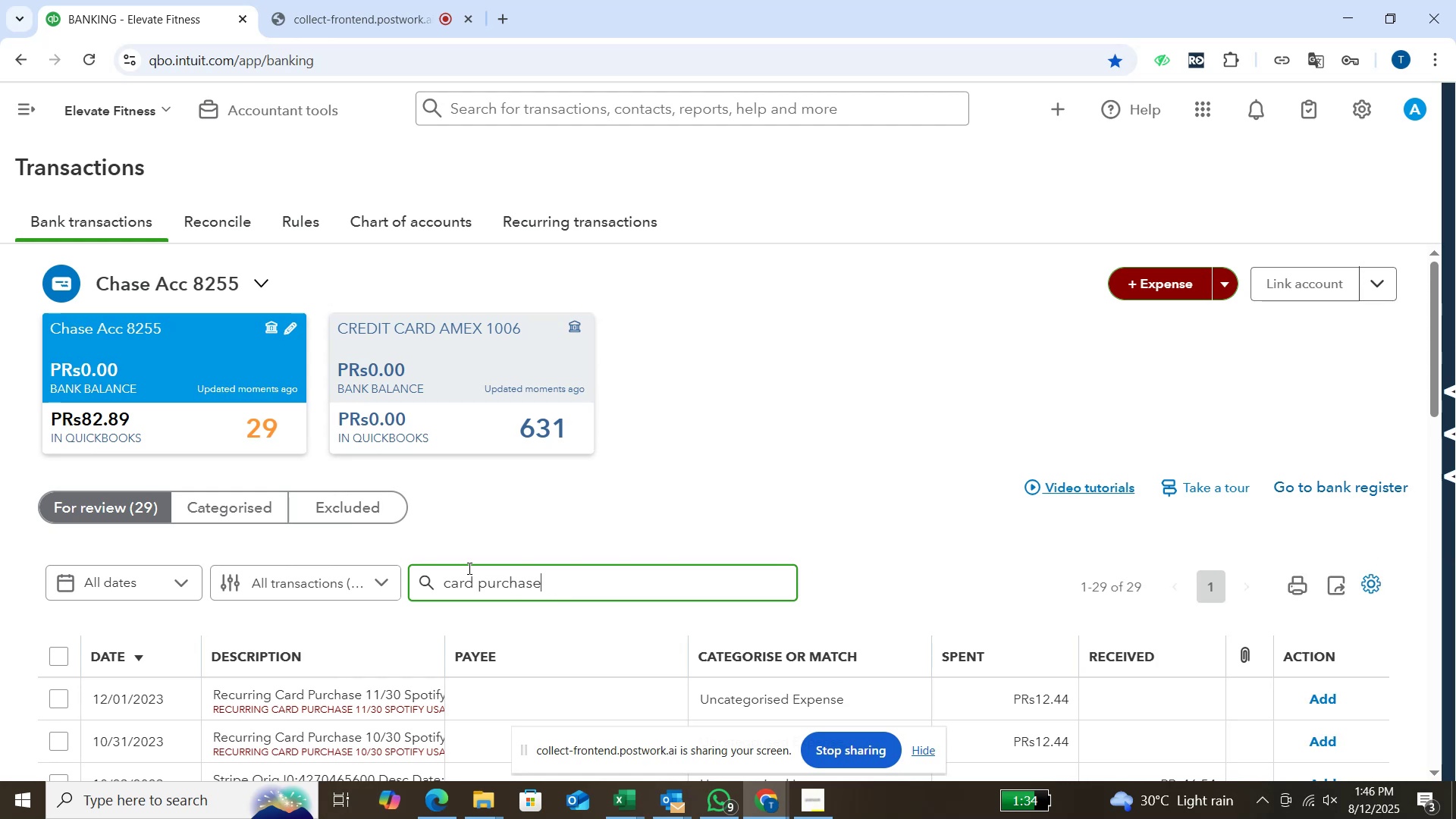 
key(Enter)
 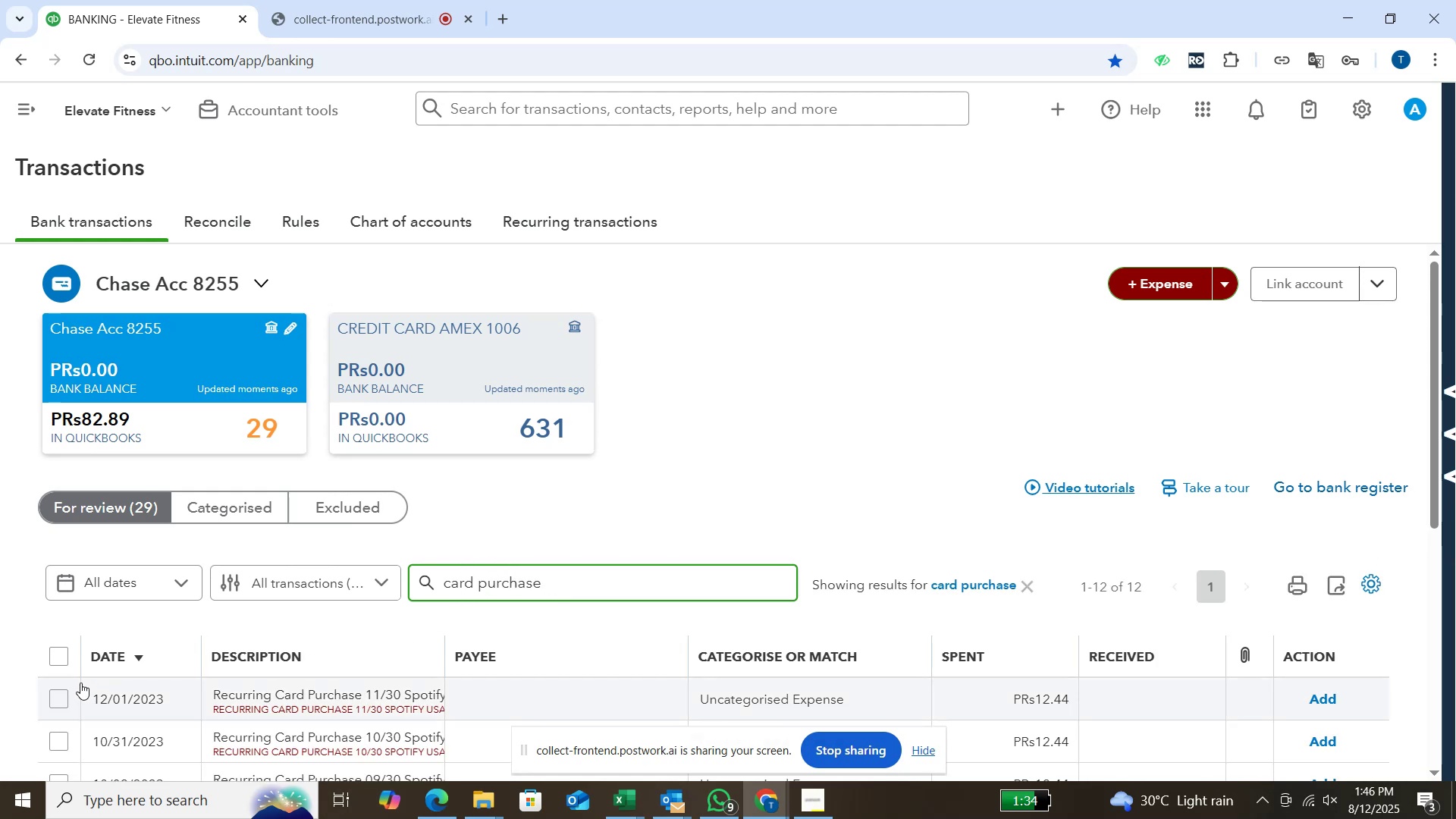 
left_click([50, 649])
 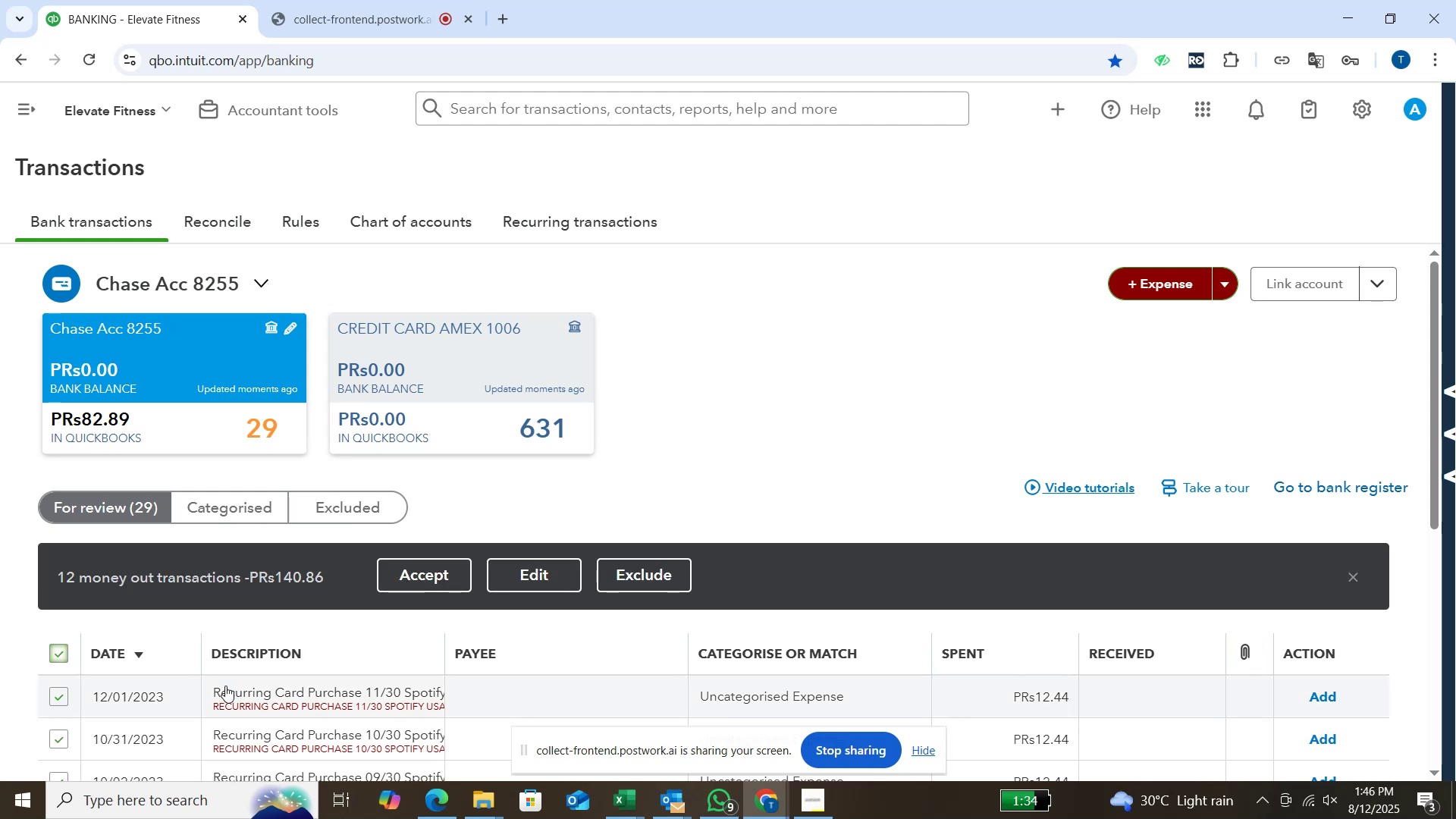 
scroll: coordinate [260, 676], scroll_direction: down, amount: 6.0
 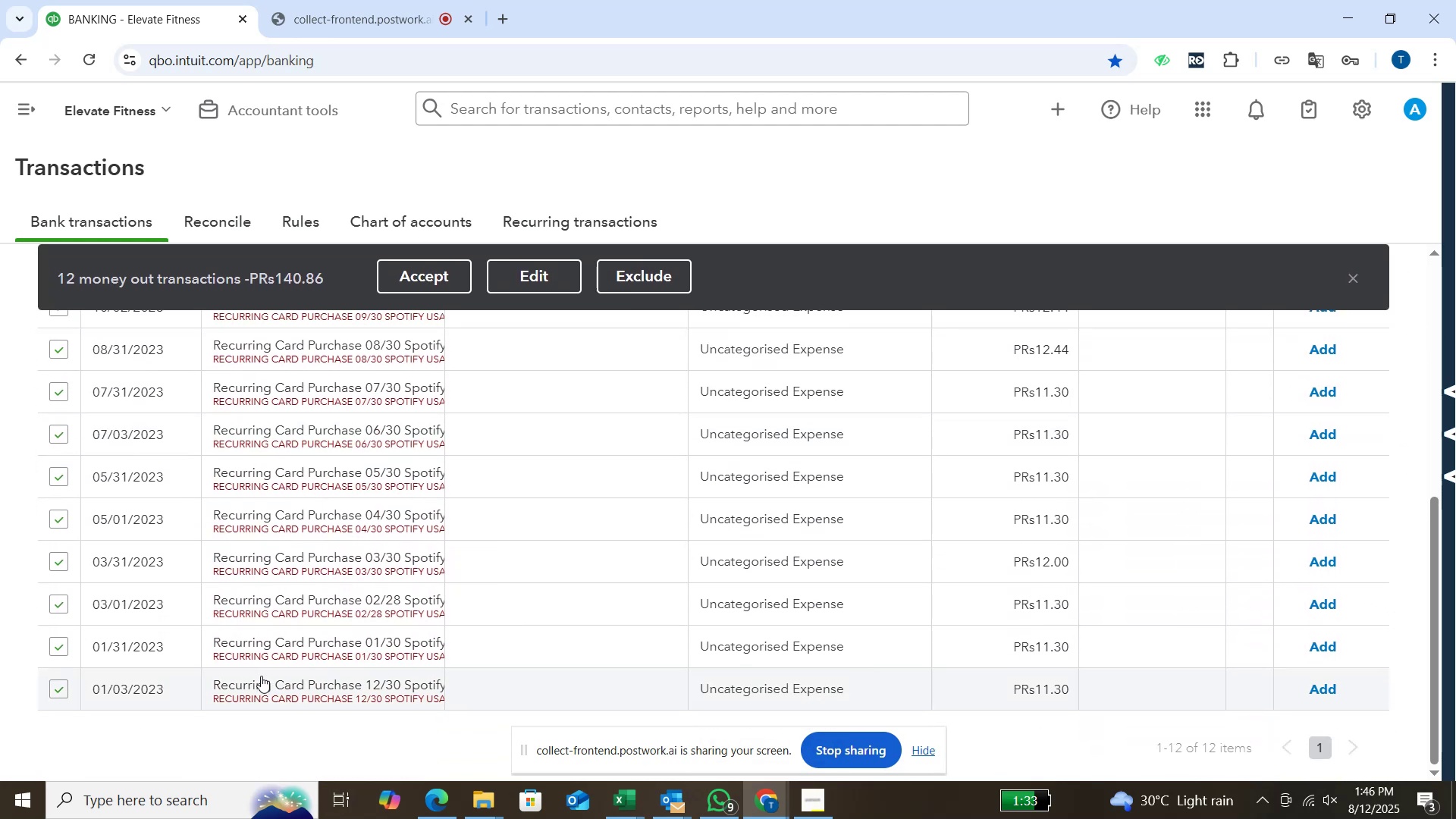 
scroll: coordinate [259, 673], scroll_direction: up, amount: 7.0
 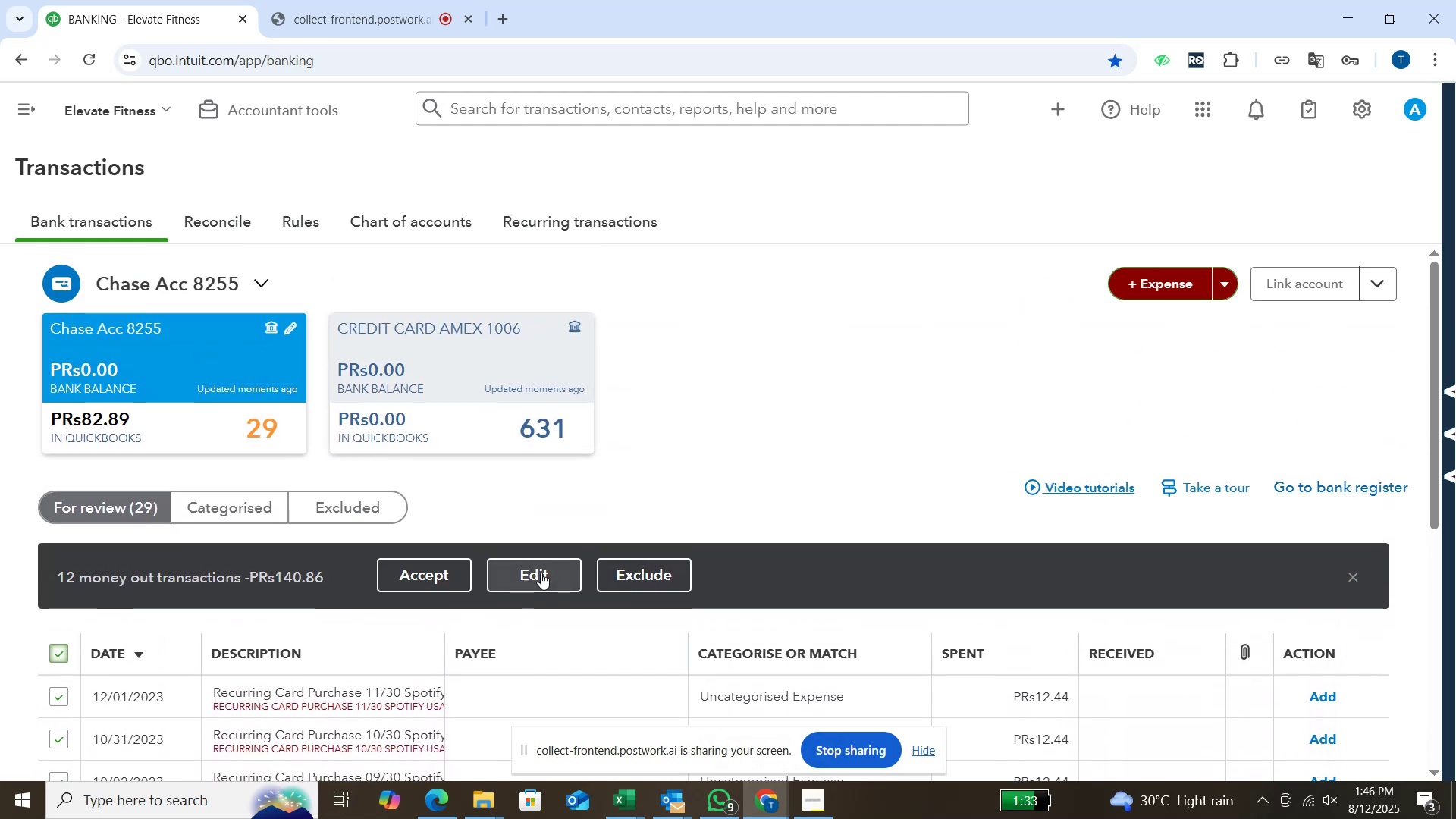 
left_click([541, 573])
 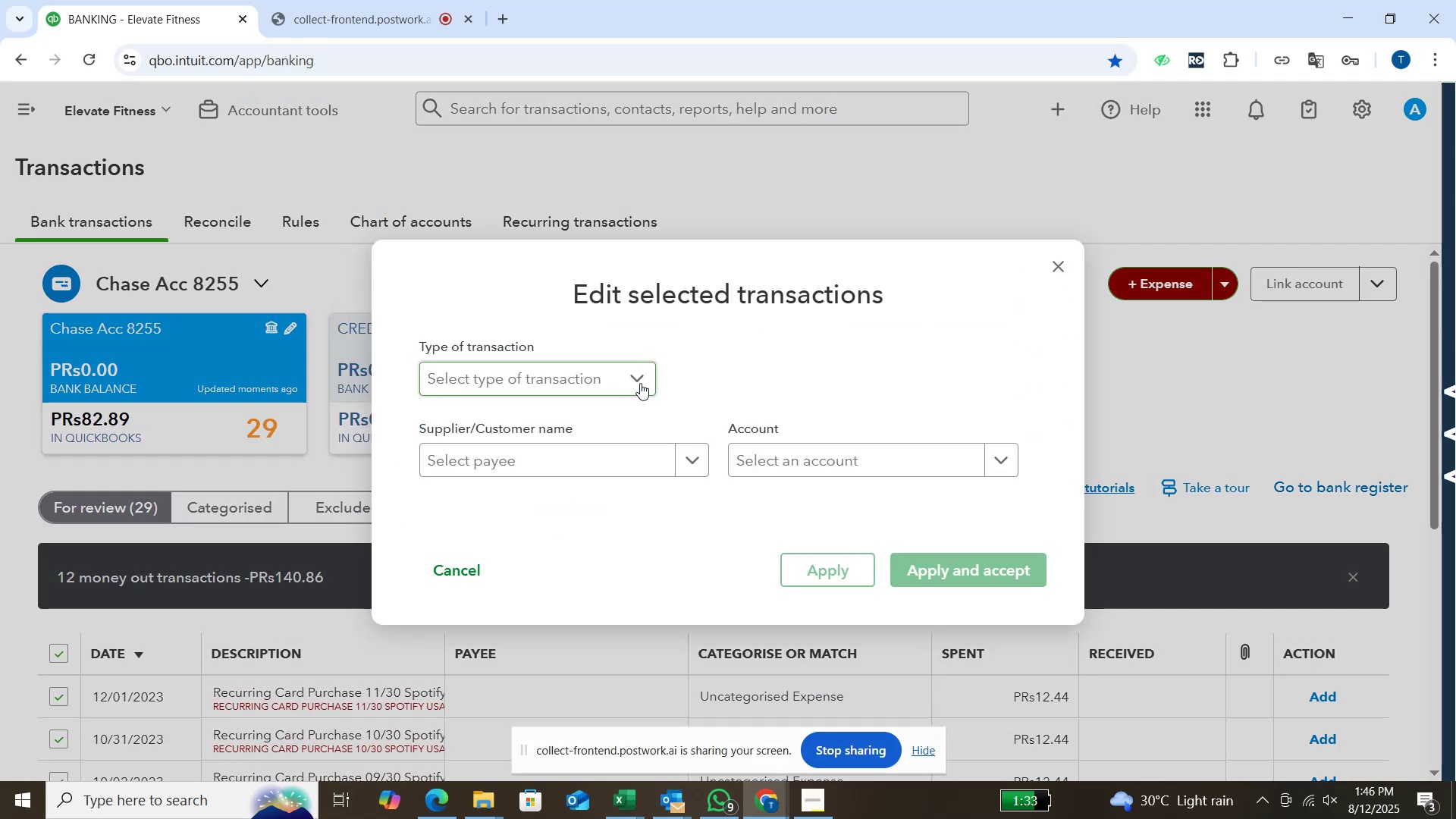 
left_click([640, 383])
 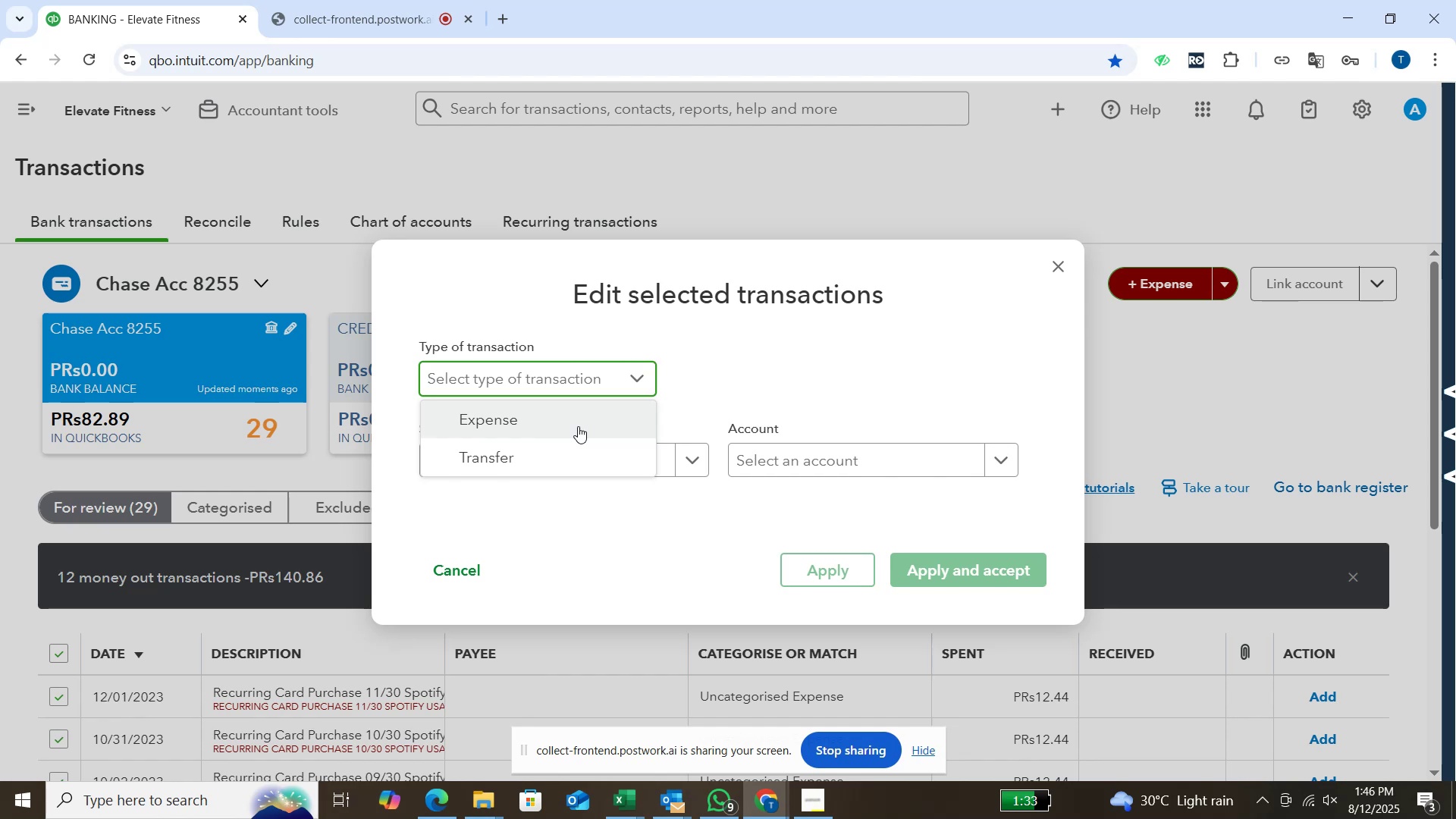 
left_click([578, 426])
 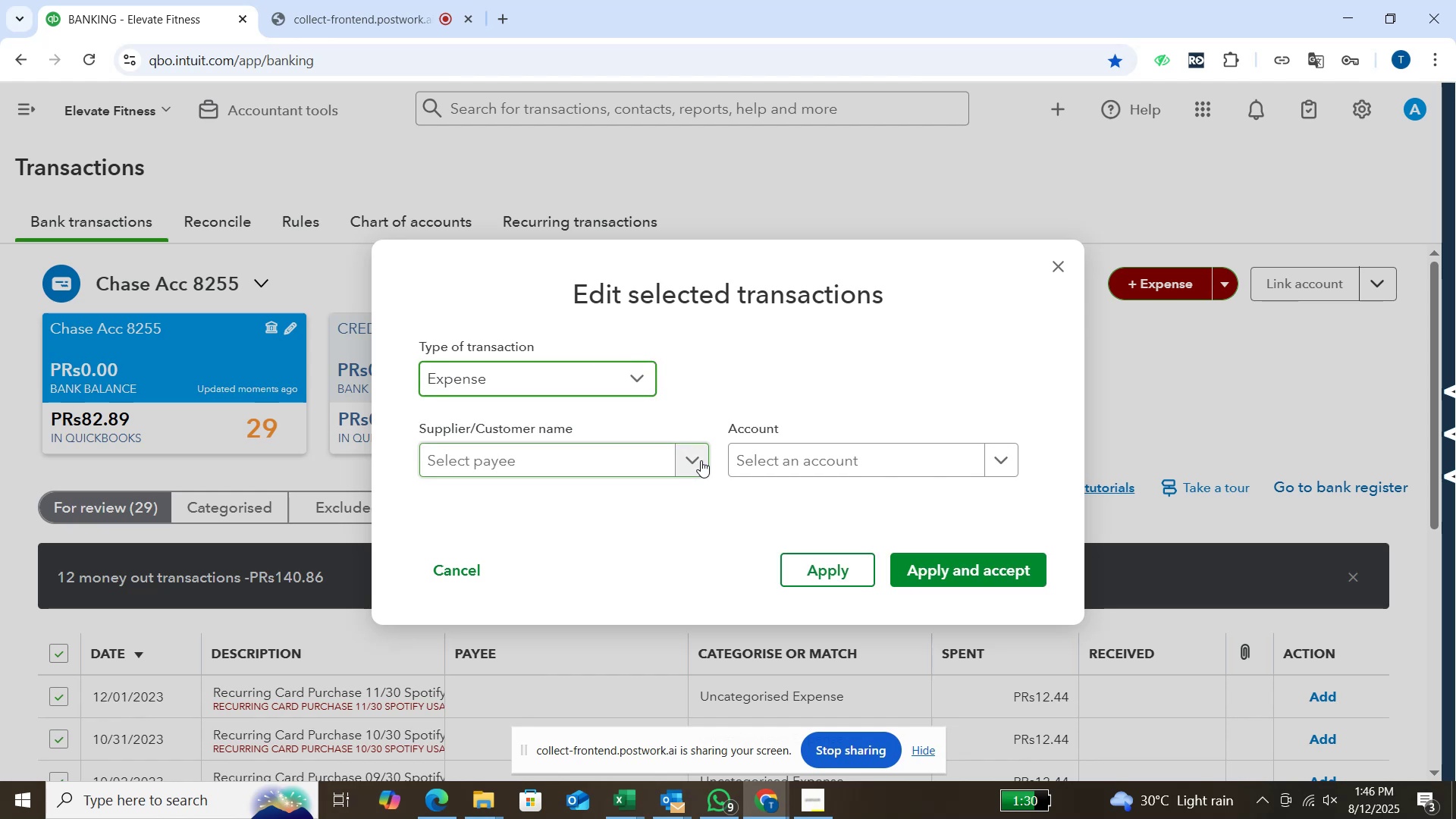 
left_click([701, 460])
 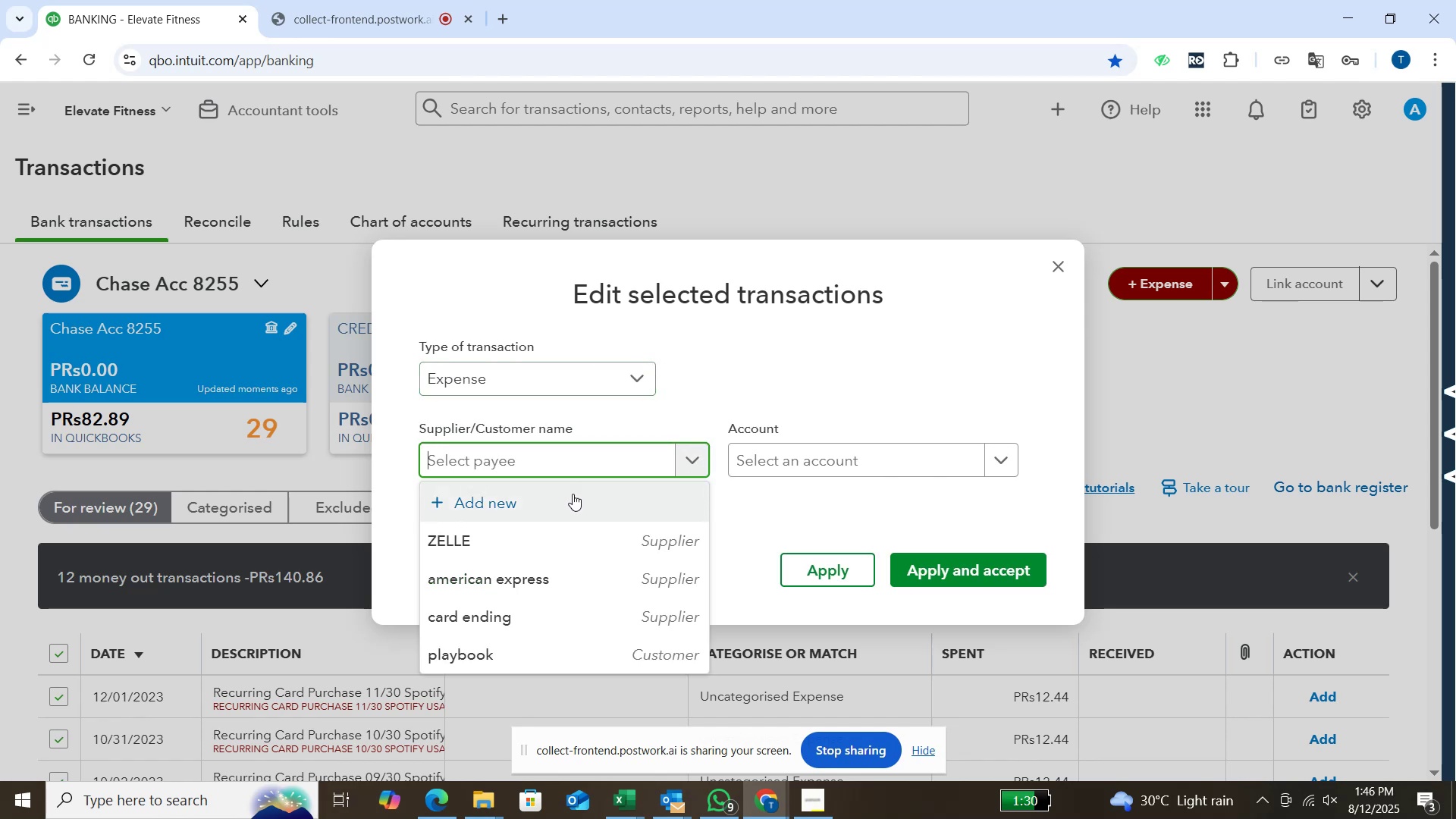 
left_click([573, 494])
 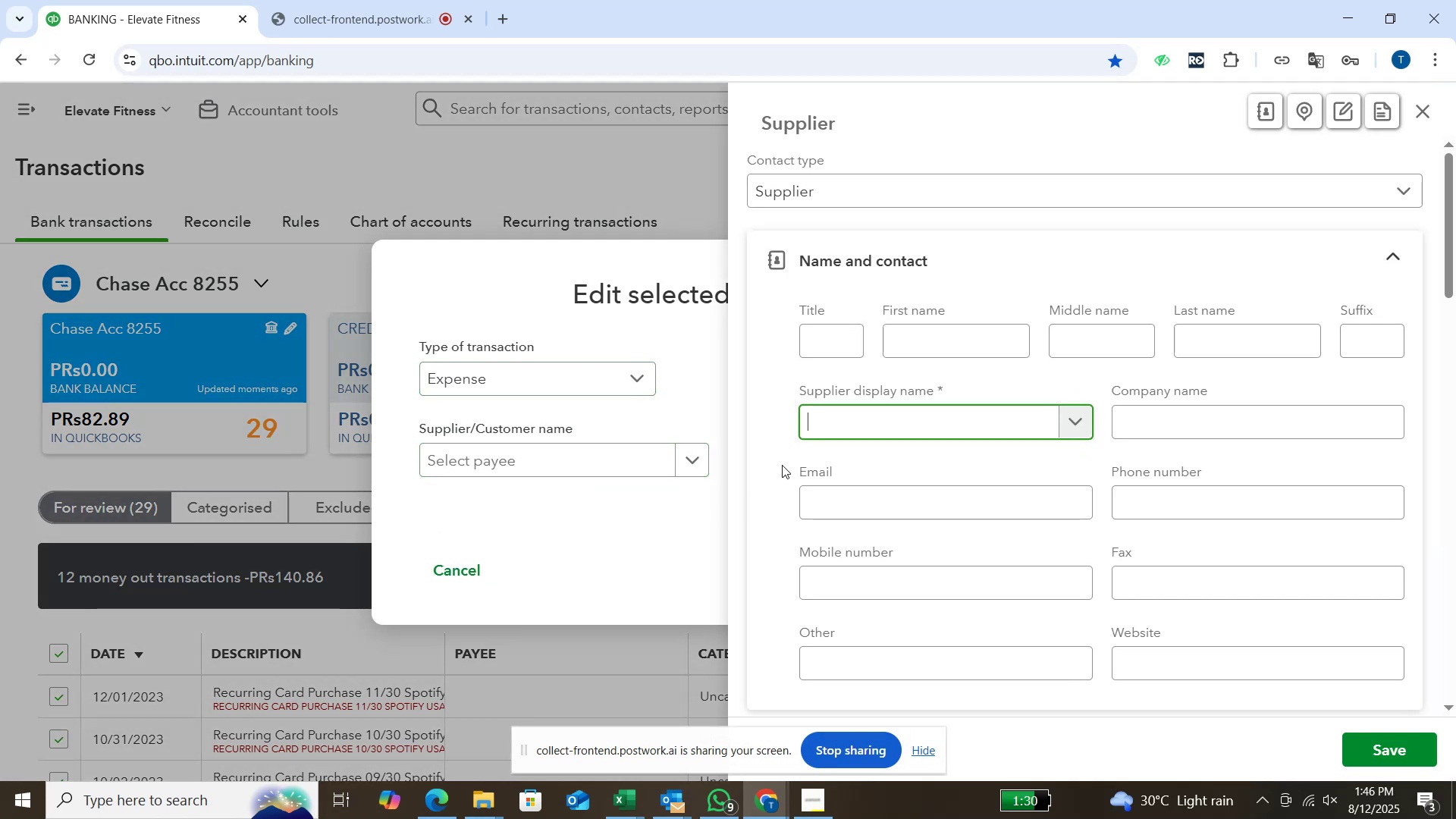 
type(CARD PURCHASER)
key(Backspace)
 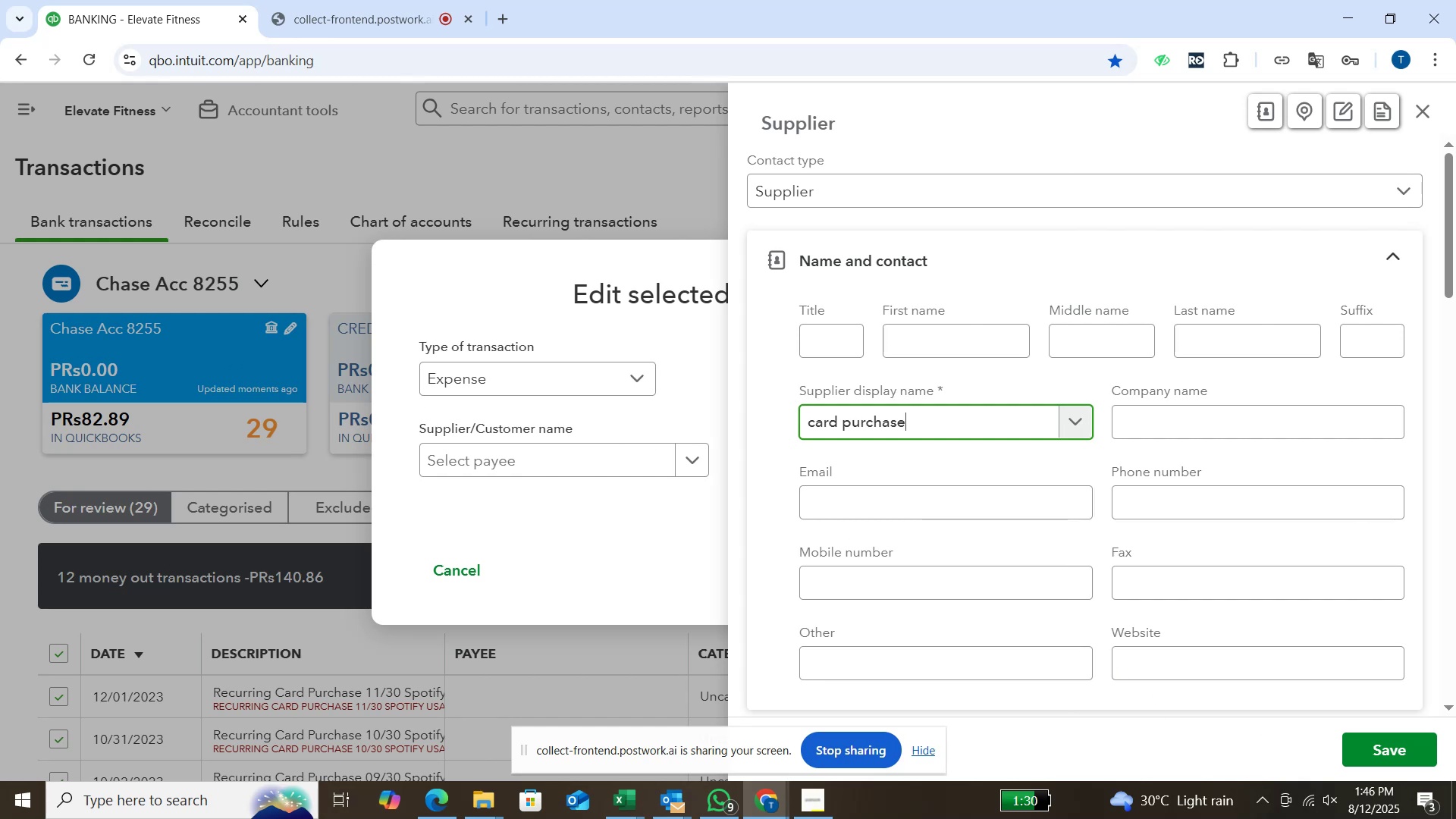 
left_click([1410, 747])
 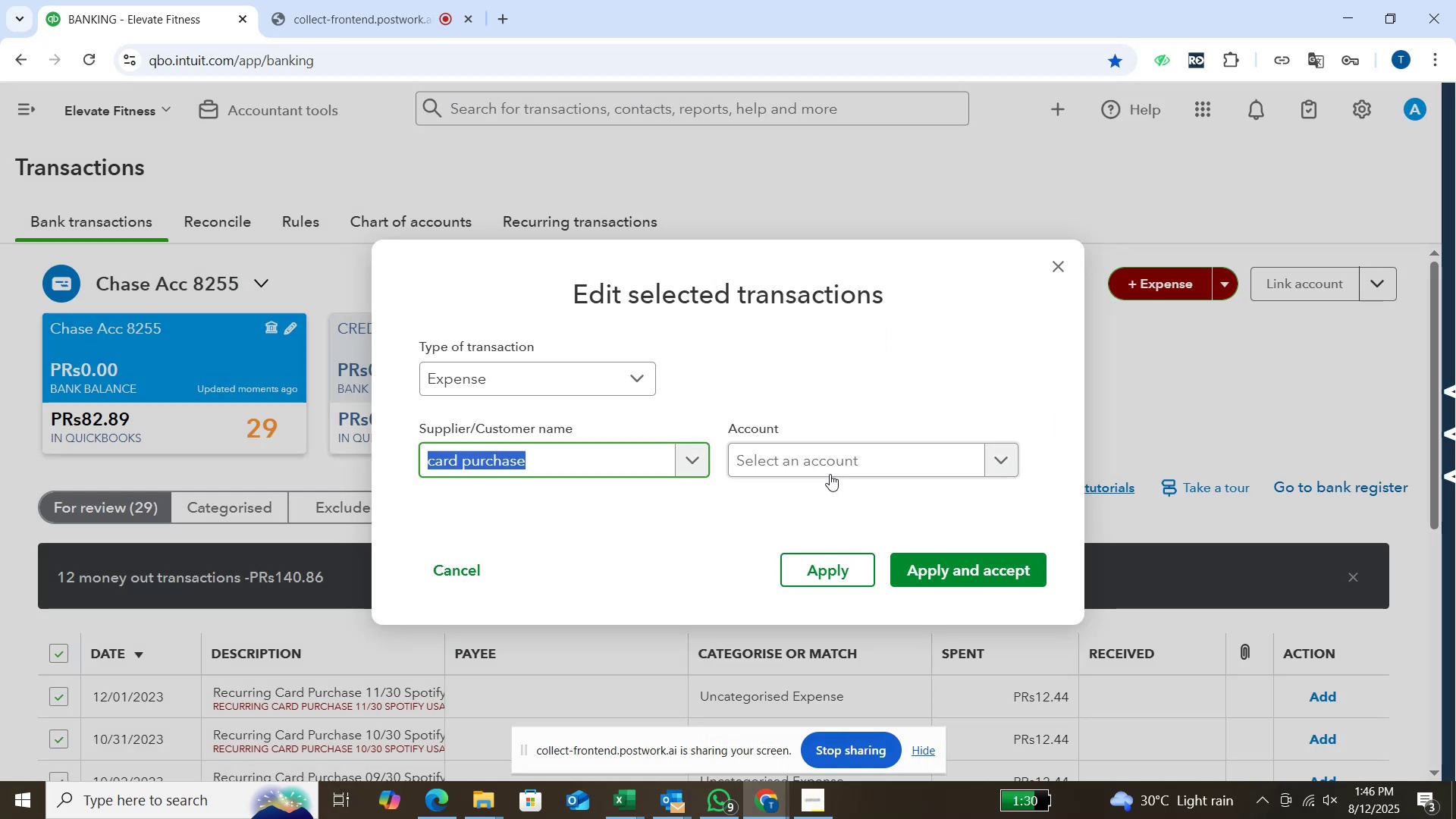 
left_click([844, 472])
 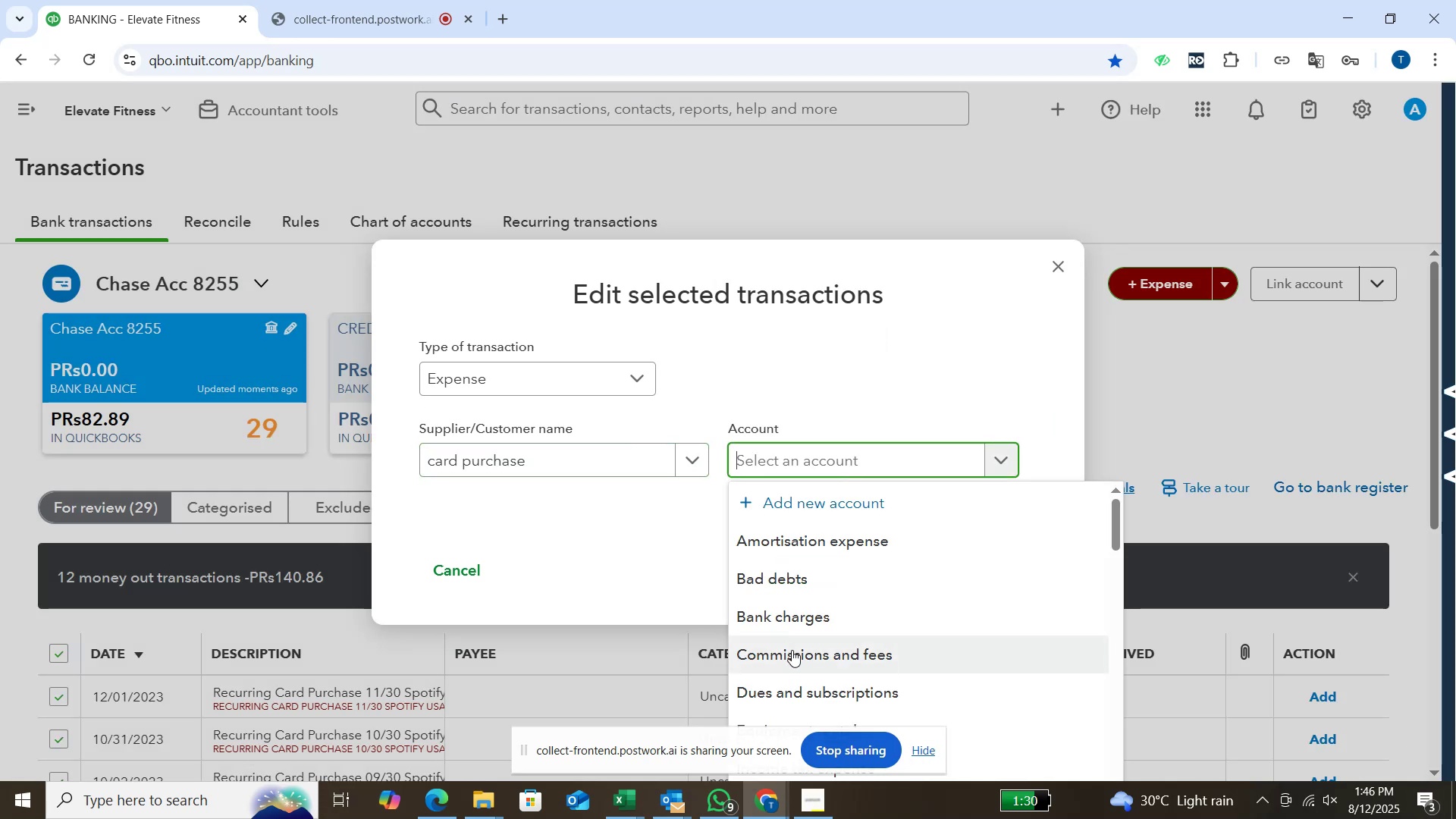 
wait(5.57)
 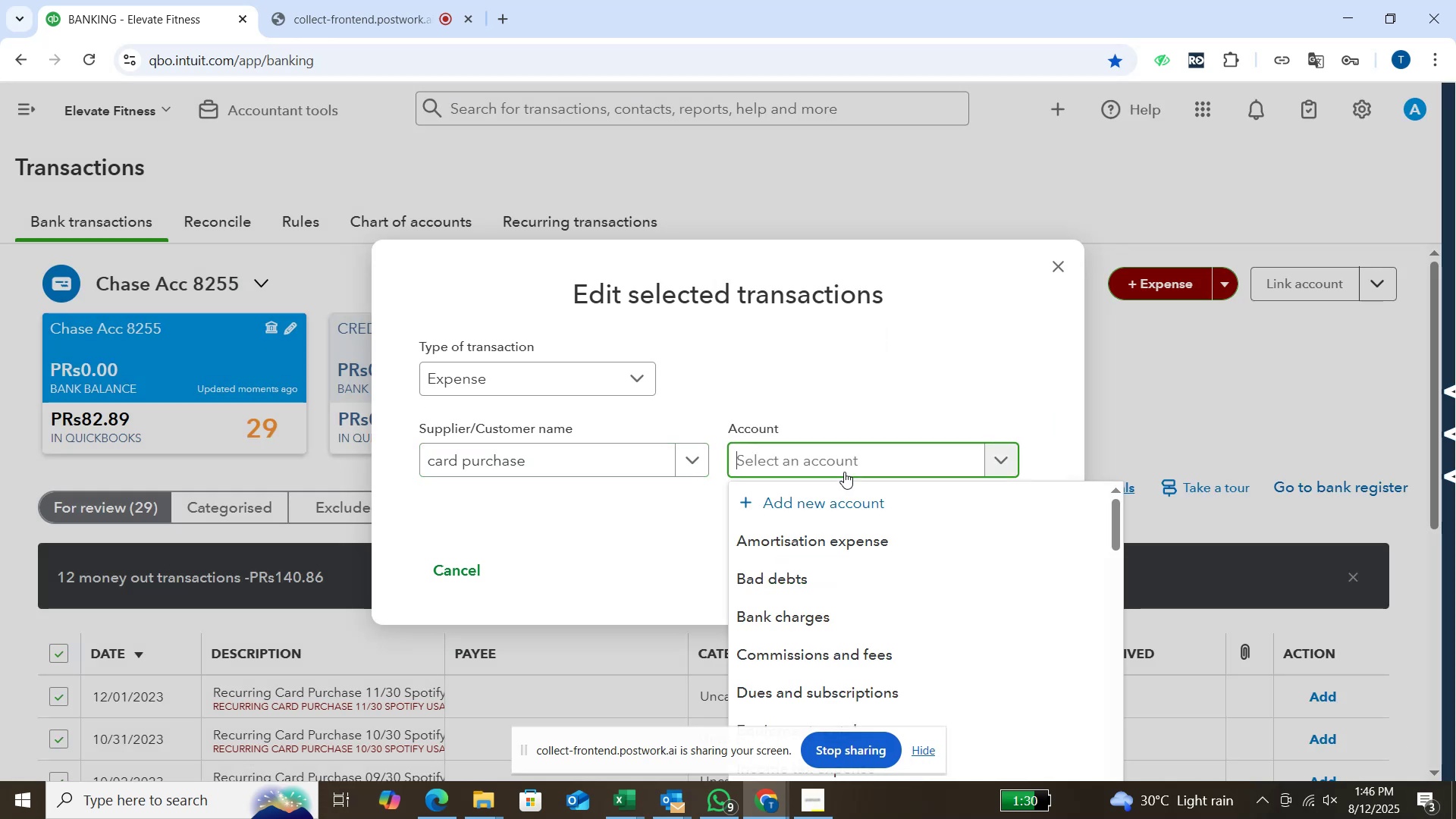 
scroll: coordinate [792, 650], scroll_direction: down, amount: 1.0
 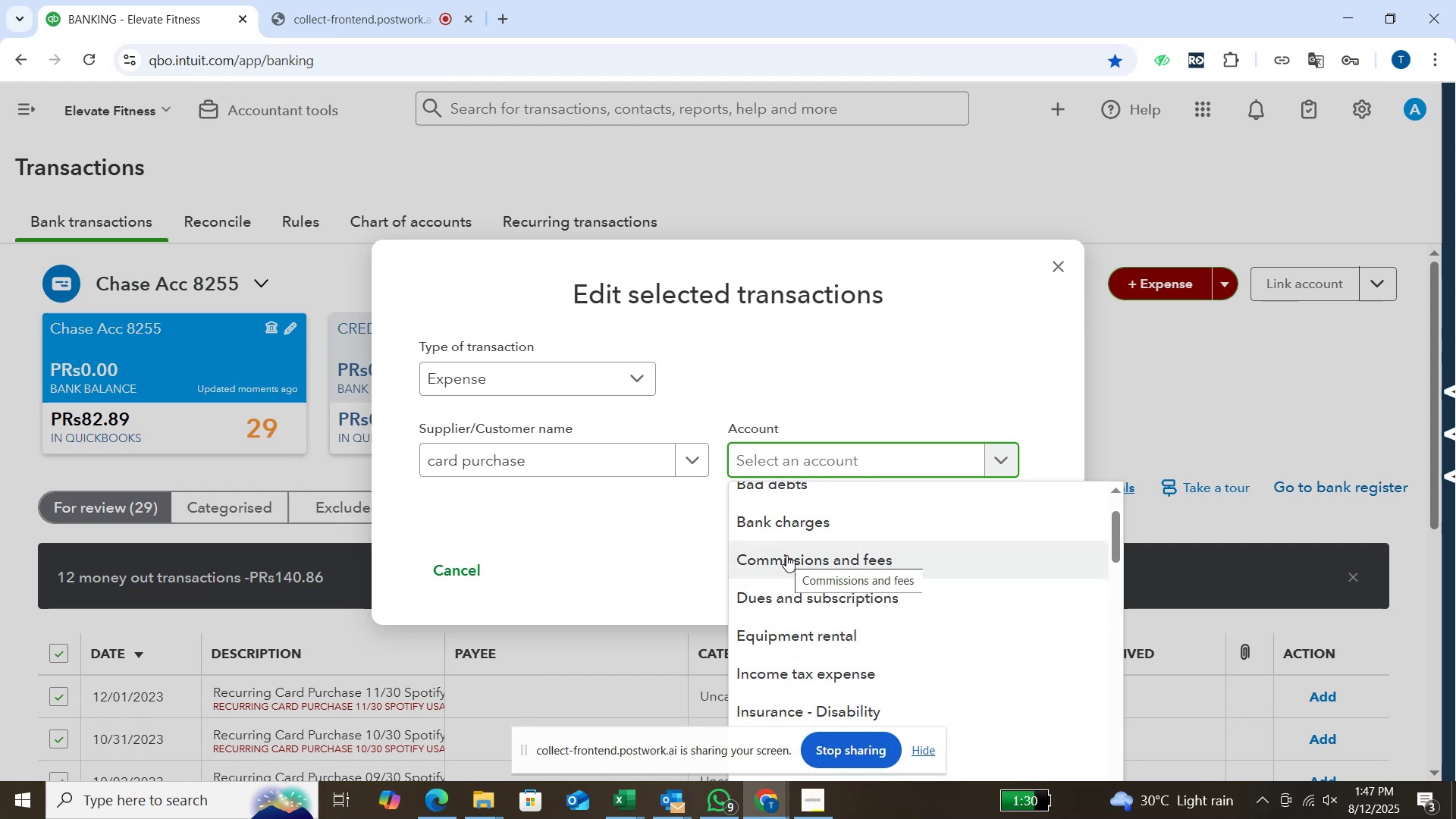 
wait(8.81)
 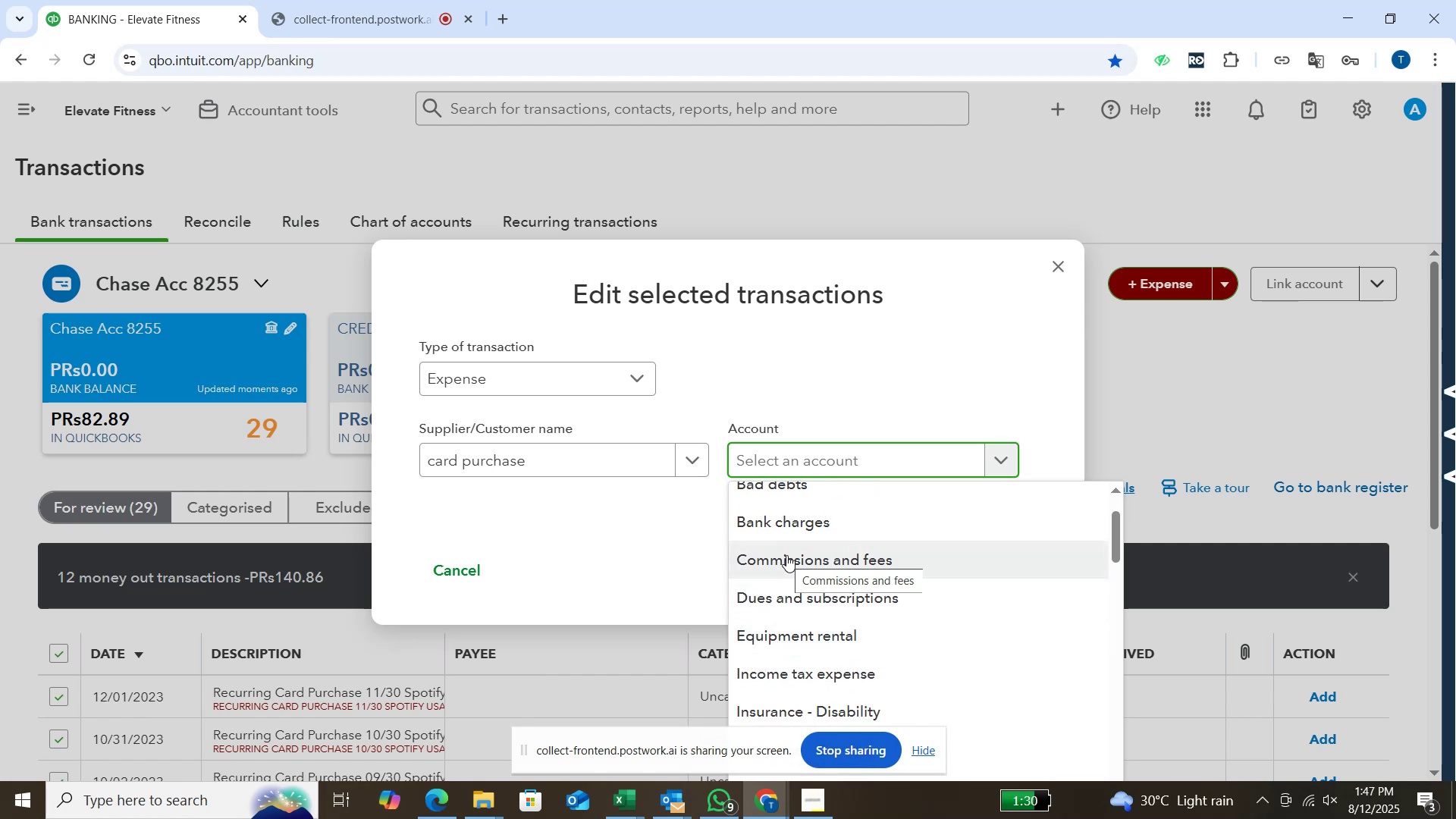 
left_click([783, 566])
 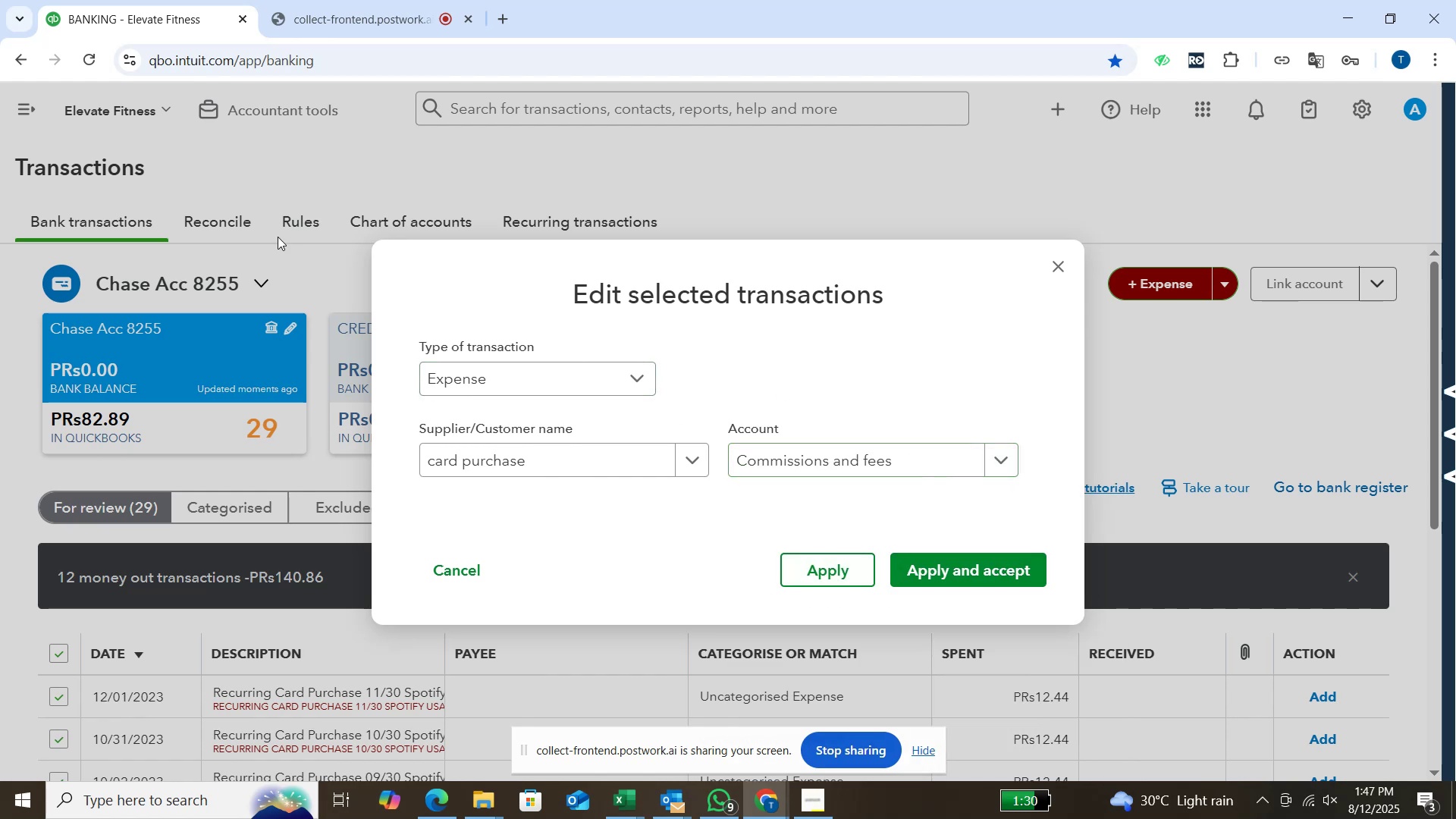 
wait(8.19)
 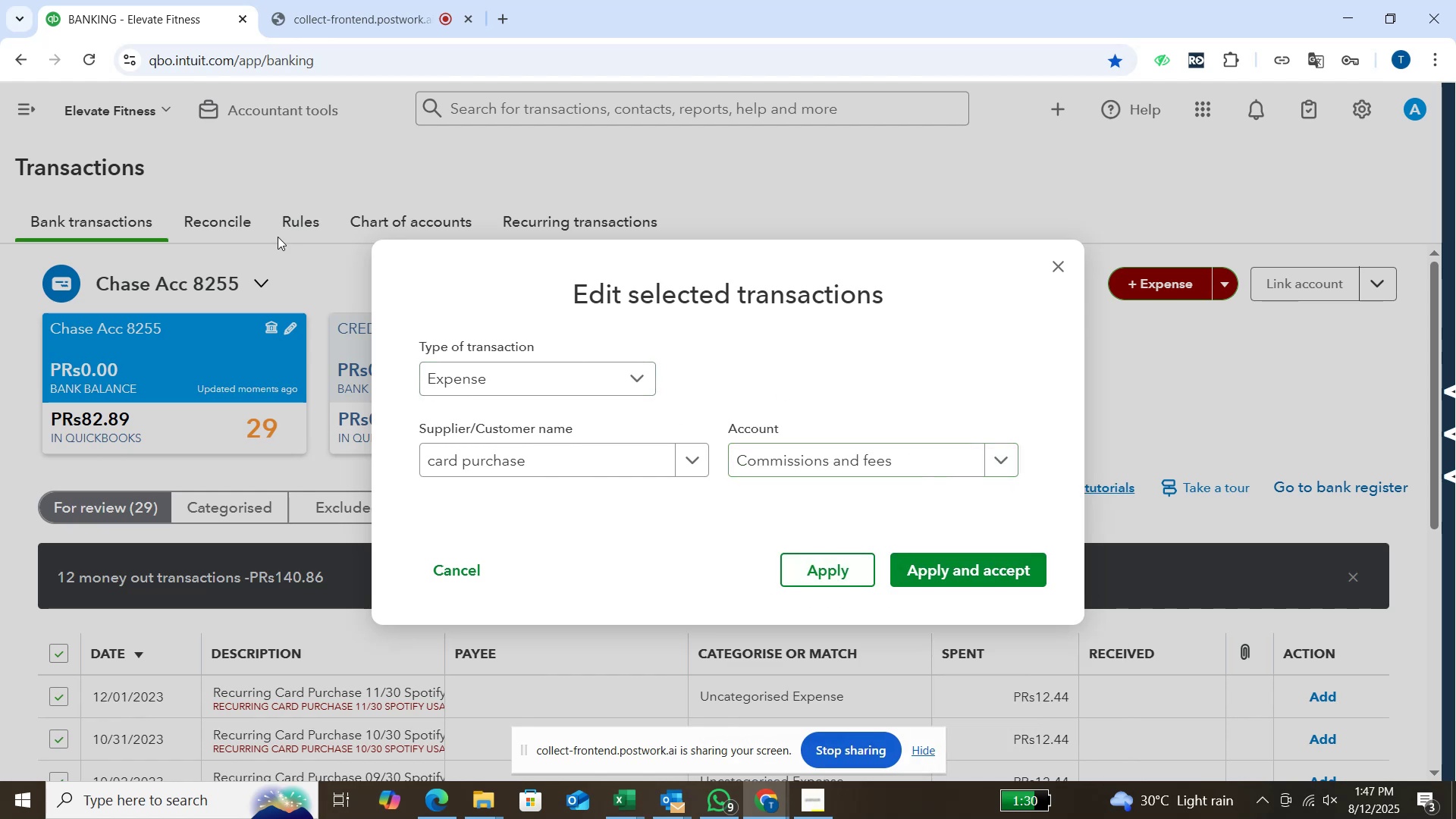 
left_click([1000, 453])
 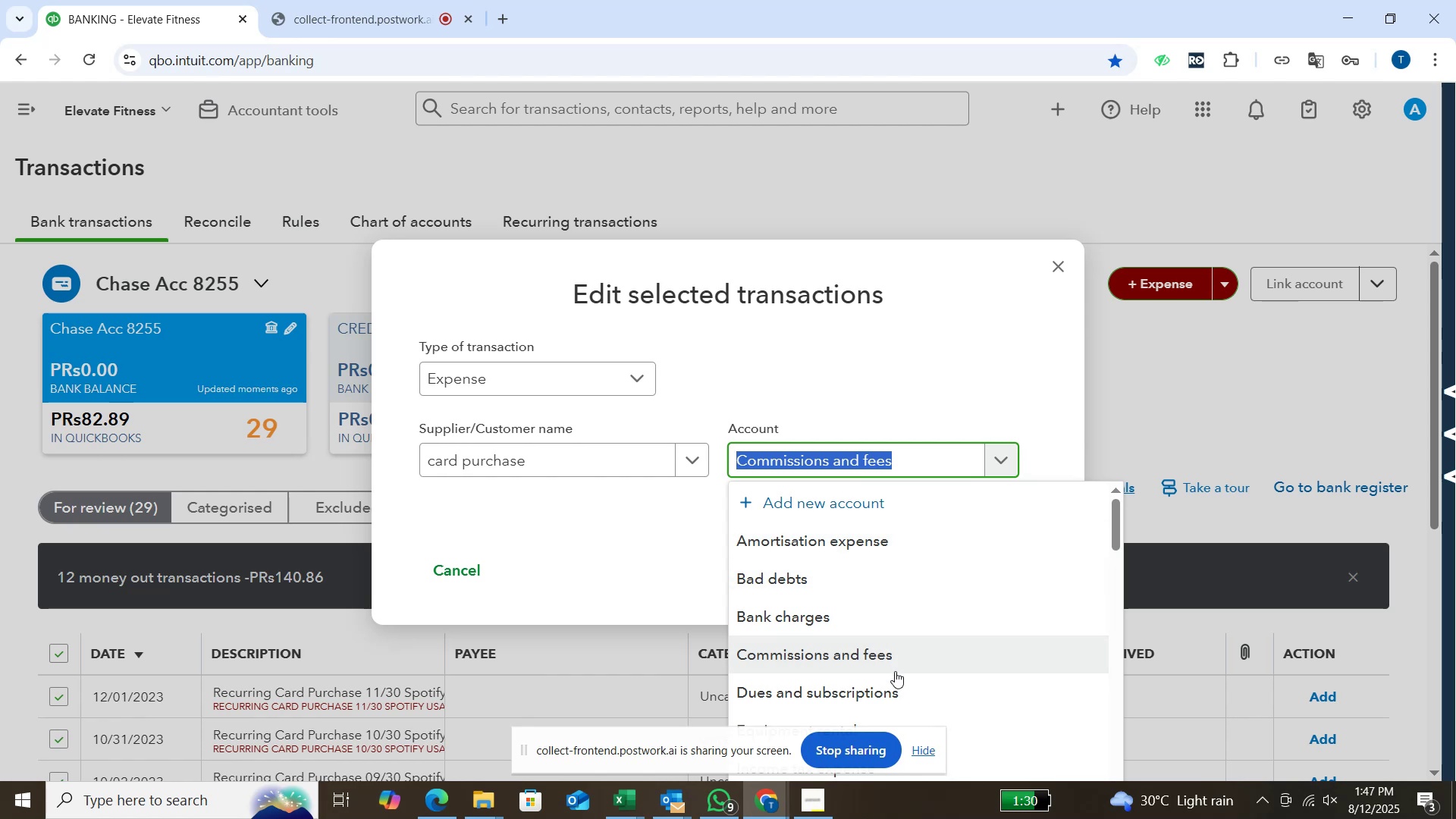 
left_click([891, 684])
 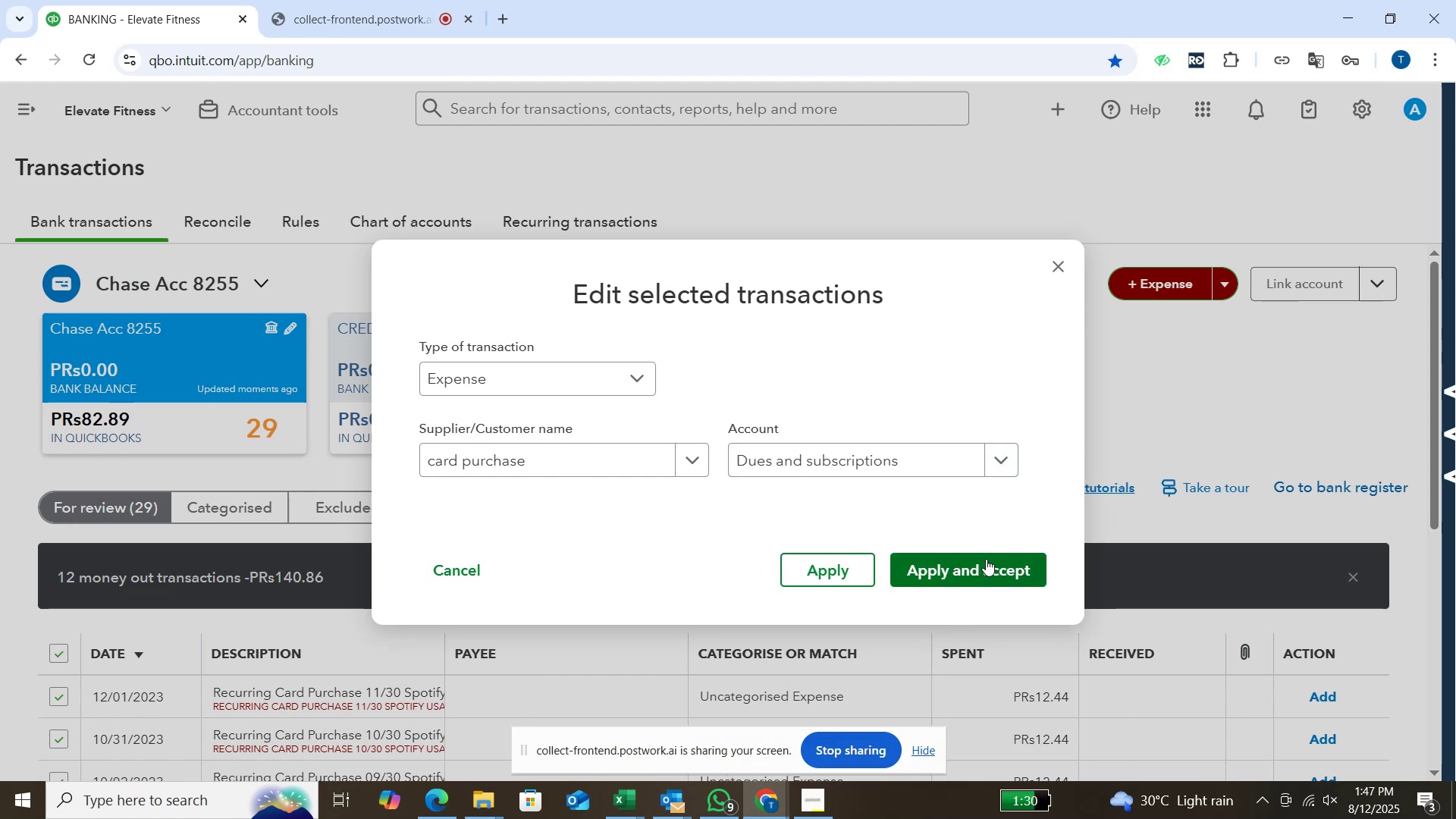 
left_click([986, 559])
 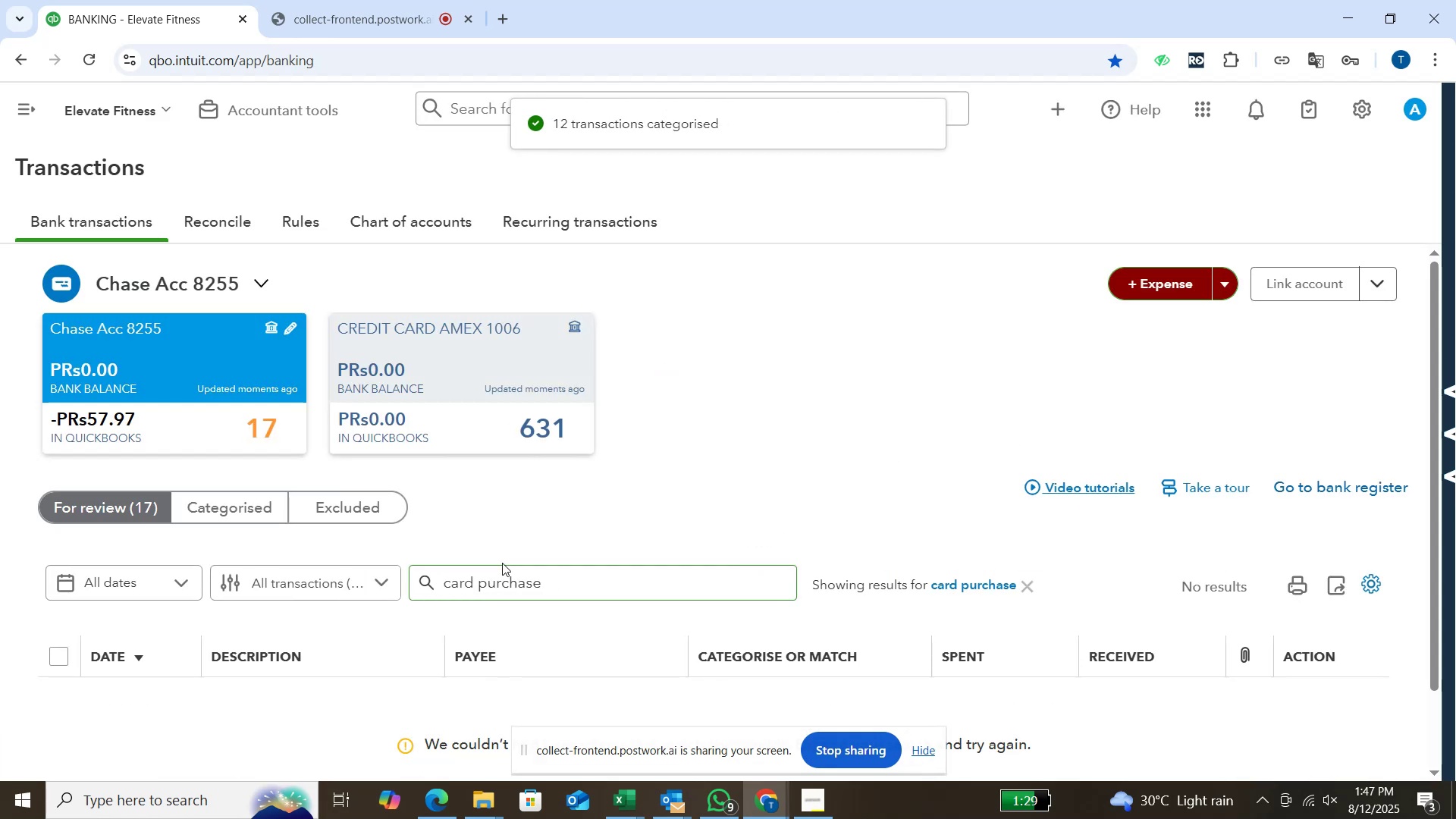 
wait(5.91)
 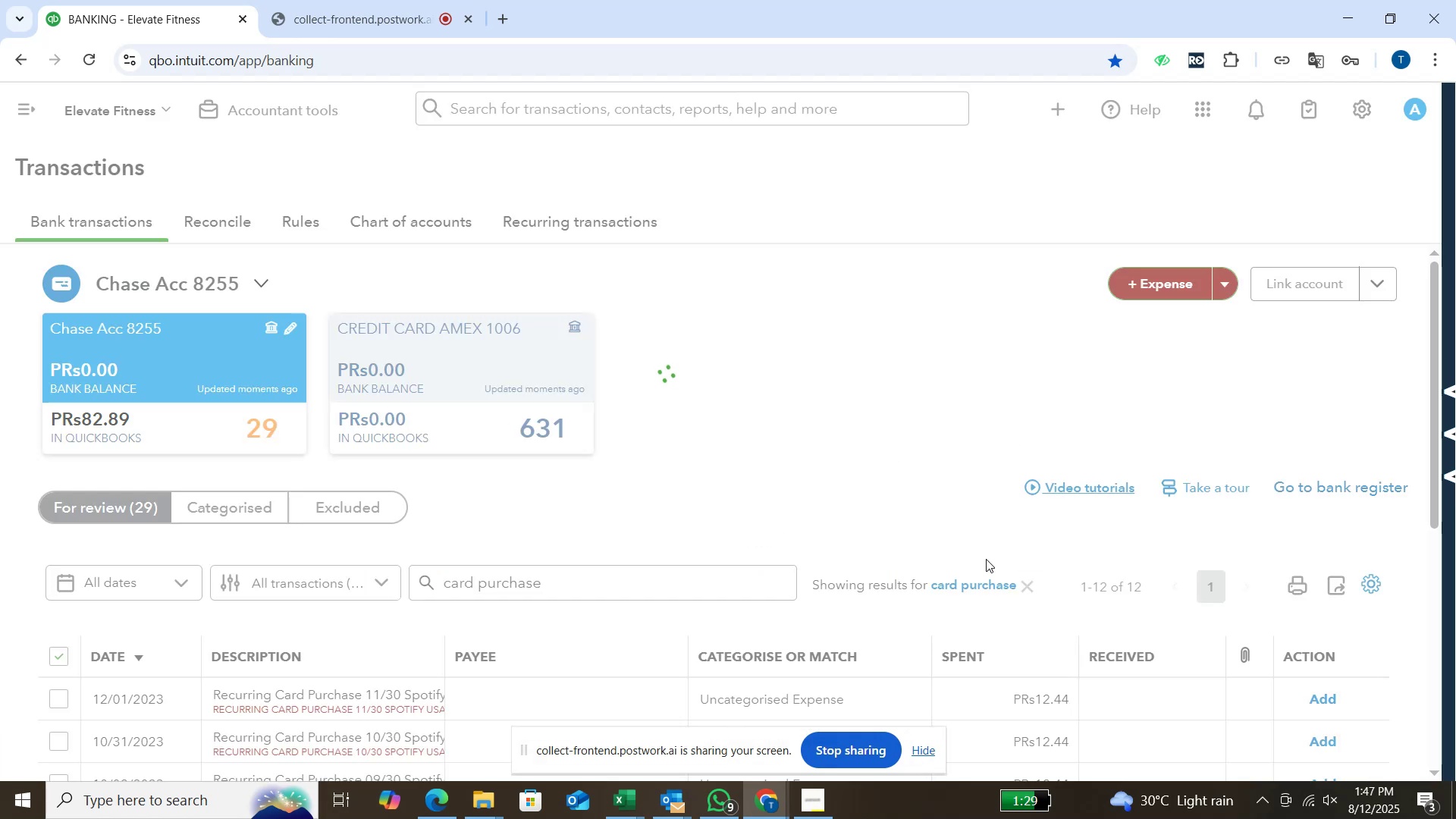 
left_click([502, 577])
 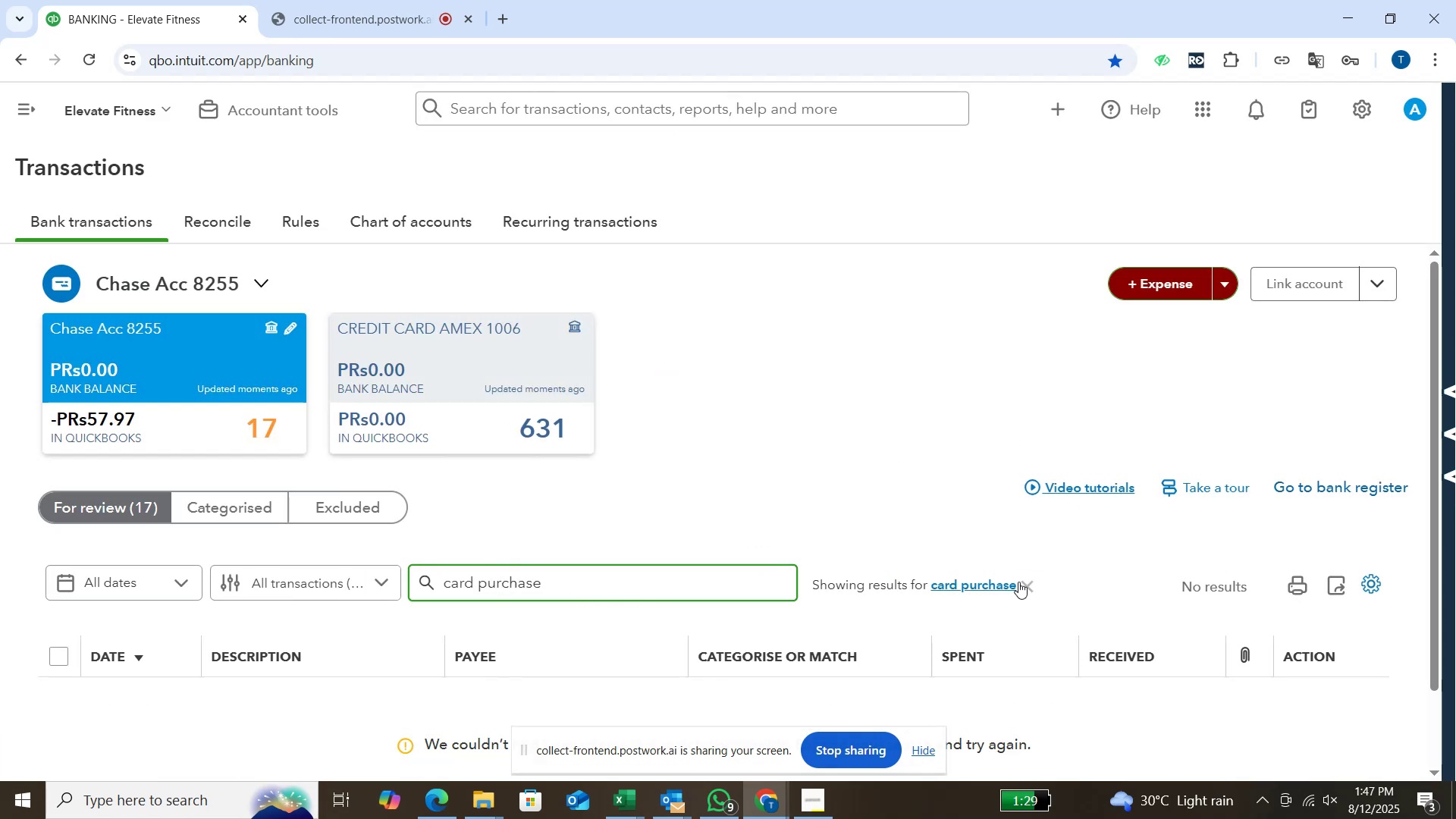 
left_click([1020, 582])
 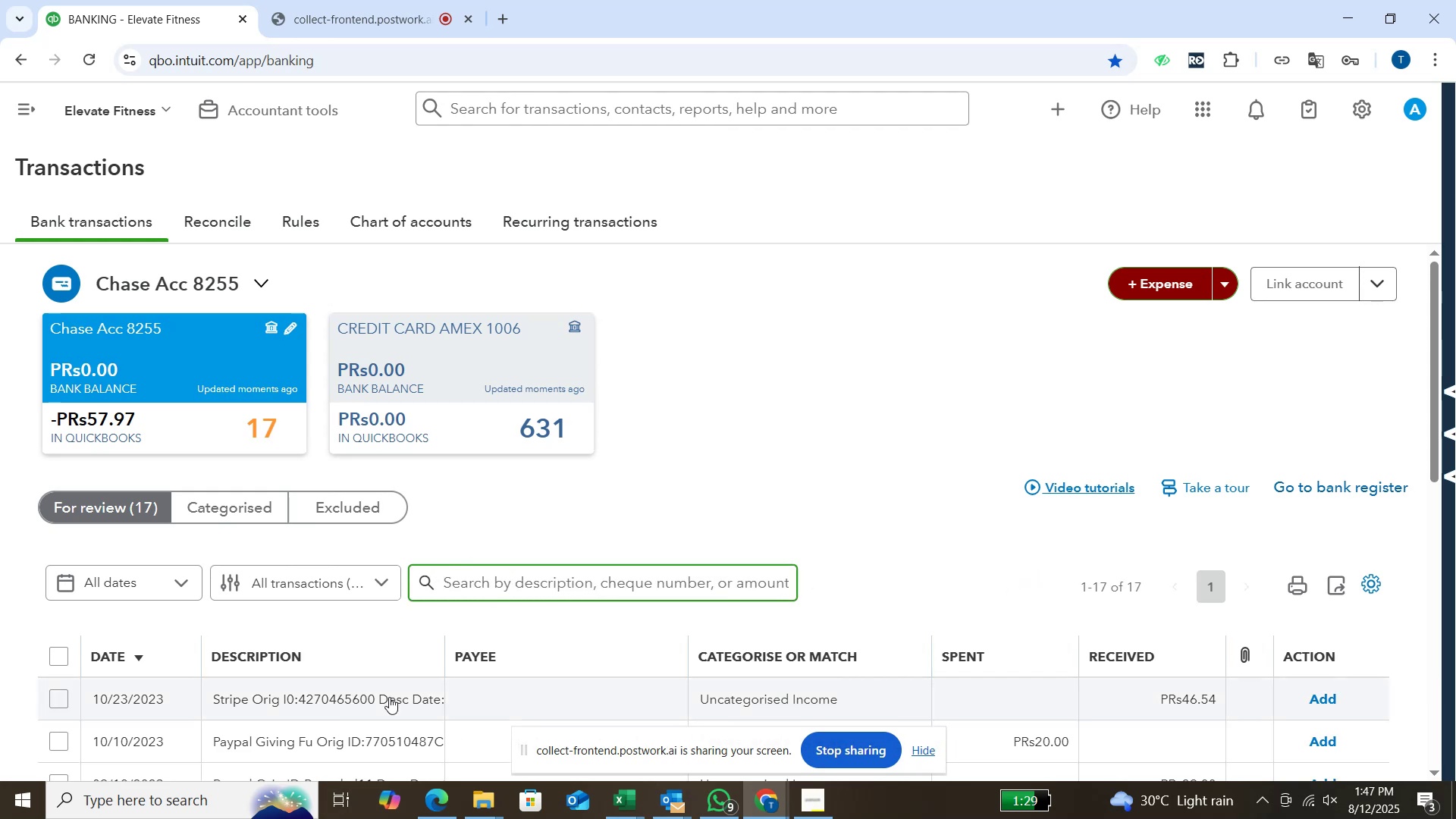 
scroll: coordinate [403, 673], scroll_direction: up, amount: 3.0
 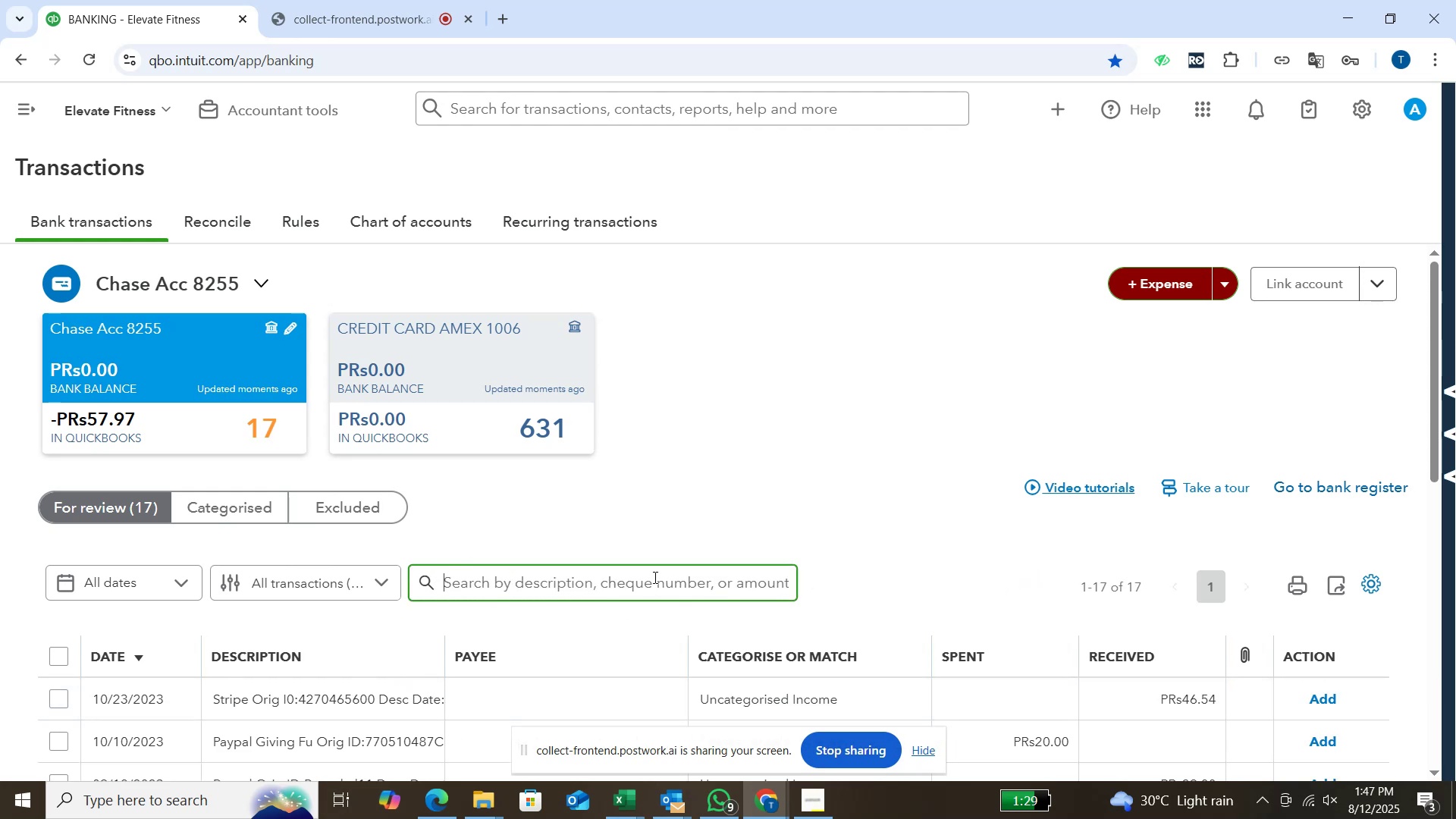 
left_click([654, 577])
 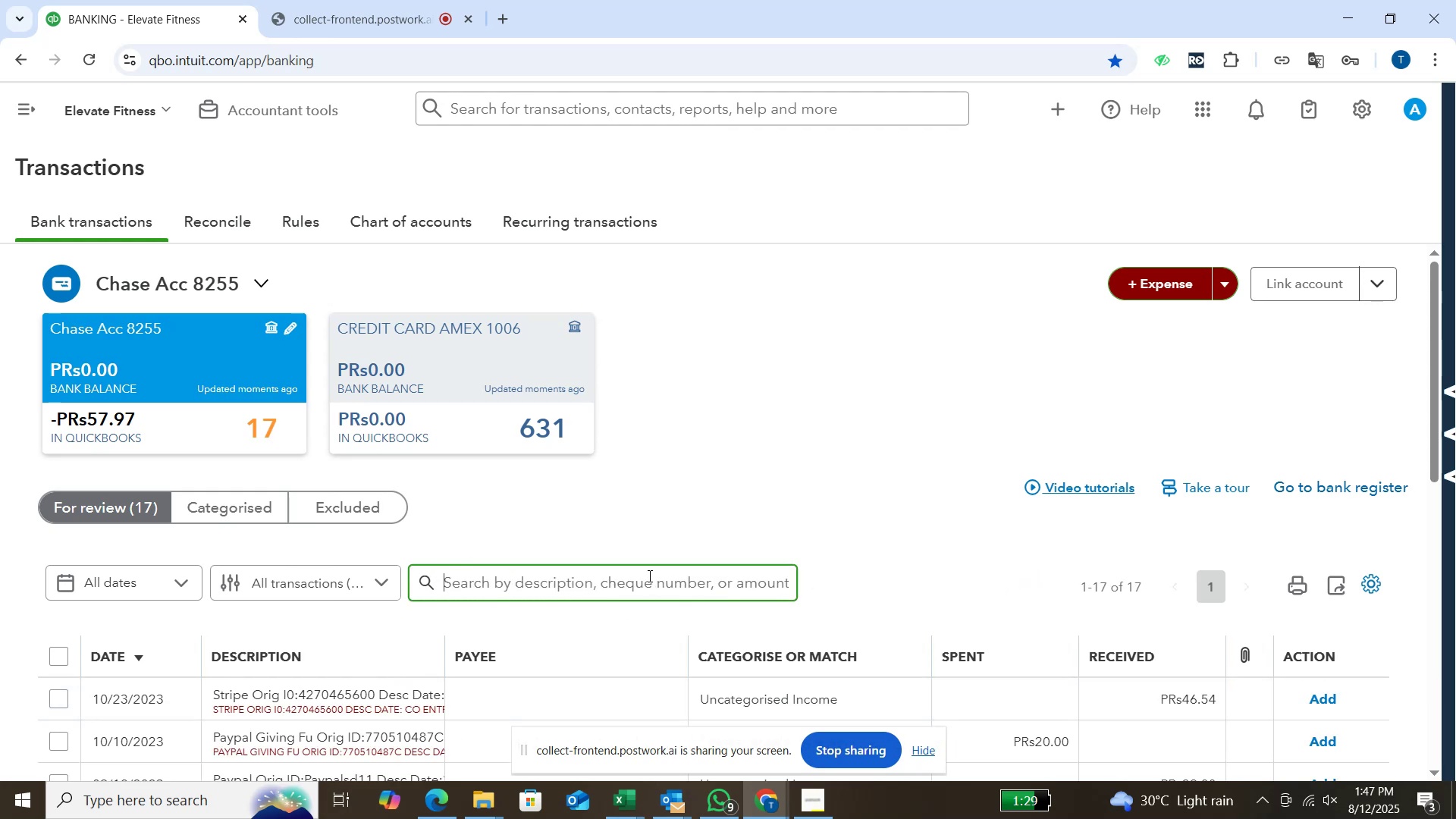 
type(STRIPE)
 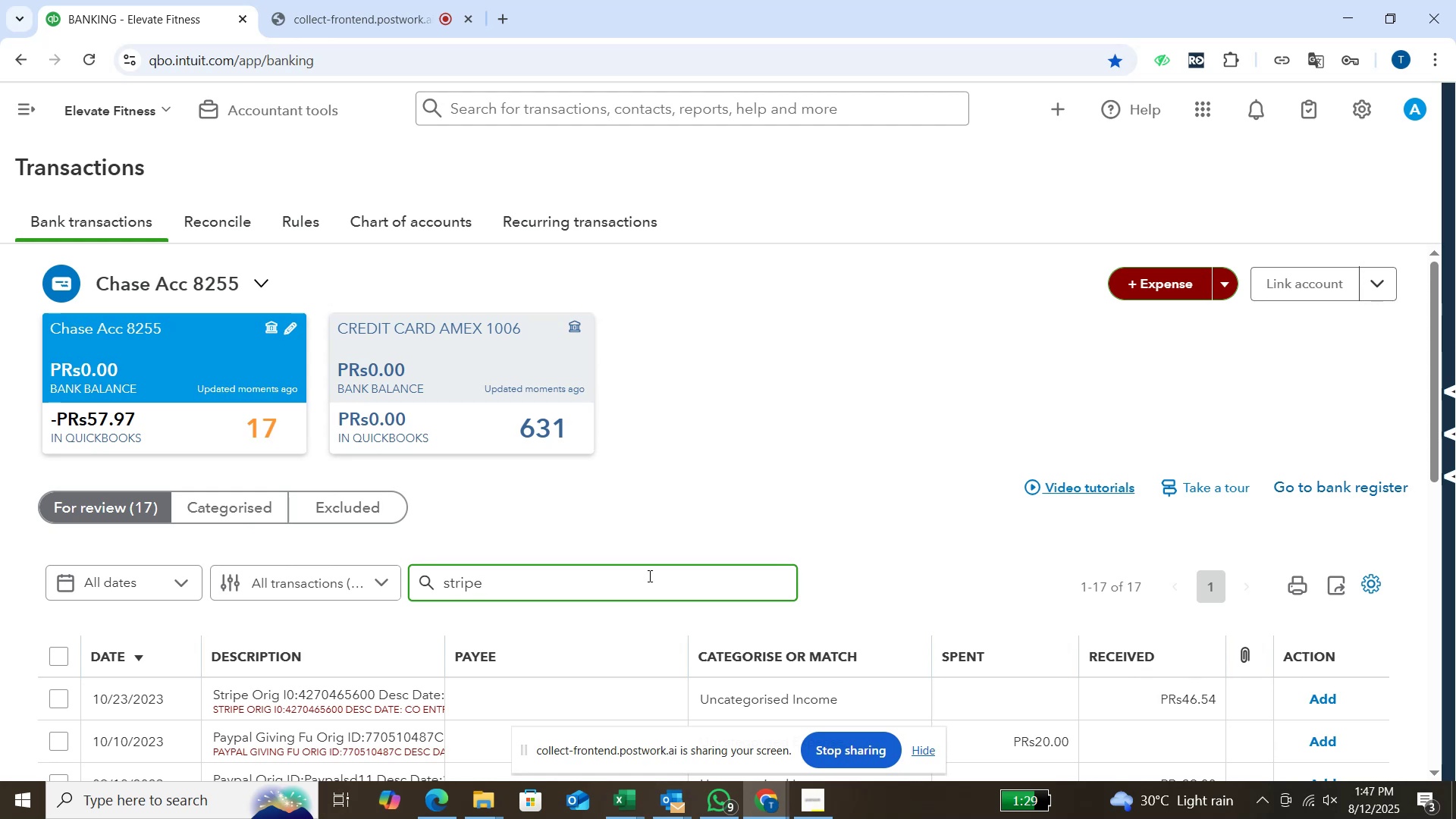 
key(Enter)
 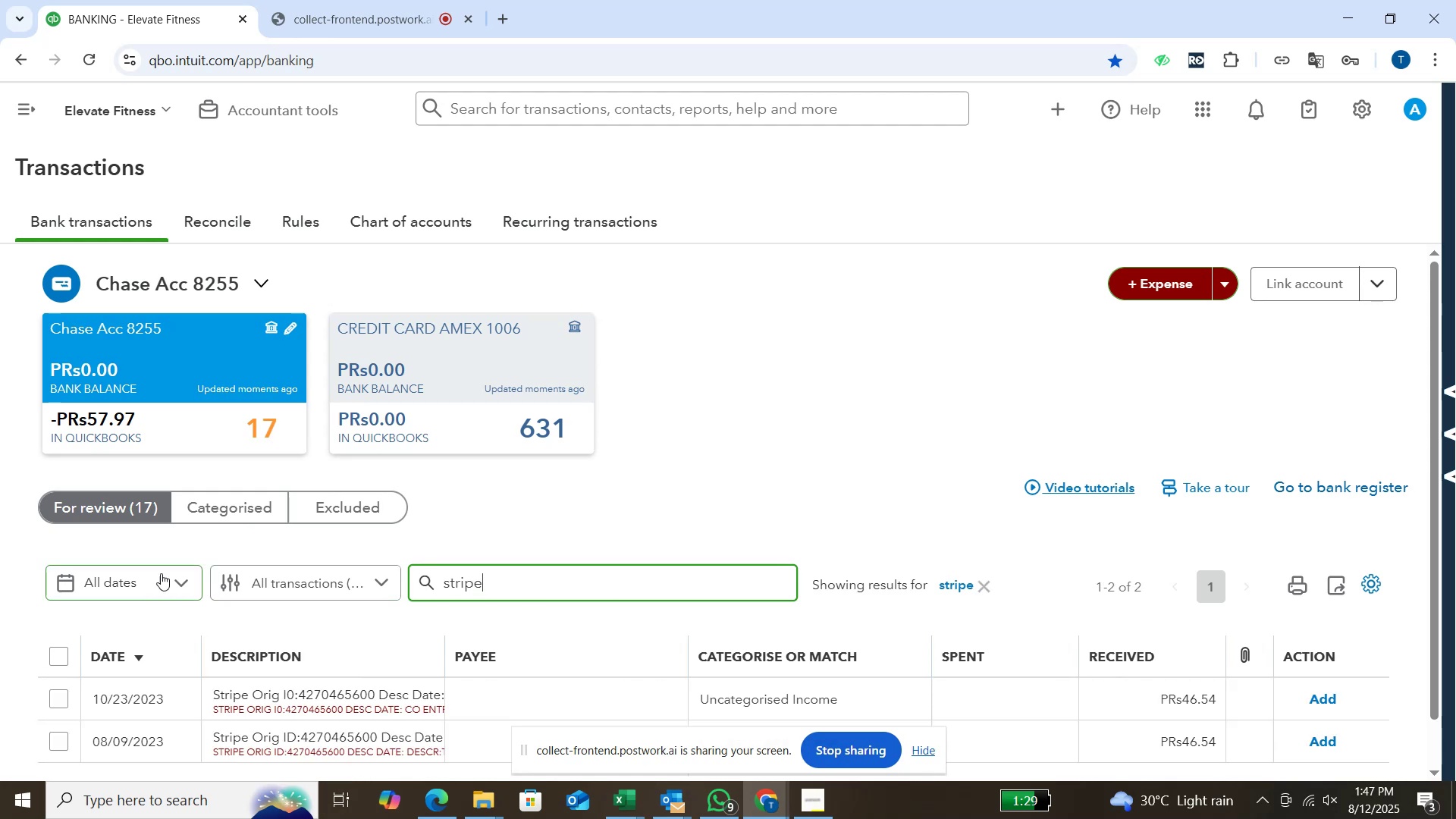 
left_click([55, 648])
 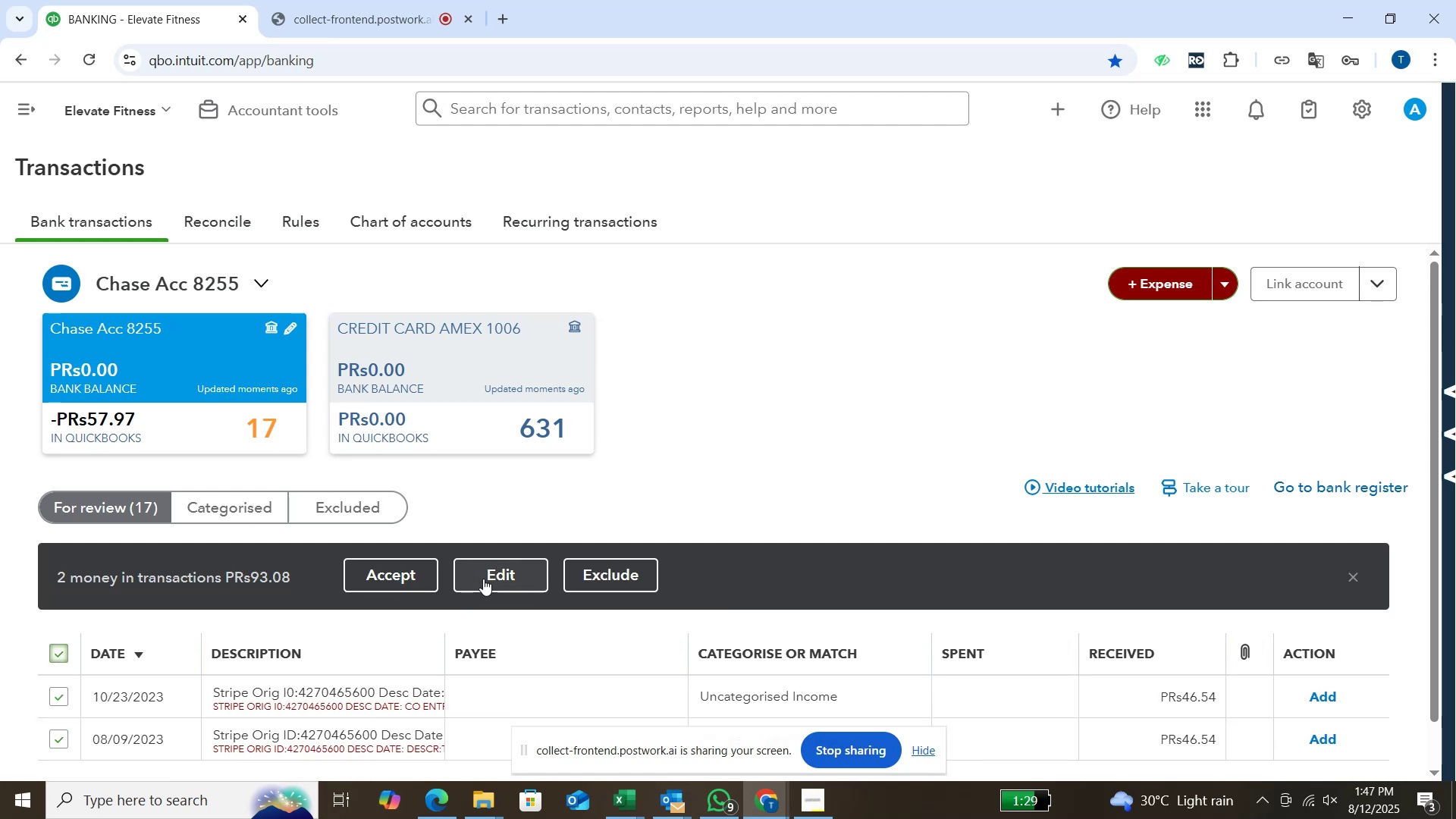 
left_click([488, 573])
 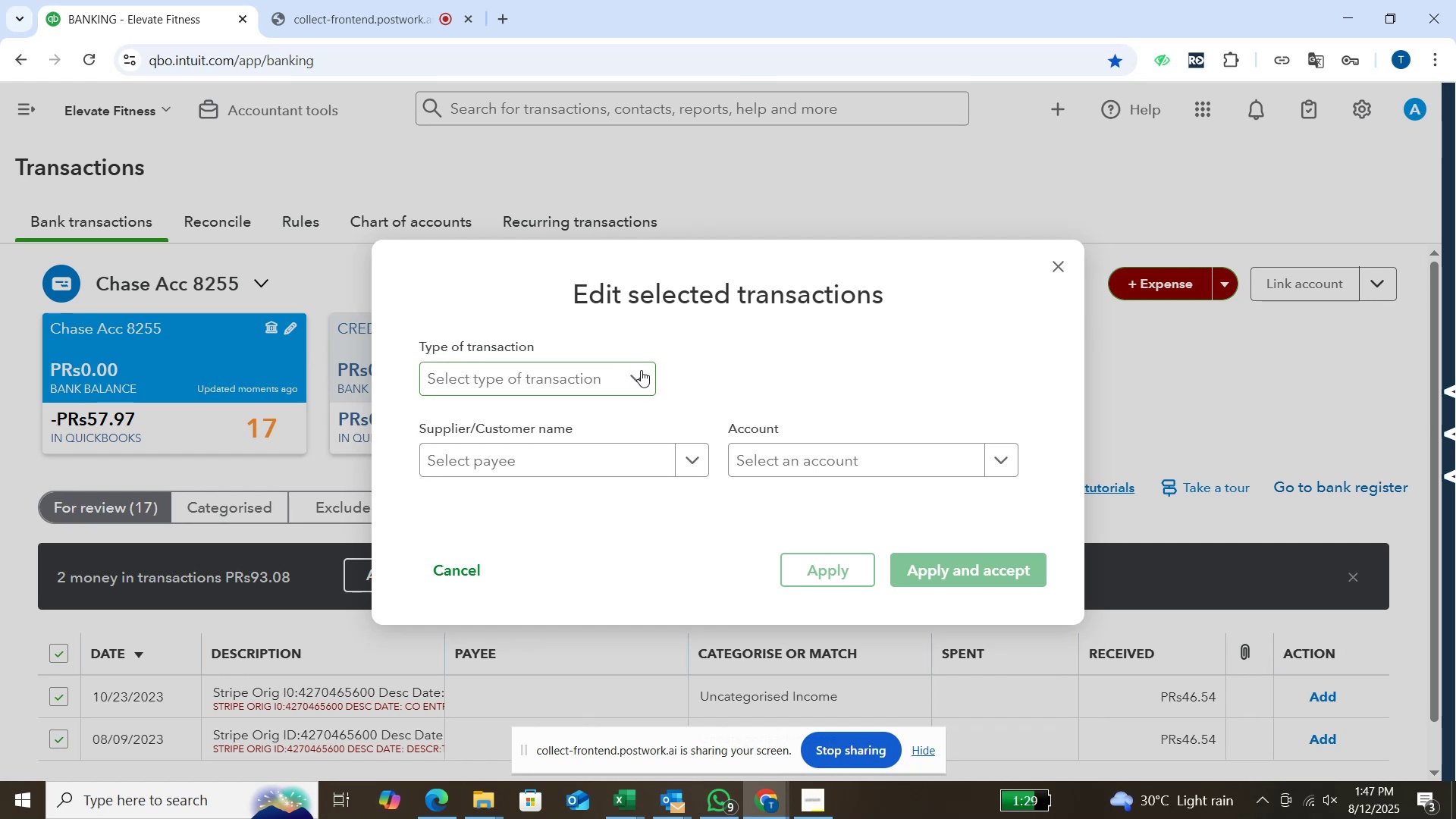 
left_click([641, 370])
 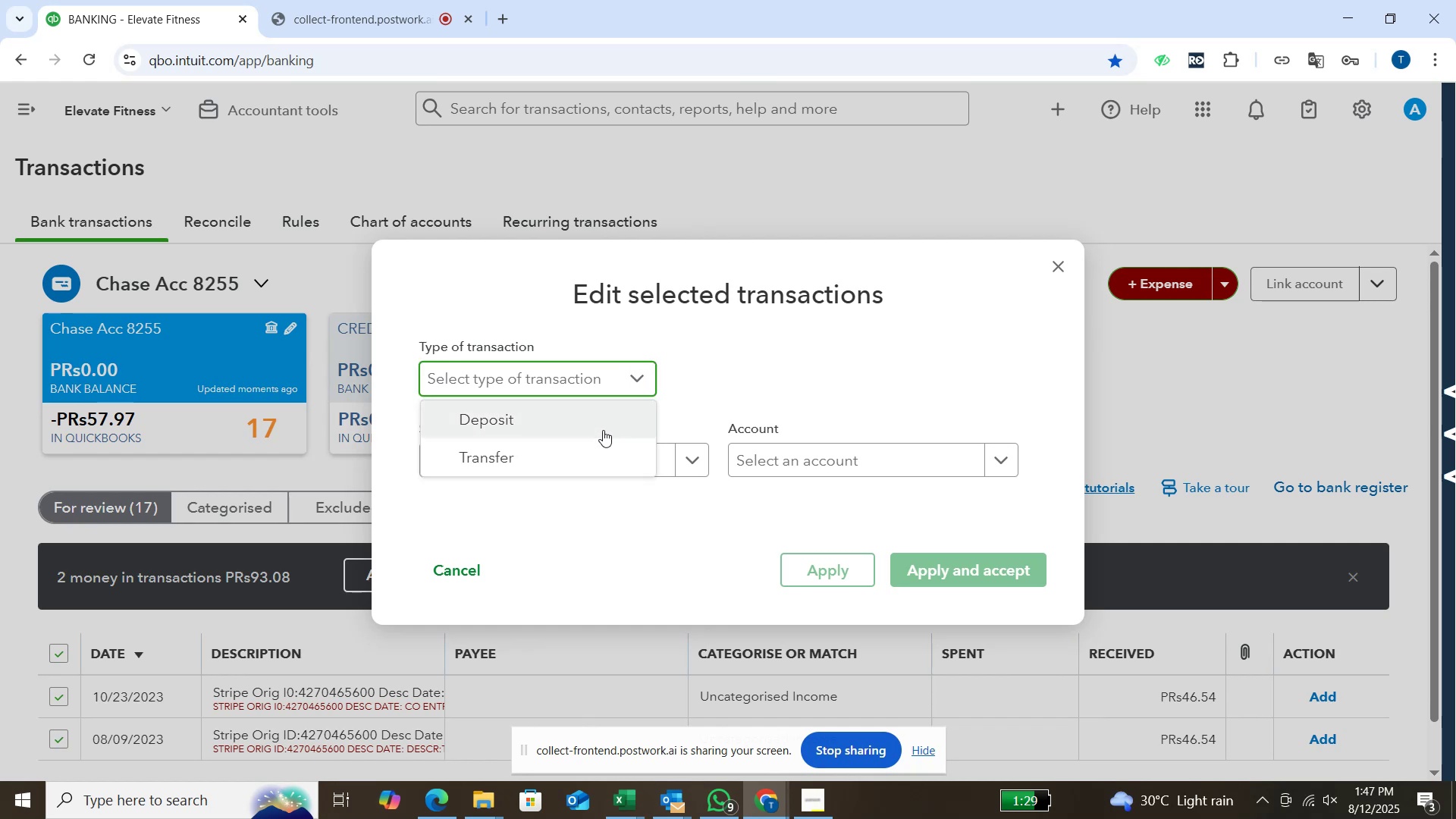 
wait(5.46)
 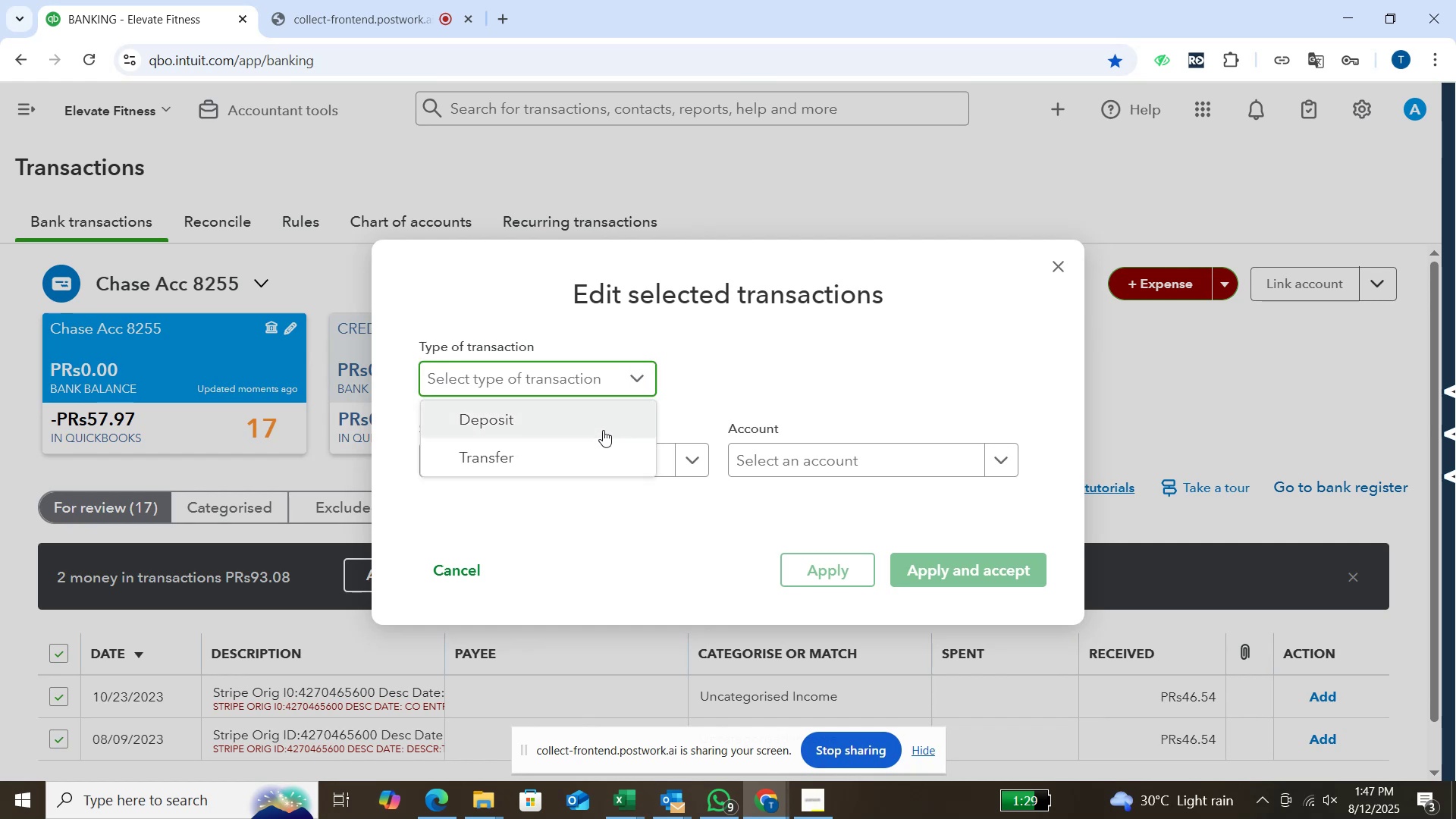 
left_click([603, 430])
 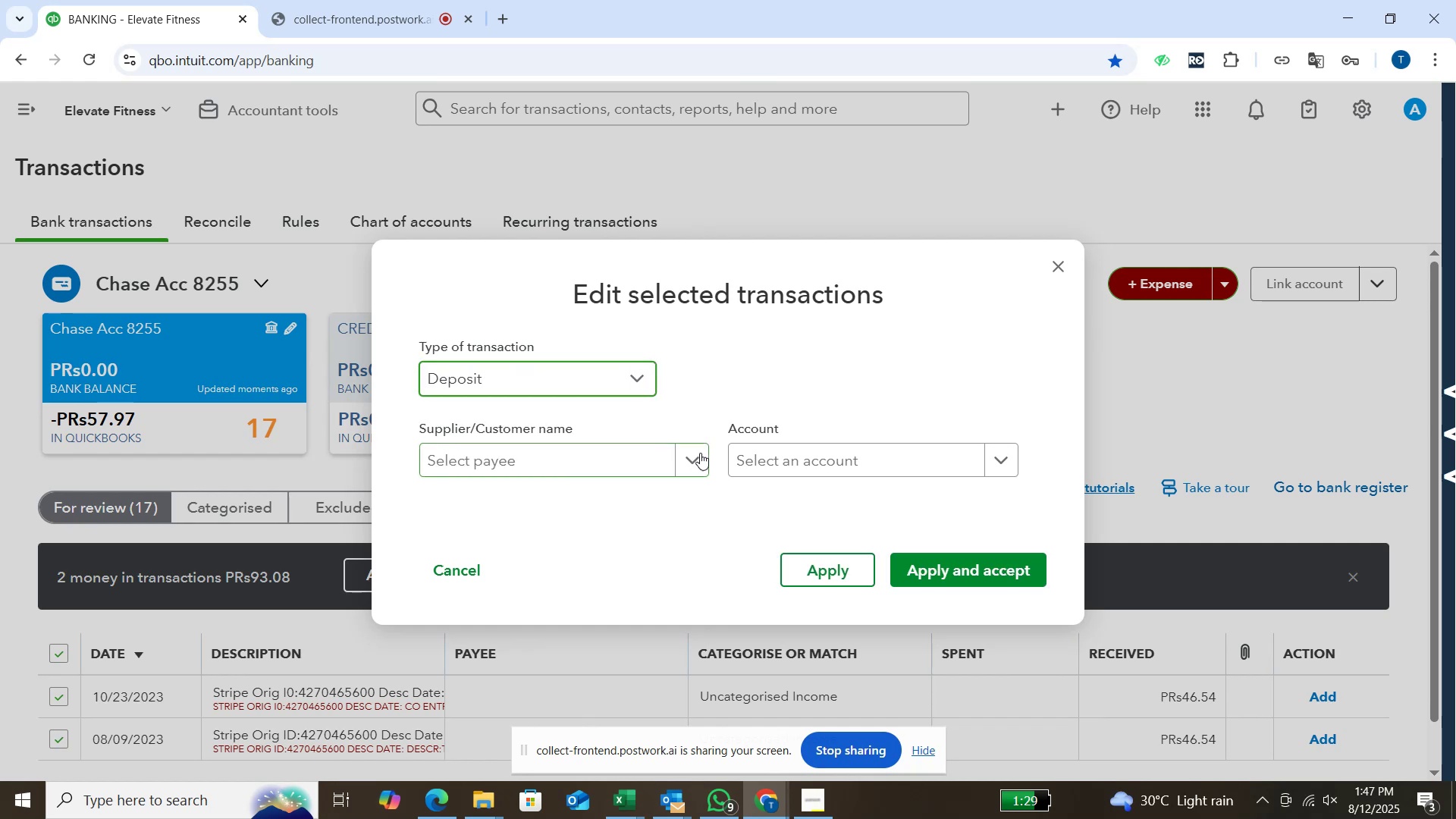 
left_click([700, 453])
 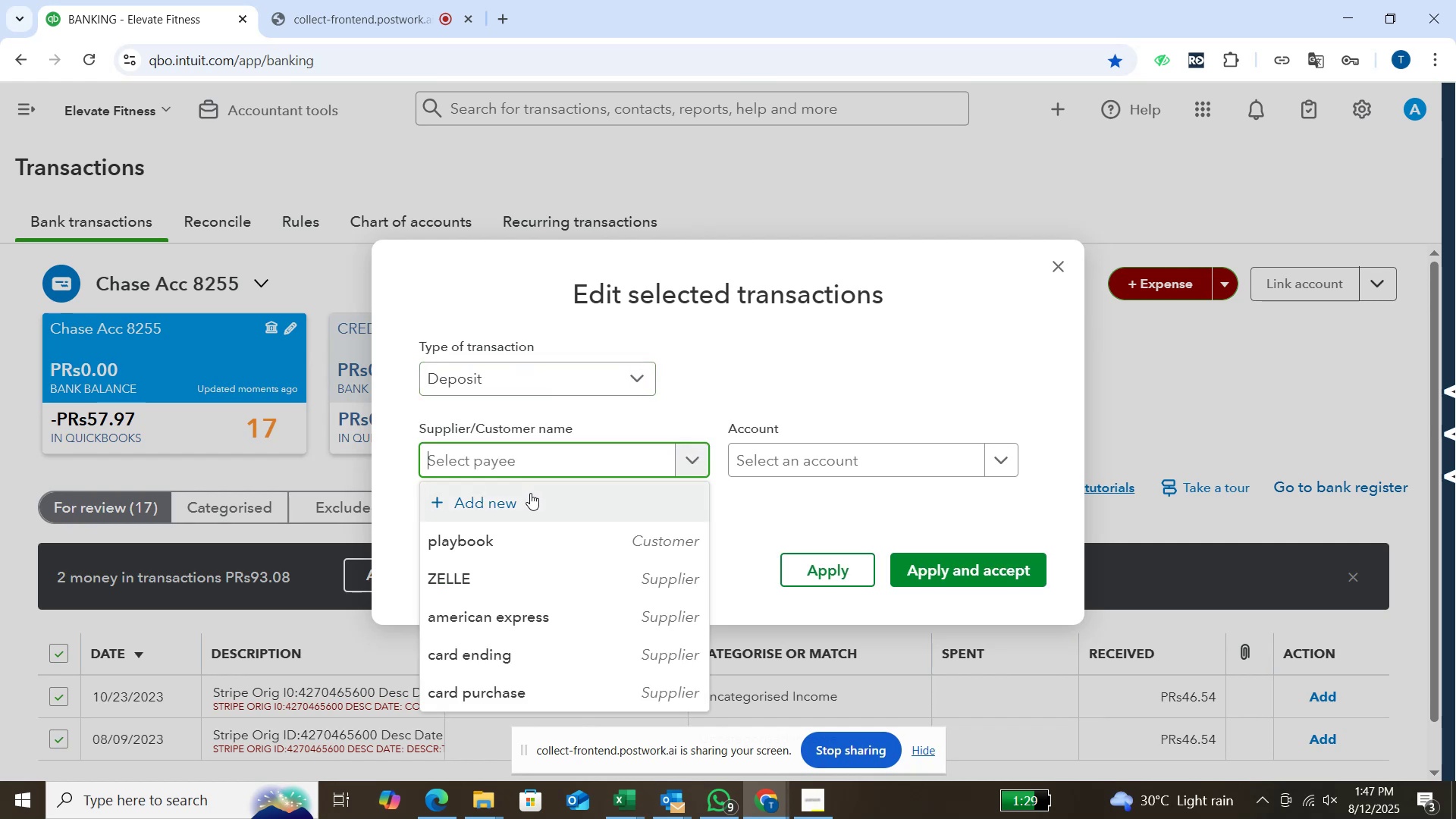 
left_click([529, 494])
 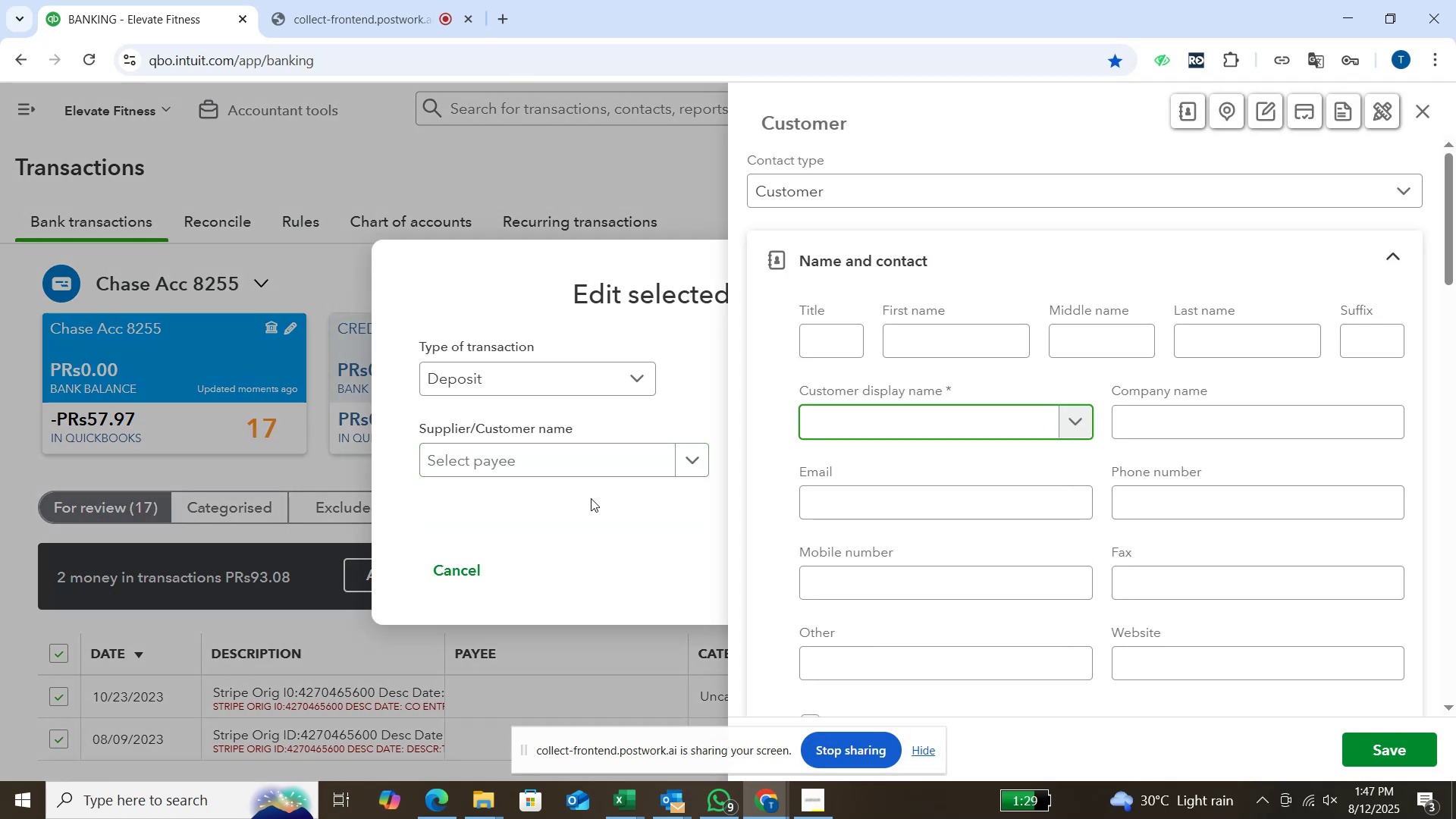 
type(STRIPE)
 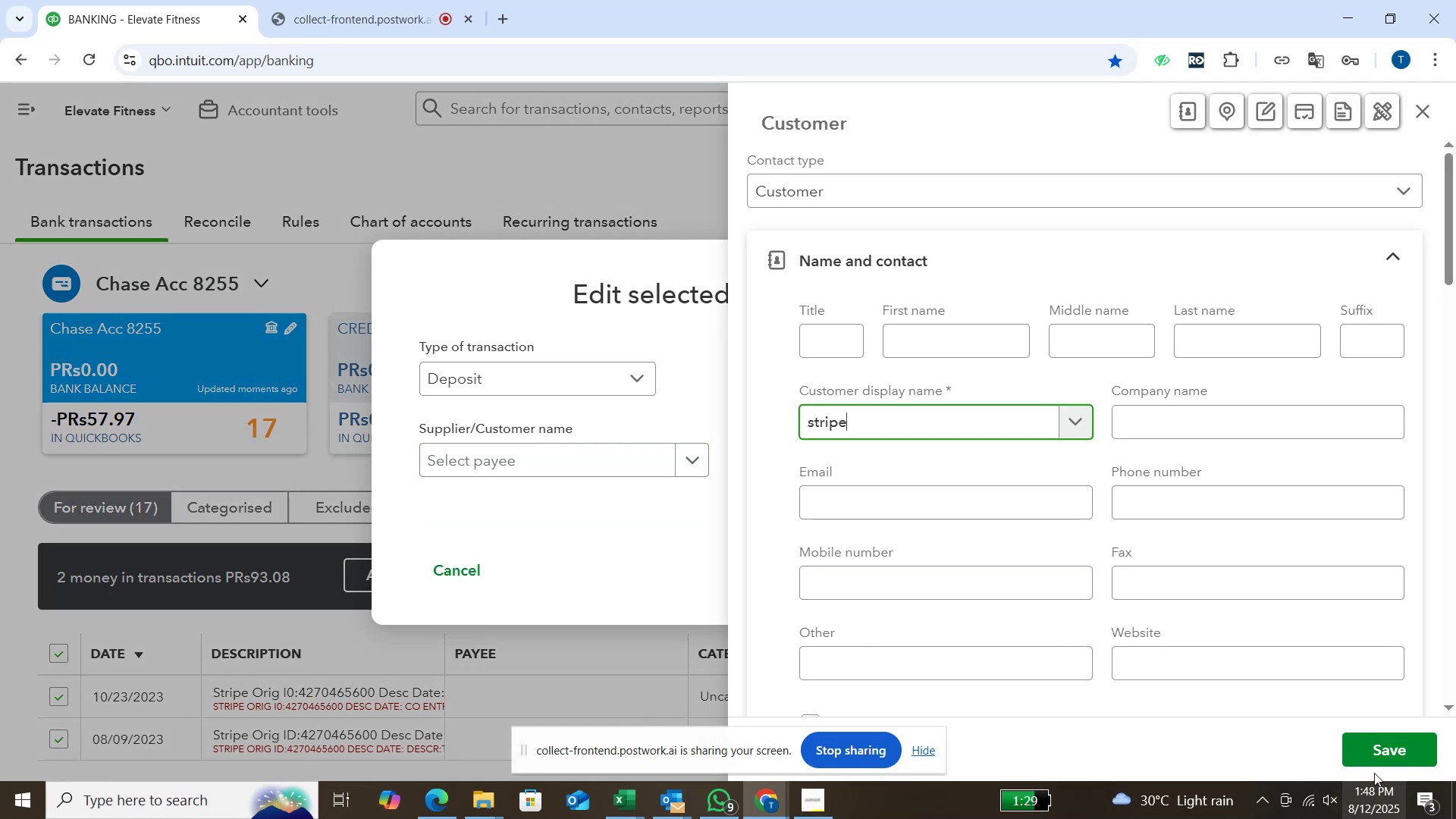 
left_click([1376, 754])
 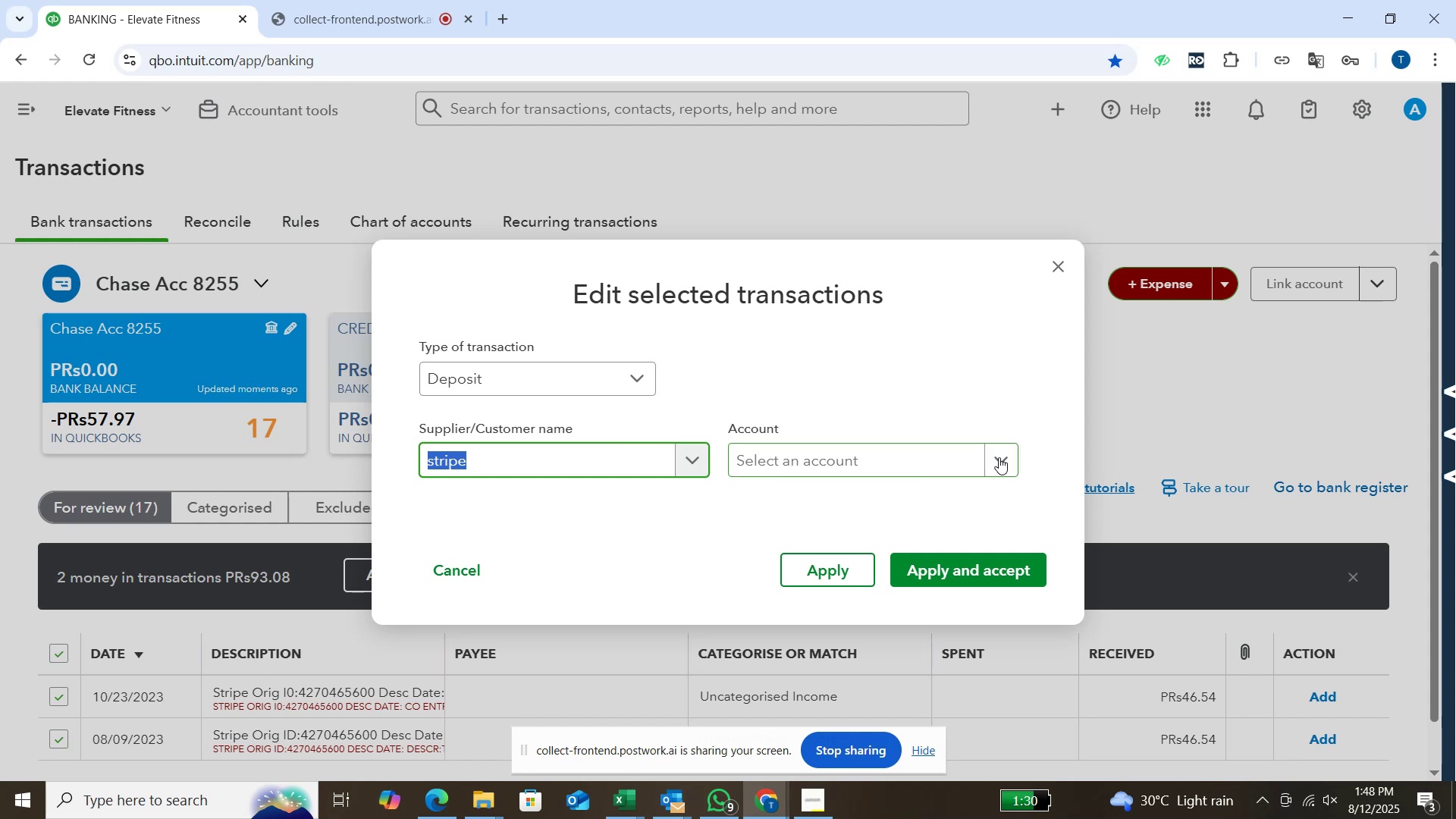 
left_click([999, 457])
 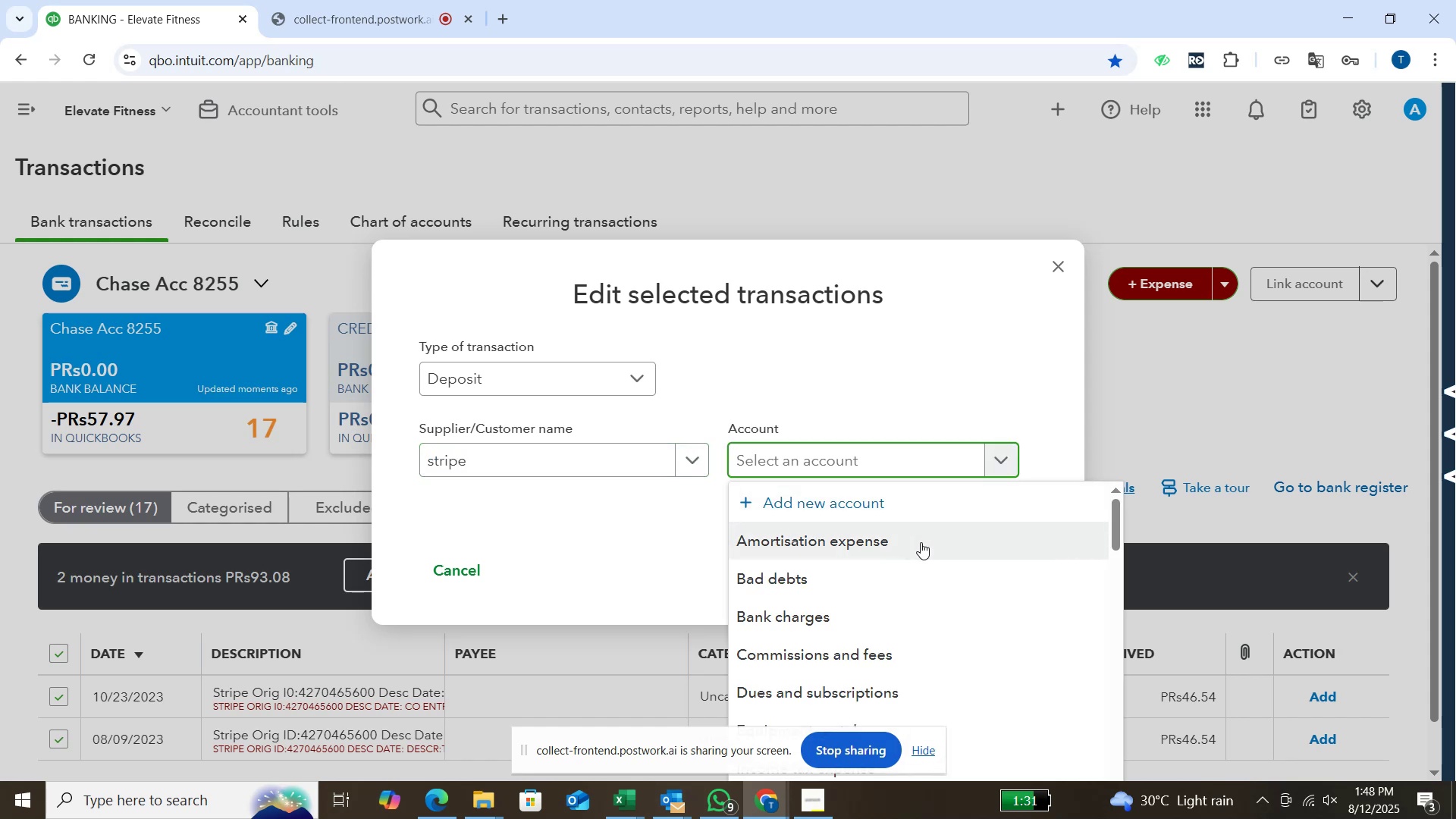 
scroll: coordinate [918, 547], scroll_direction: down, amount: 5.0
 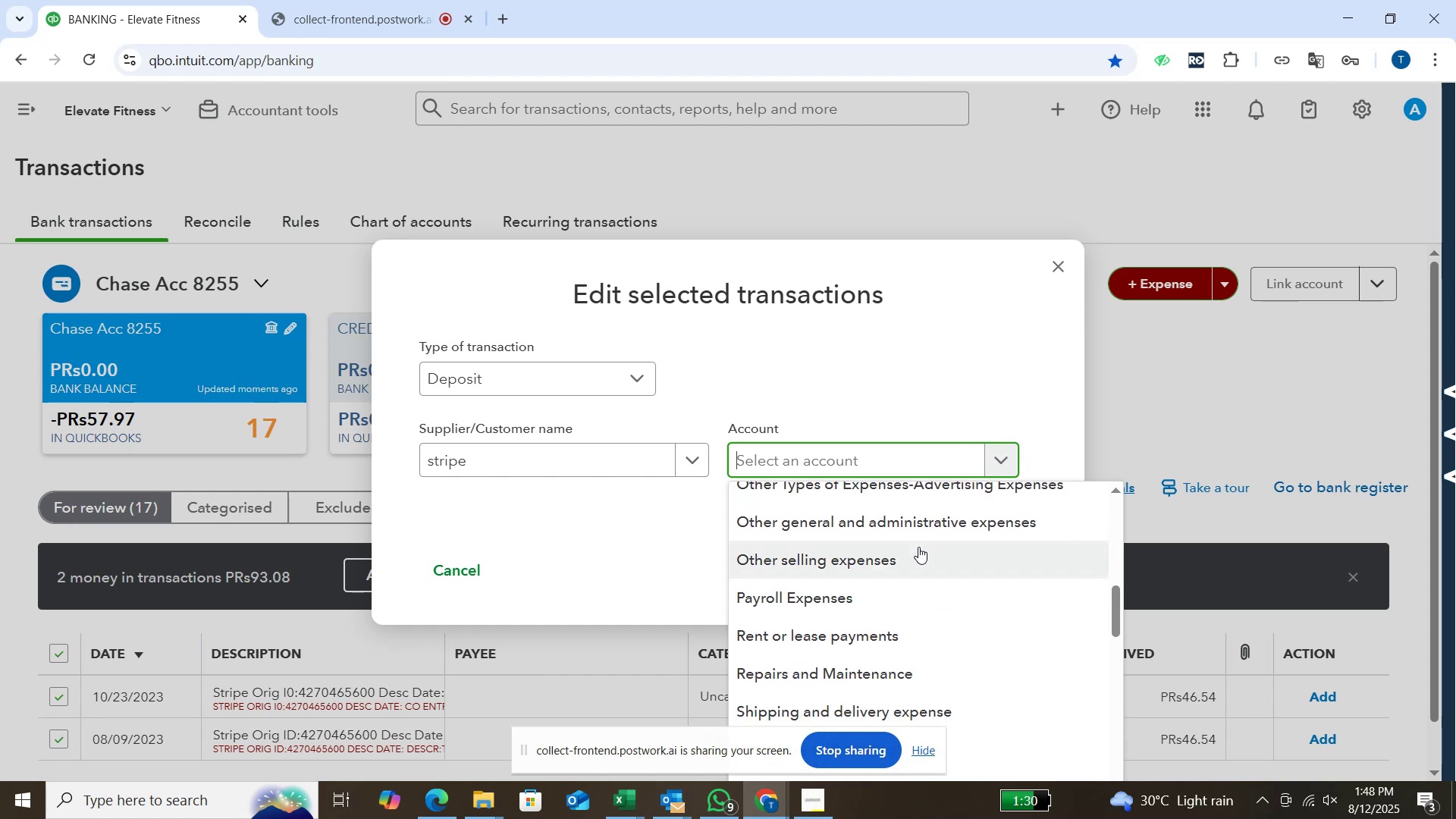 
scroll: coordinate [918, 547], scroll_direction: down, amount: 5.0
 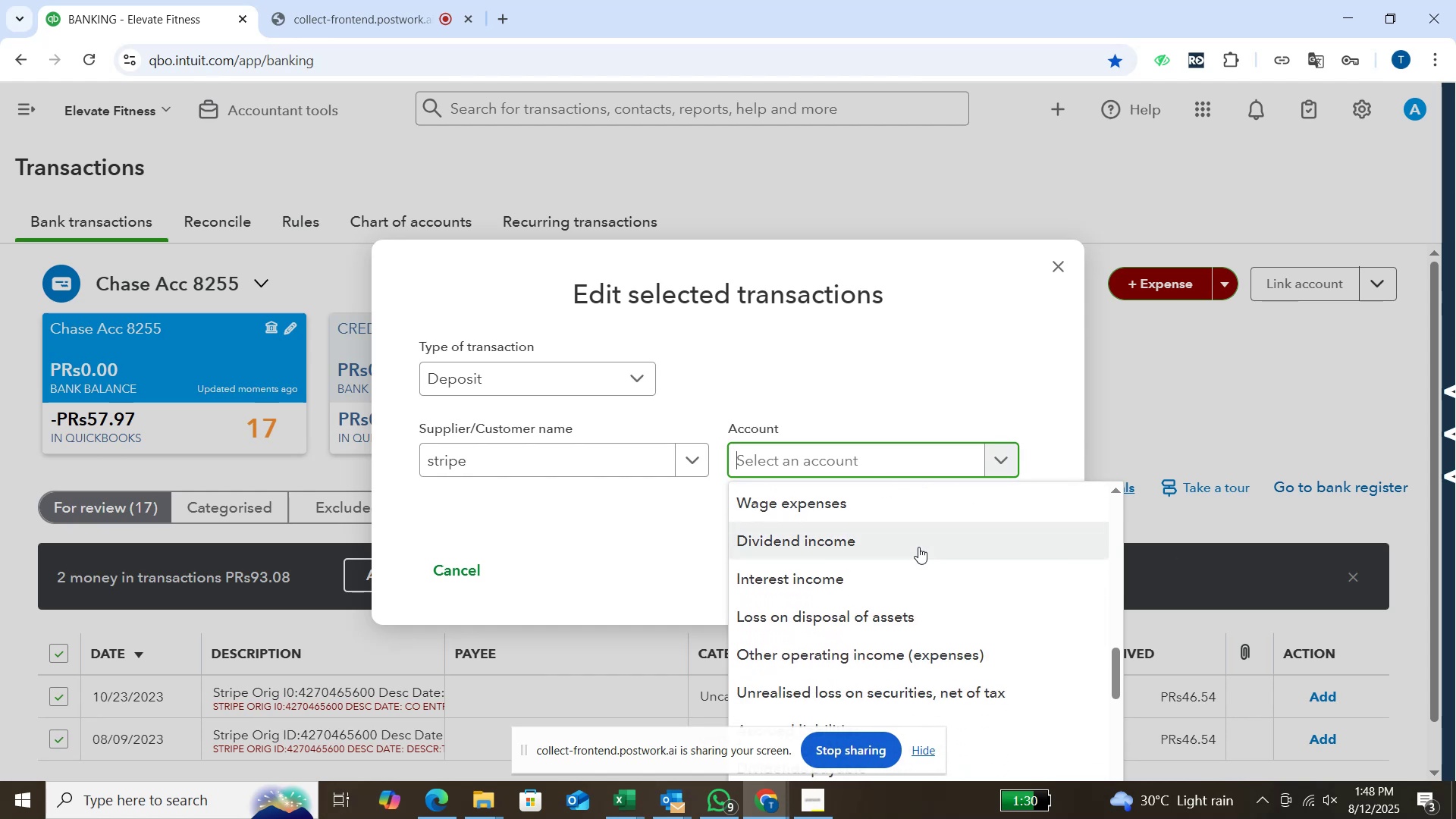 
scroll: coordinate [918, 547], scroll_direction: down, amount: 1.0
 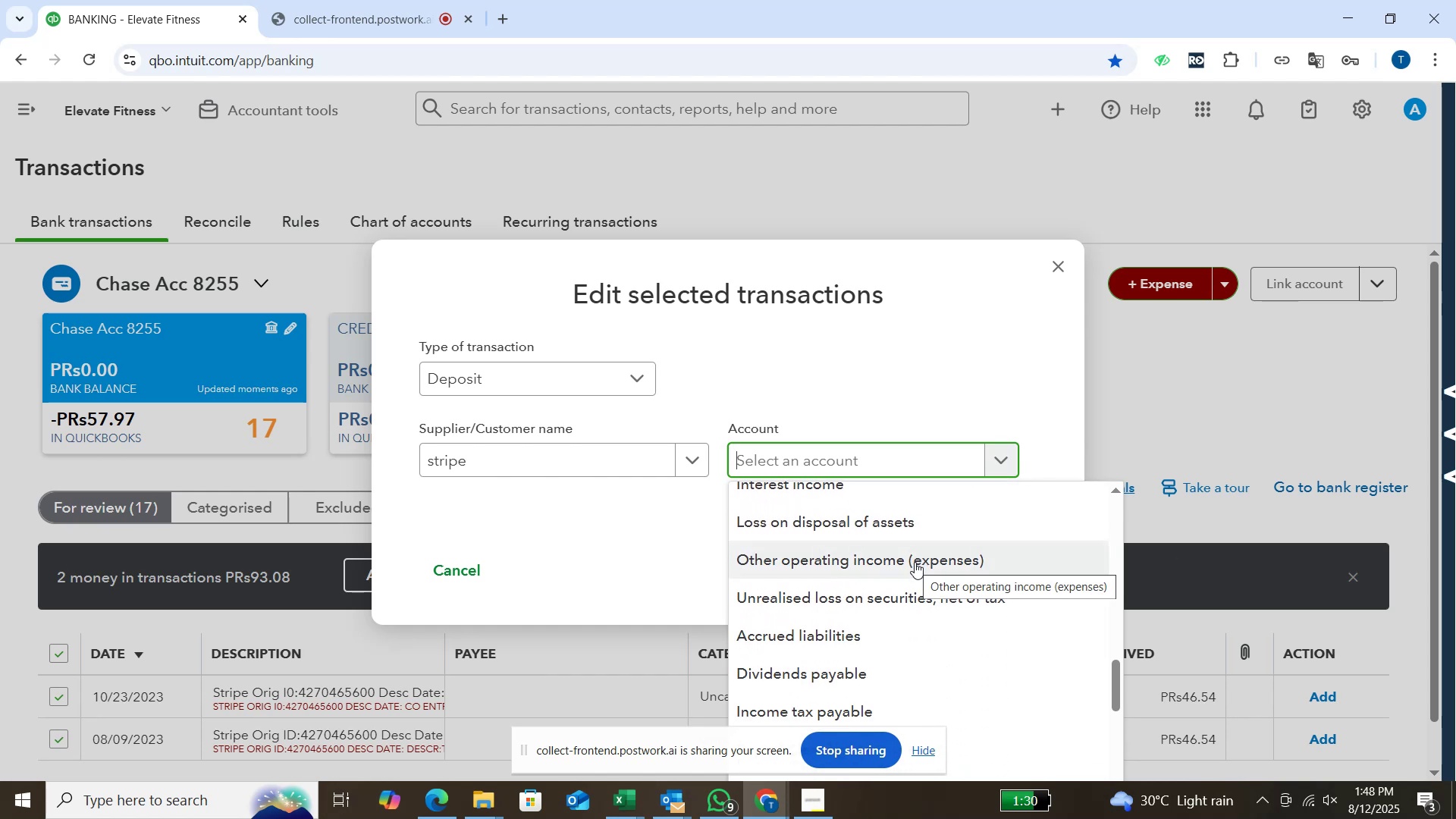 
wait(5.1)
 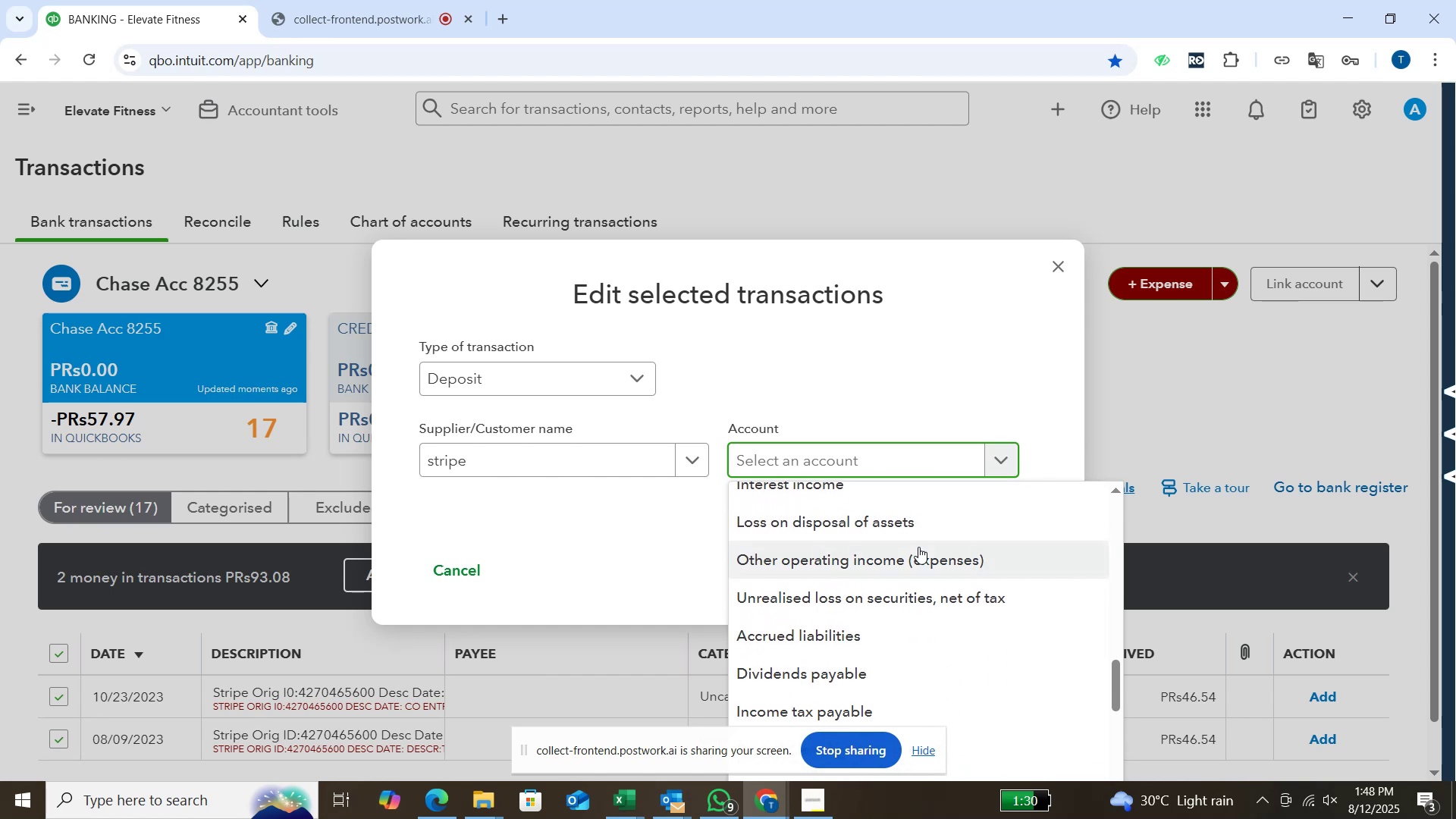 
scroll: coordinate [909, 562], scroll_direction: down, amount: 5.0
 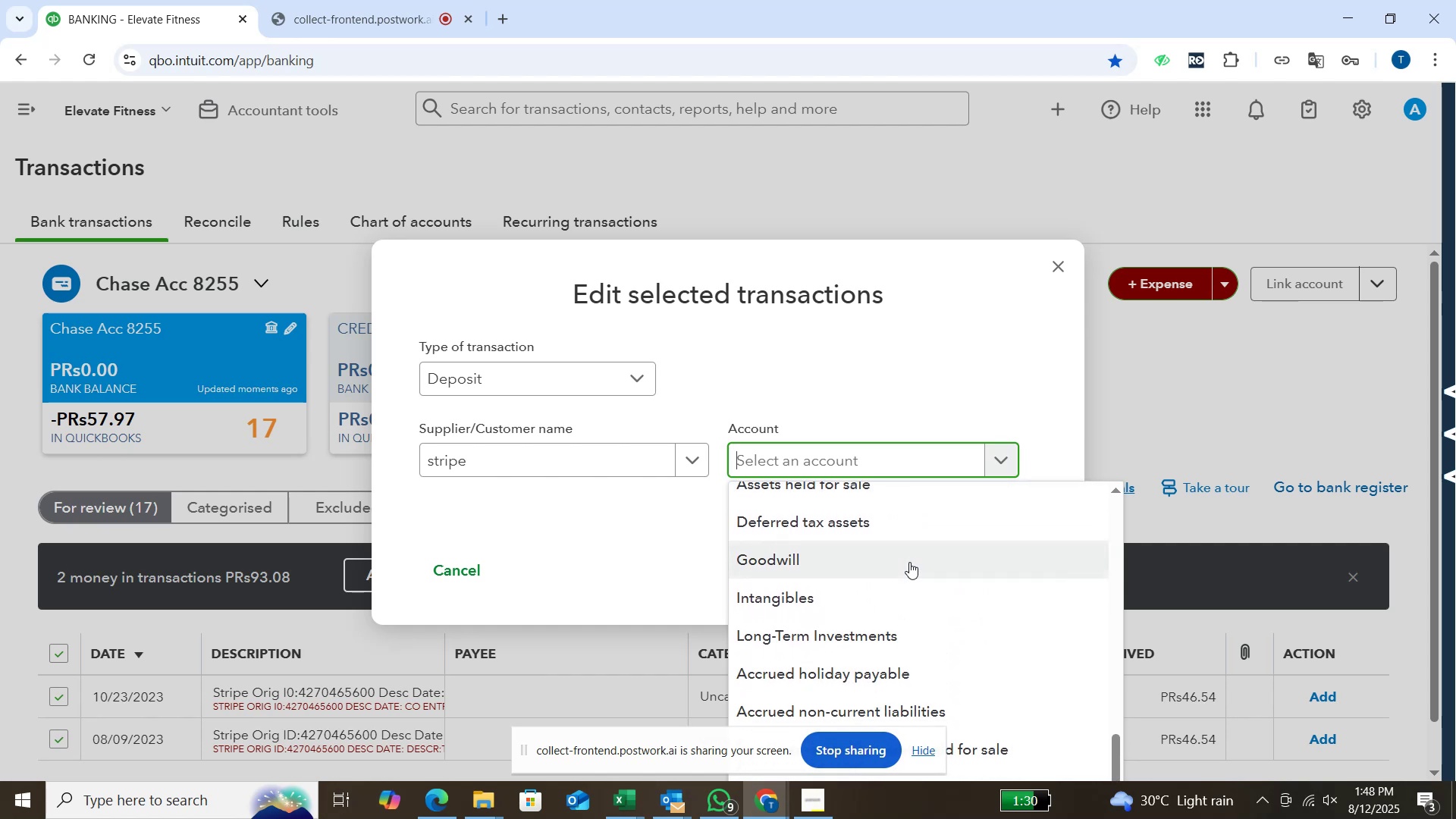 
scroll: coordinate [909, 562], scroll_direction: down, amount: 3.0
 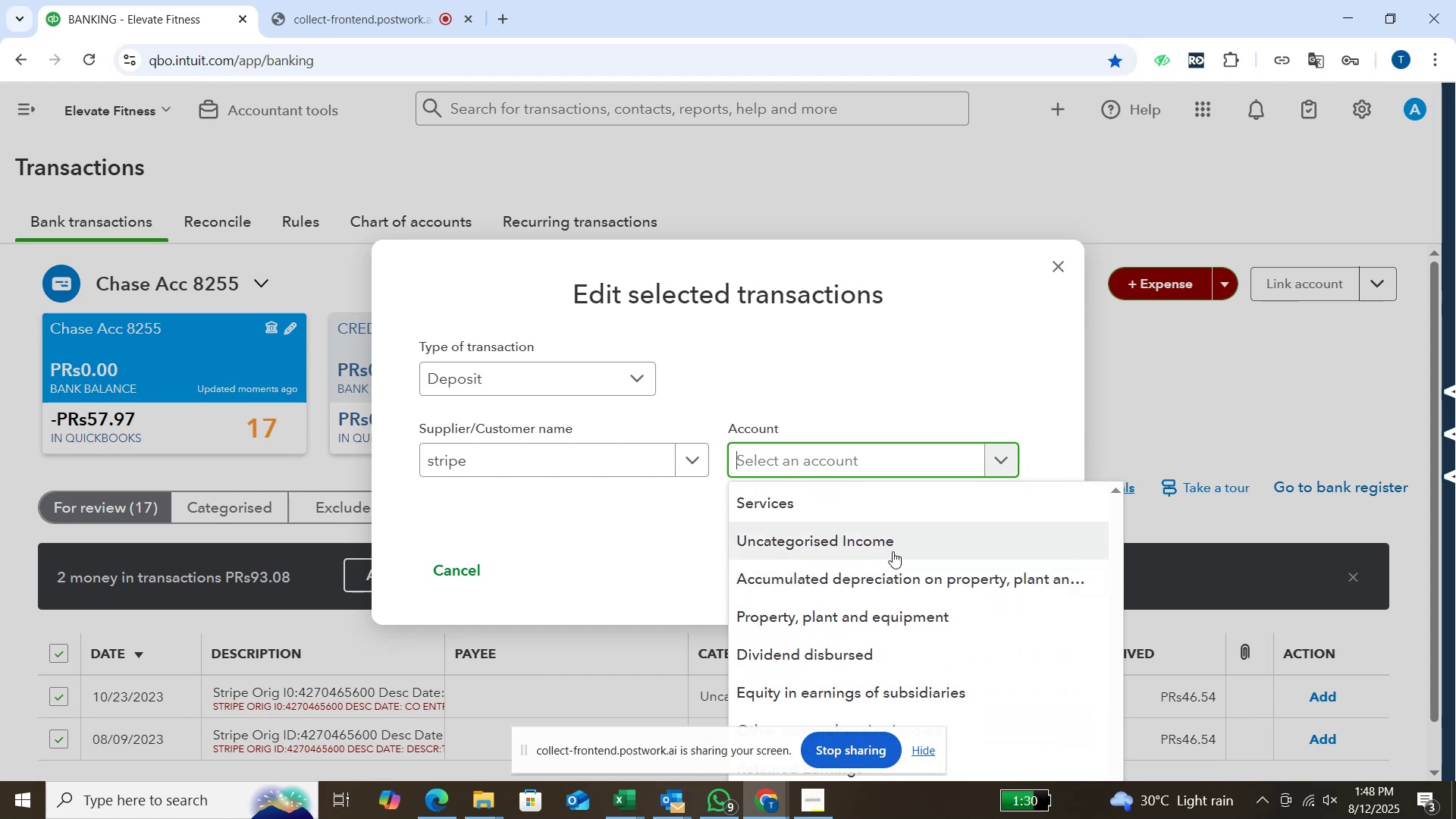 
wait(6.49)
 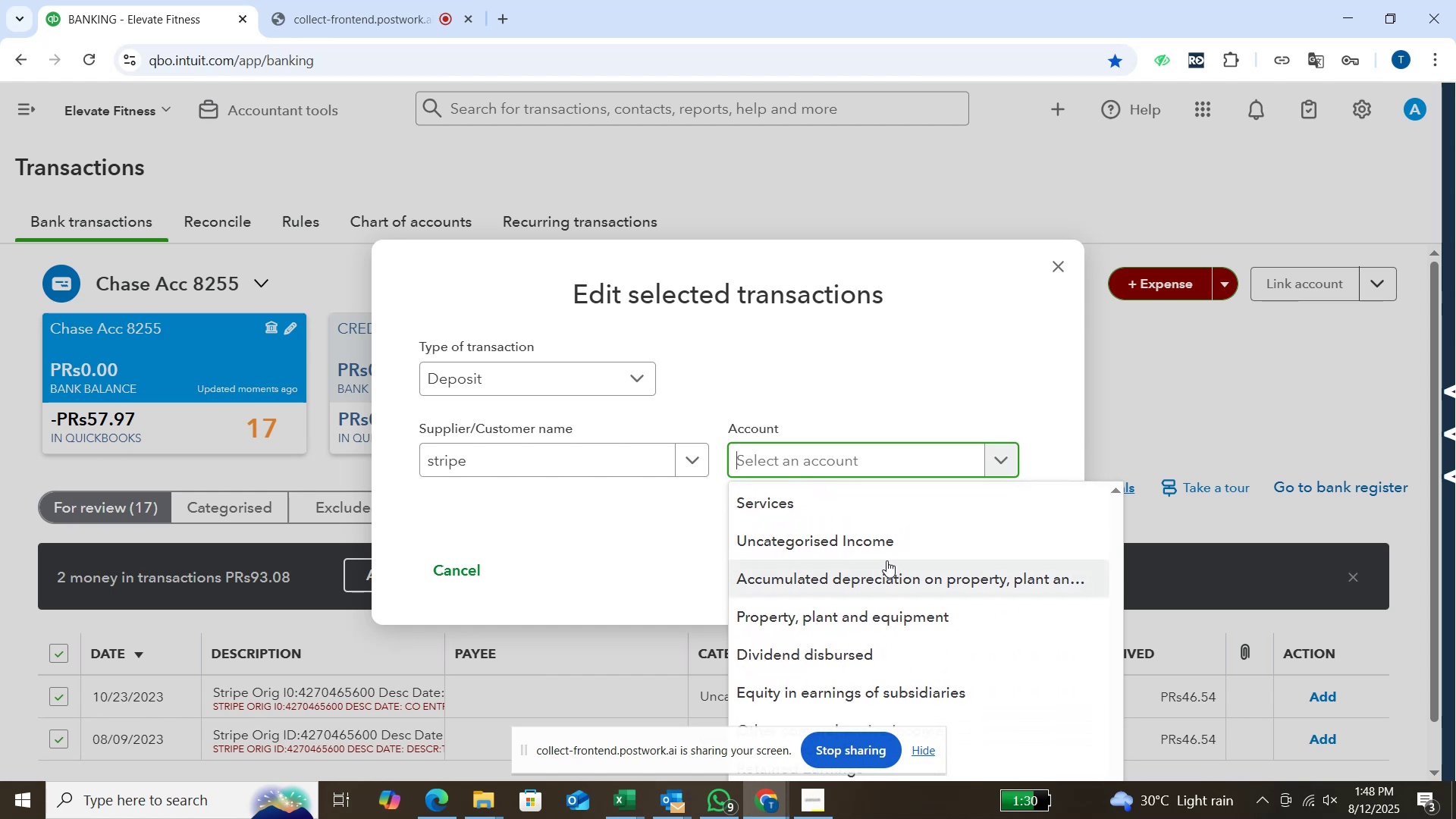 
left_click([893, 551])
 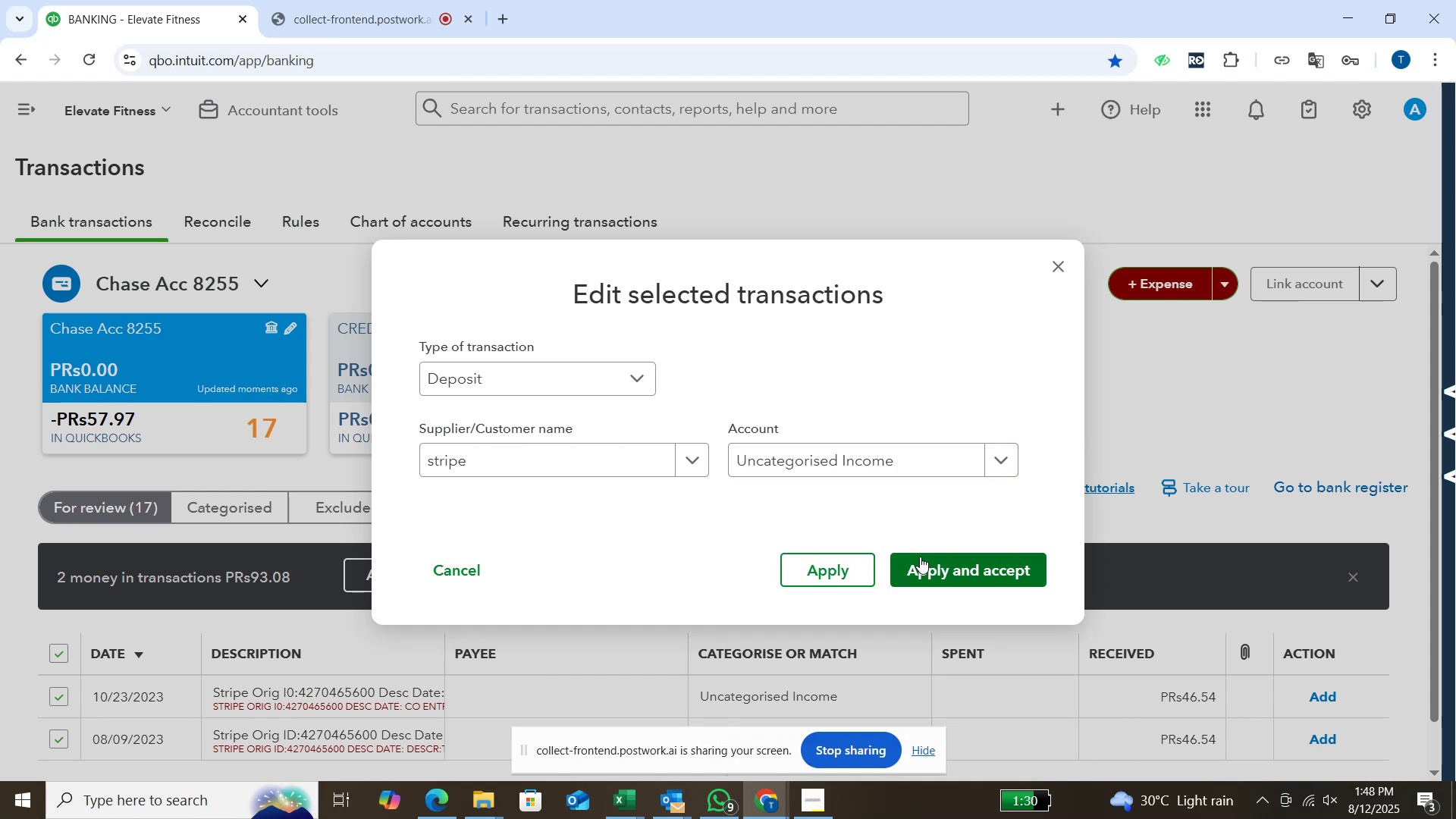 
left_click([921, 557])
 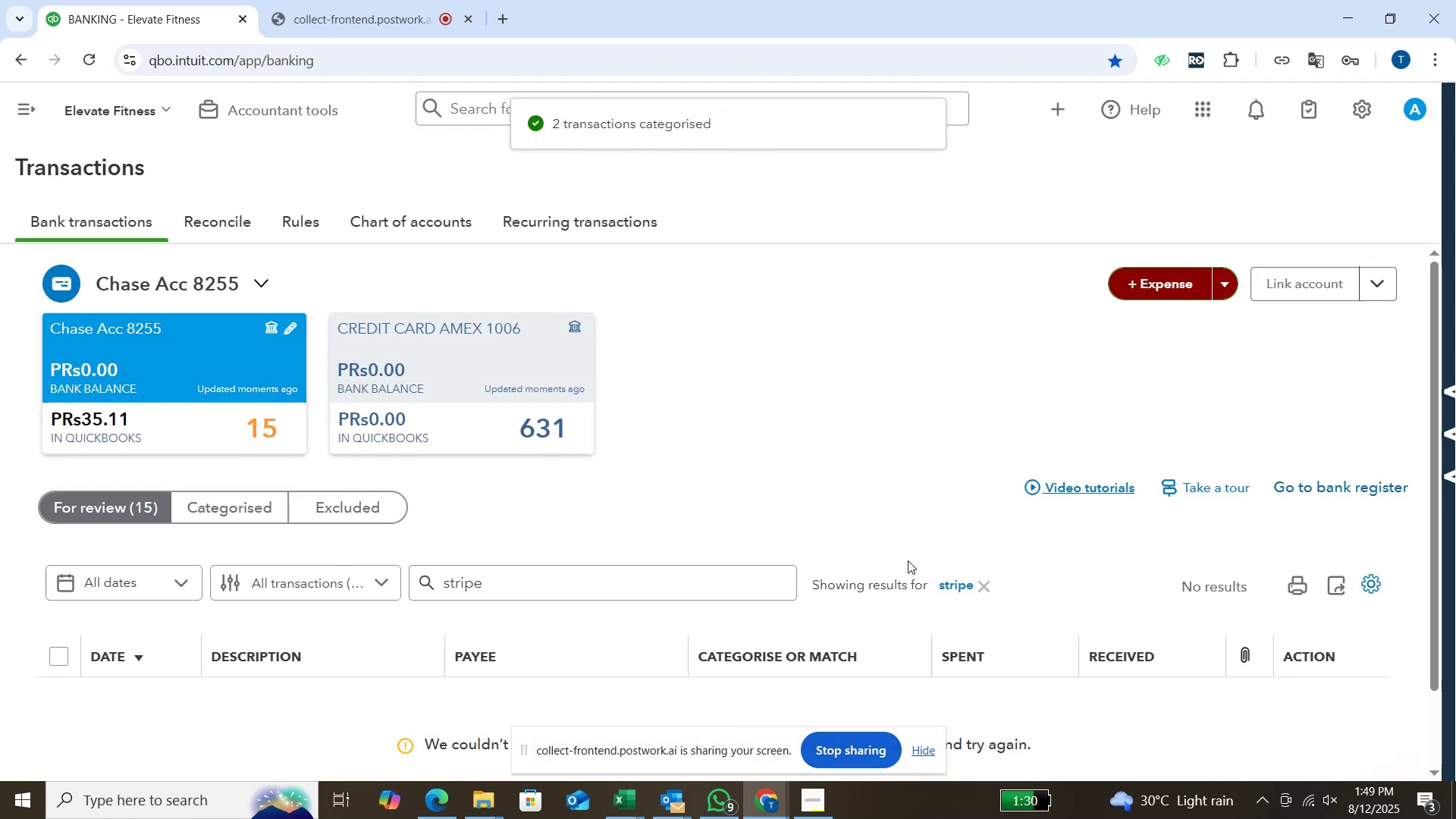 
left_click([982, 579])
 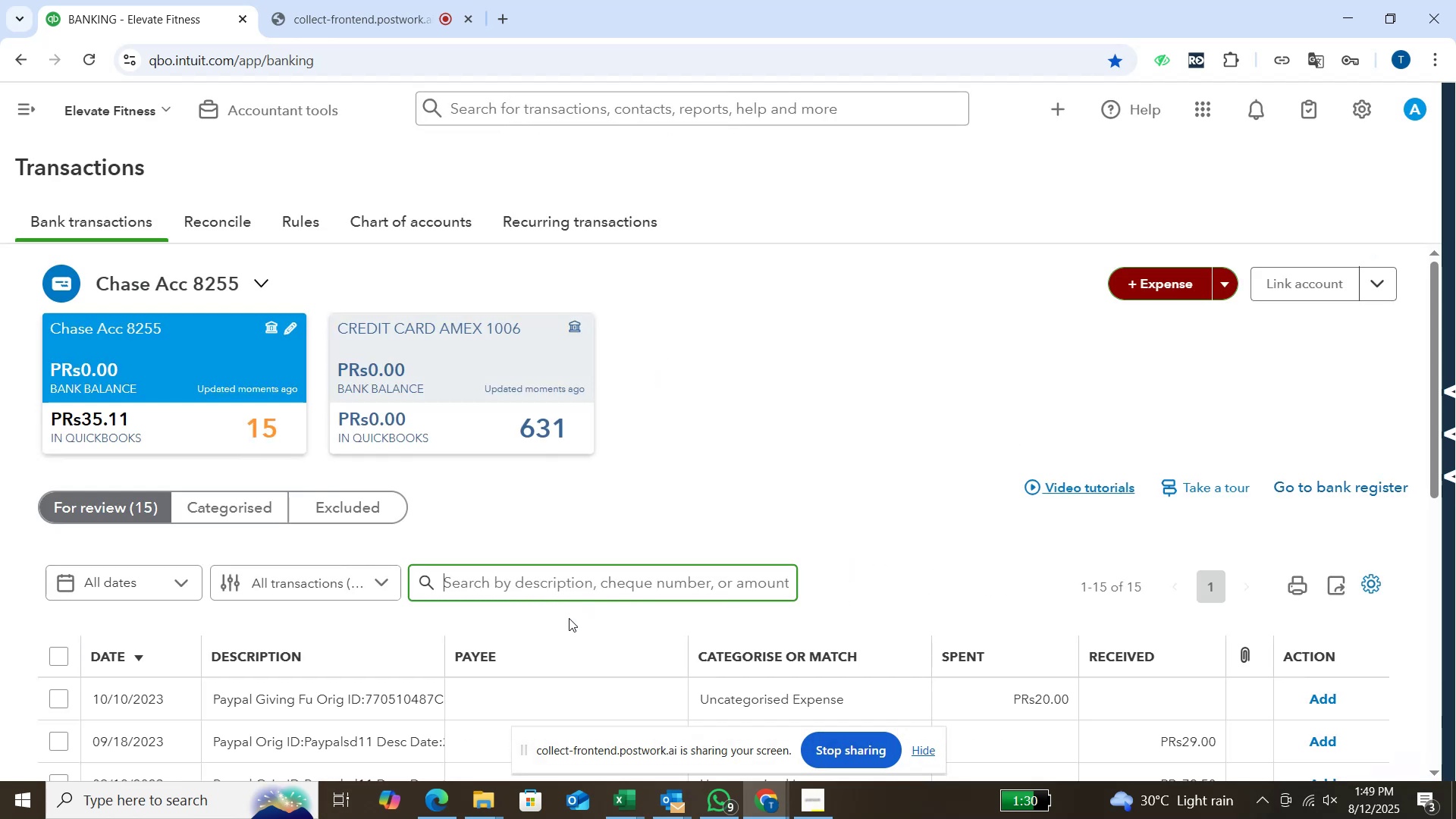 
scroll: coordinate [573, 676], scroll_direction: down, amount: 1.0
 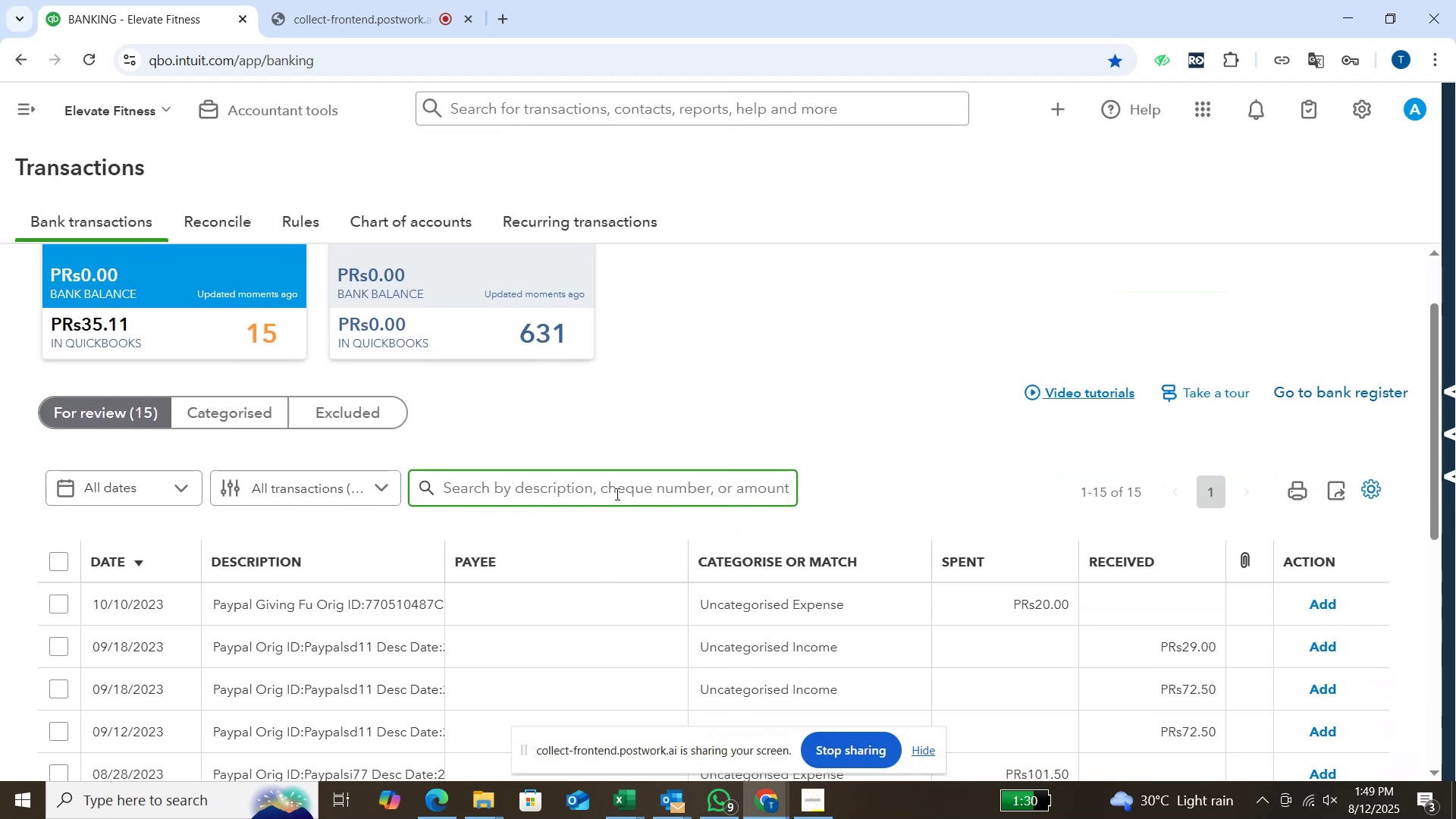 
left_click([616, 494])
 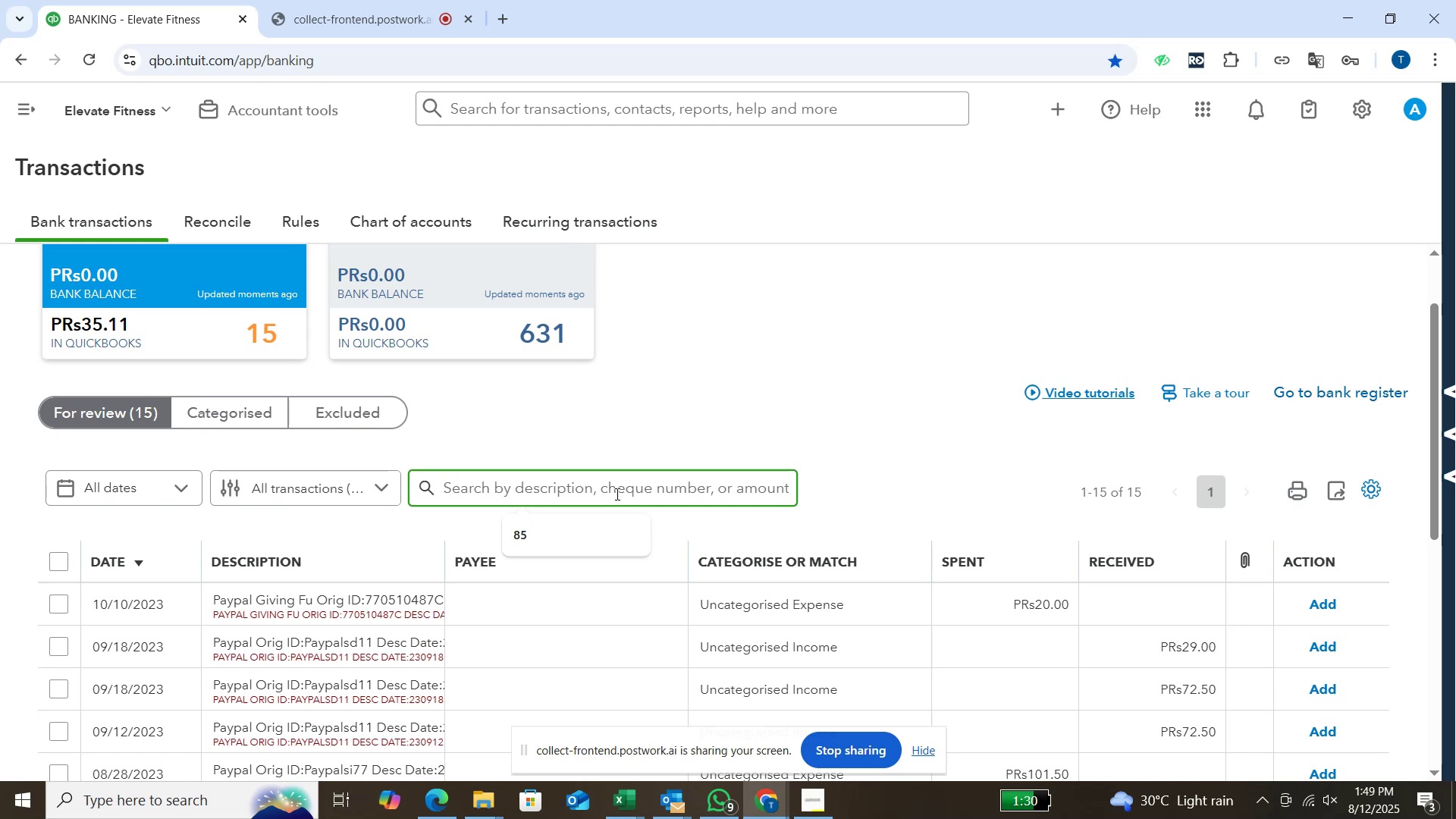 
type(PAYPAL)
 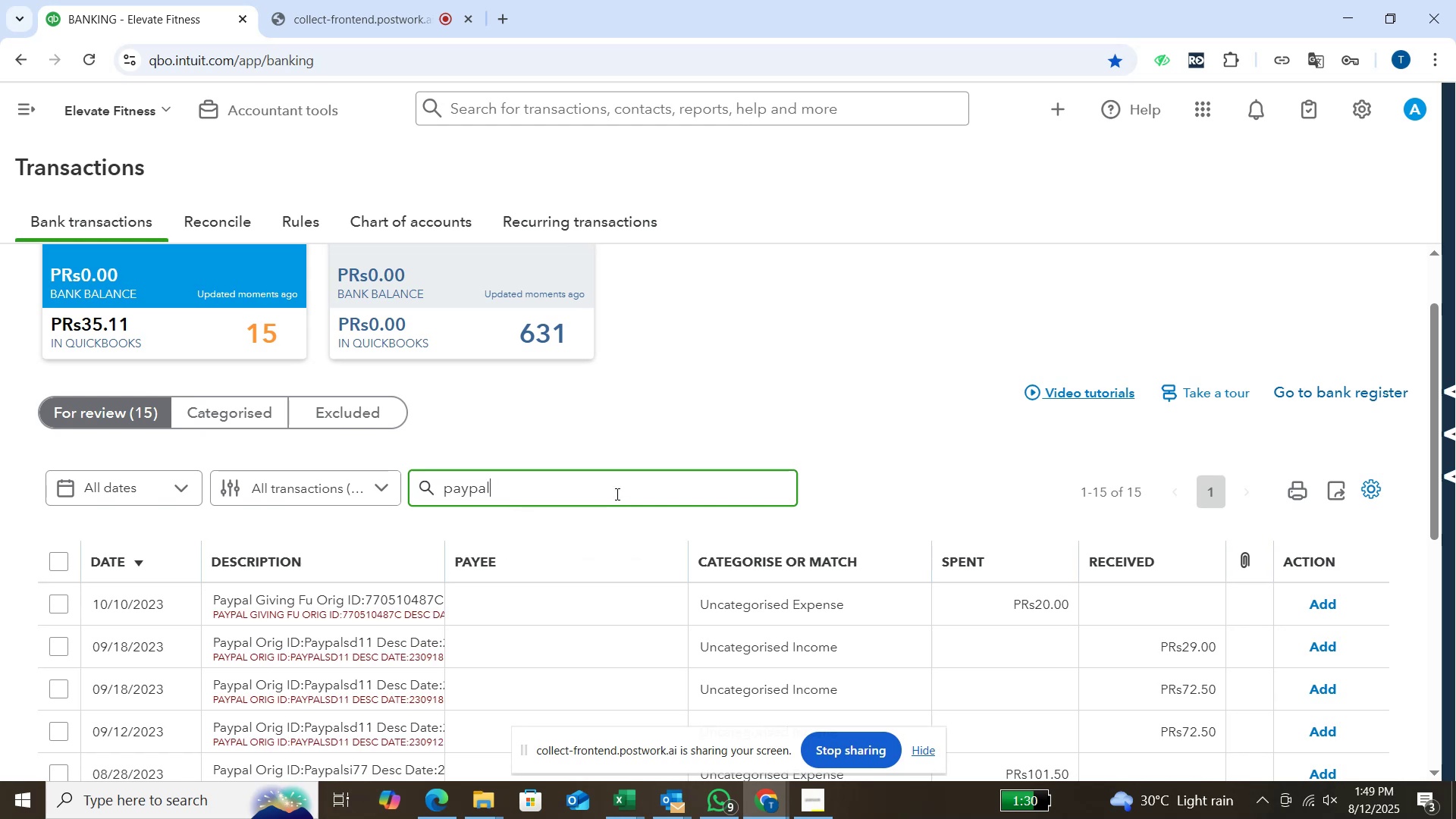 
key(Enter)
 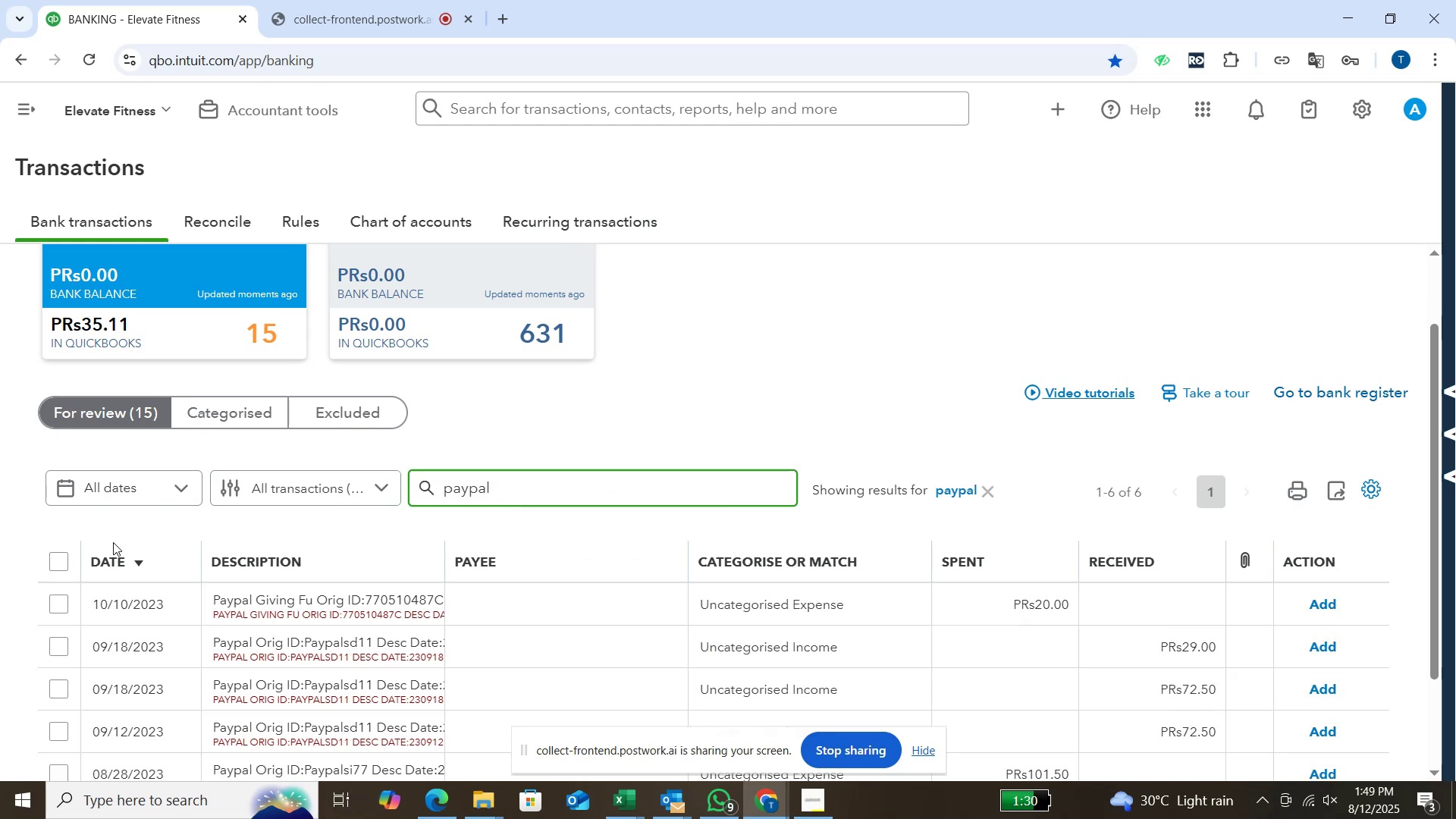 
left_click([64, 563])
 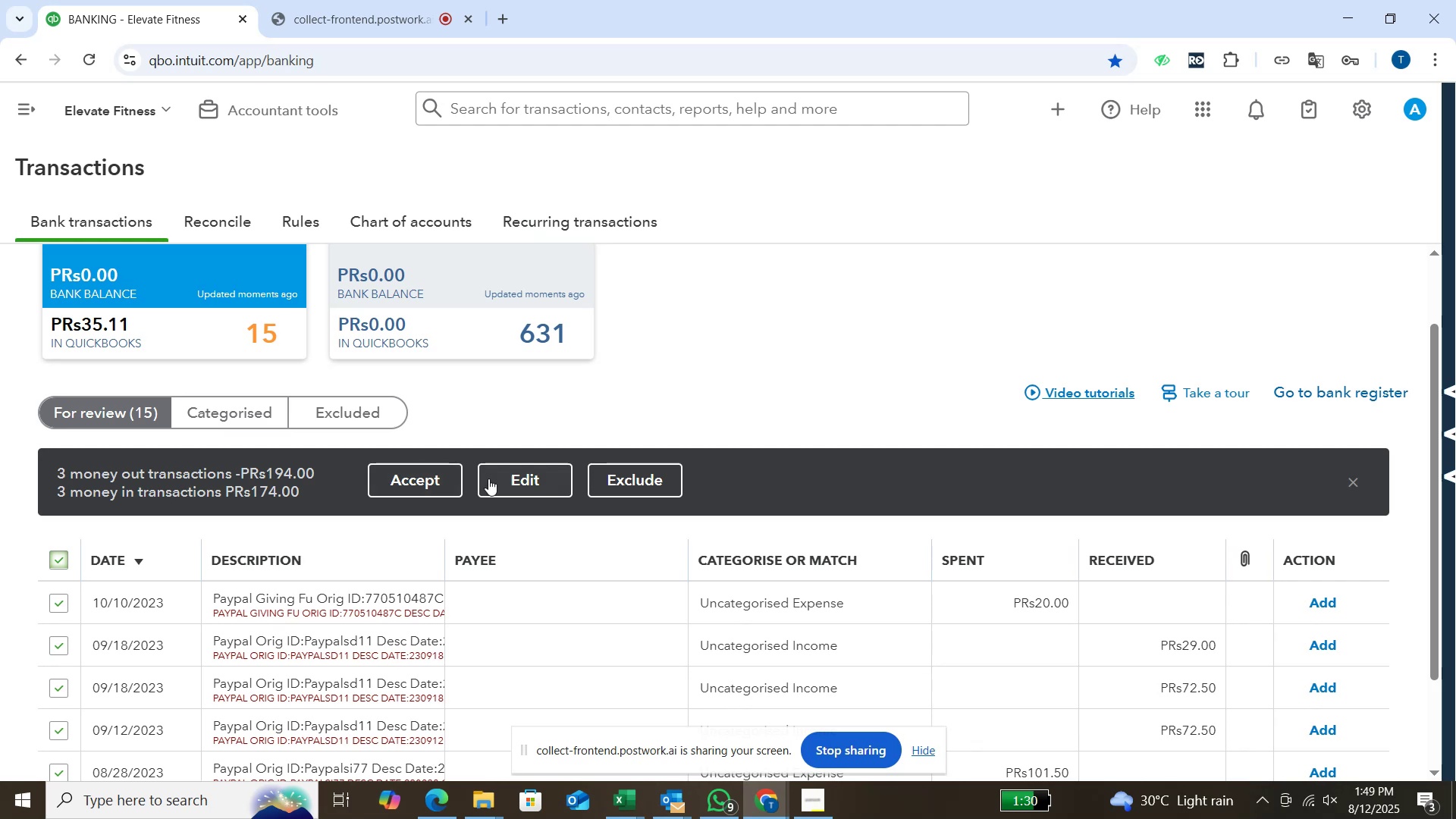 
left_click([488, 479])
 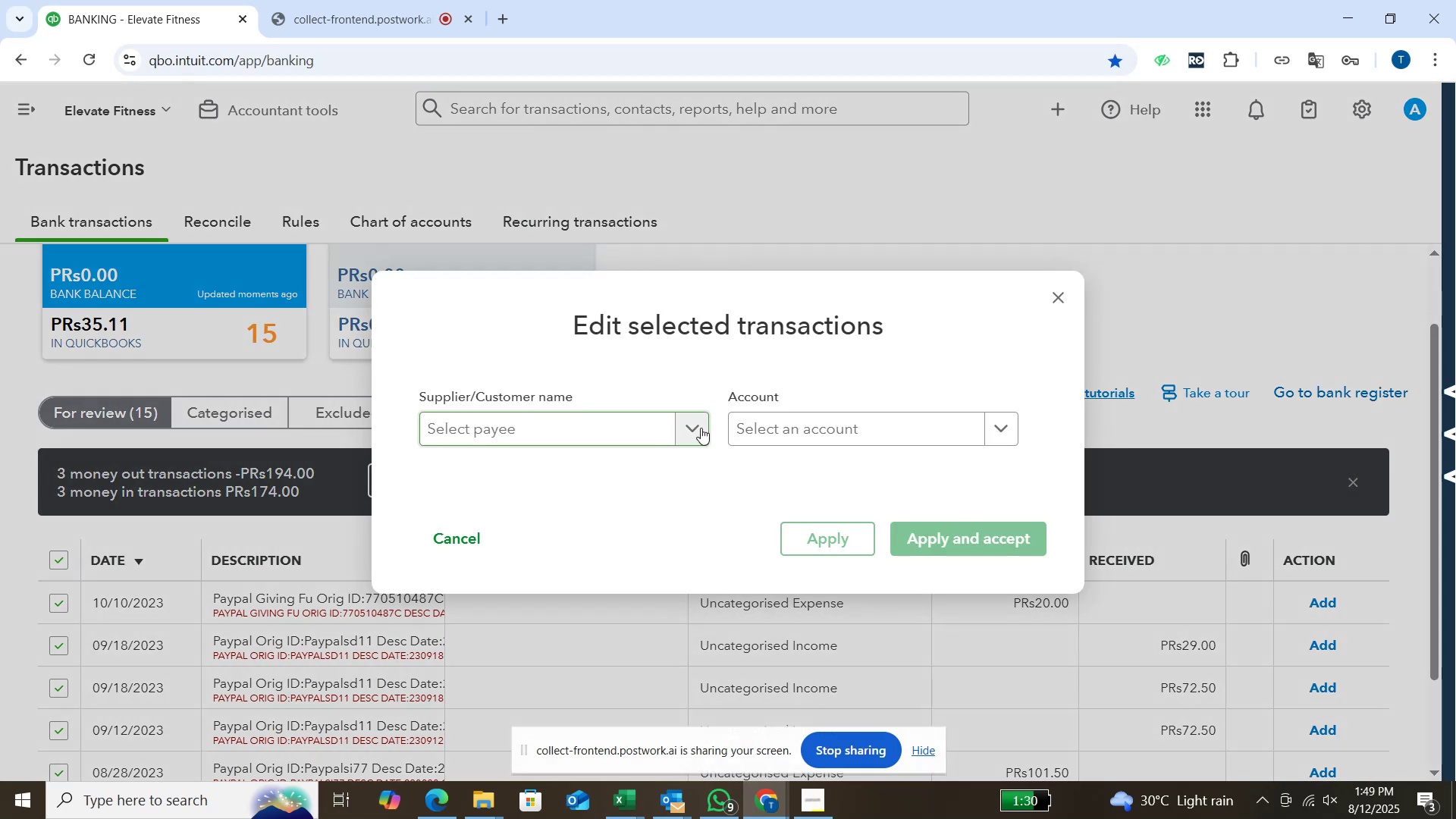 
wait(5.39)
 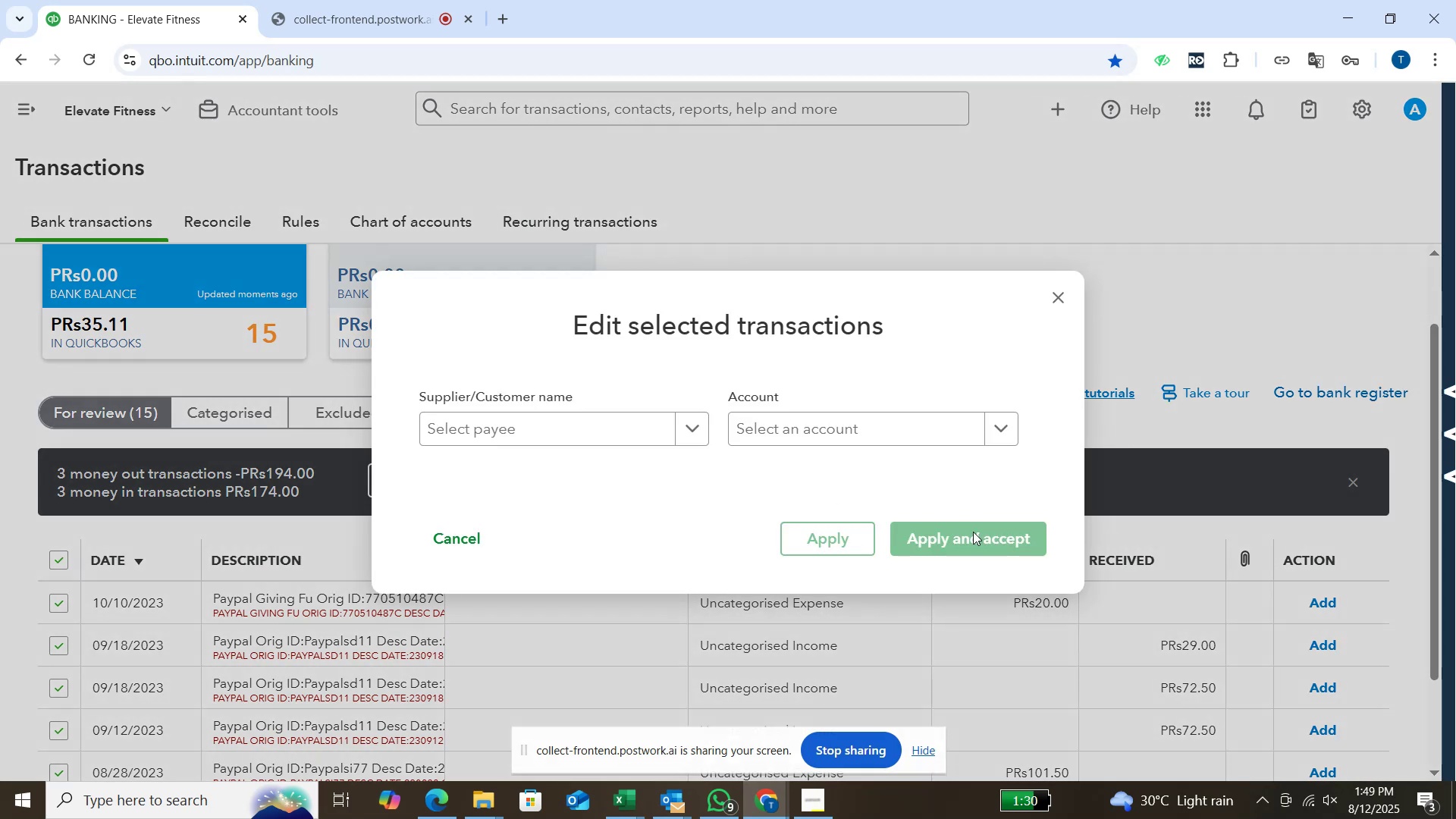 
left_click([701, 428])
 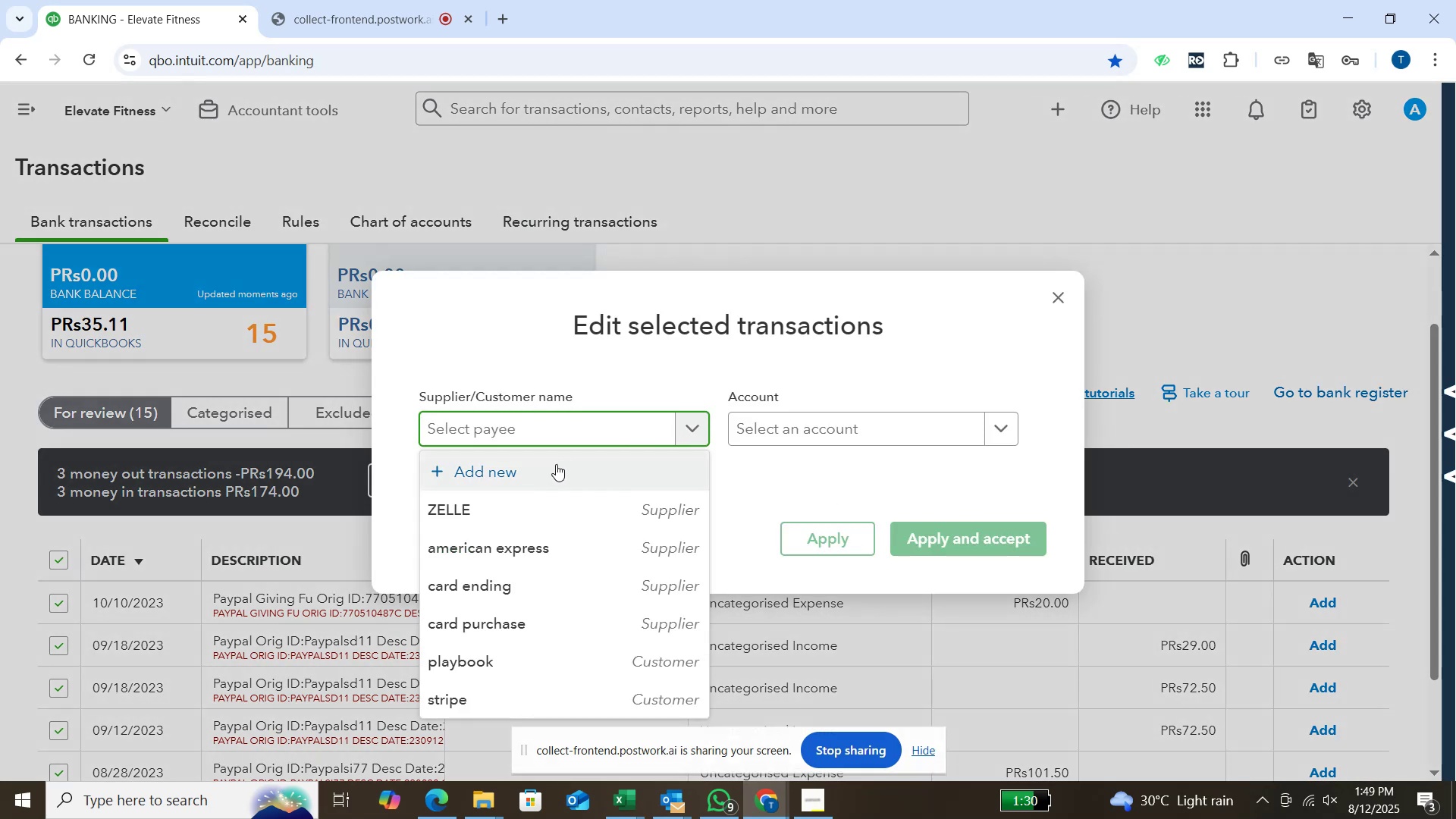 
left_click([556, 464])
 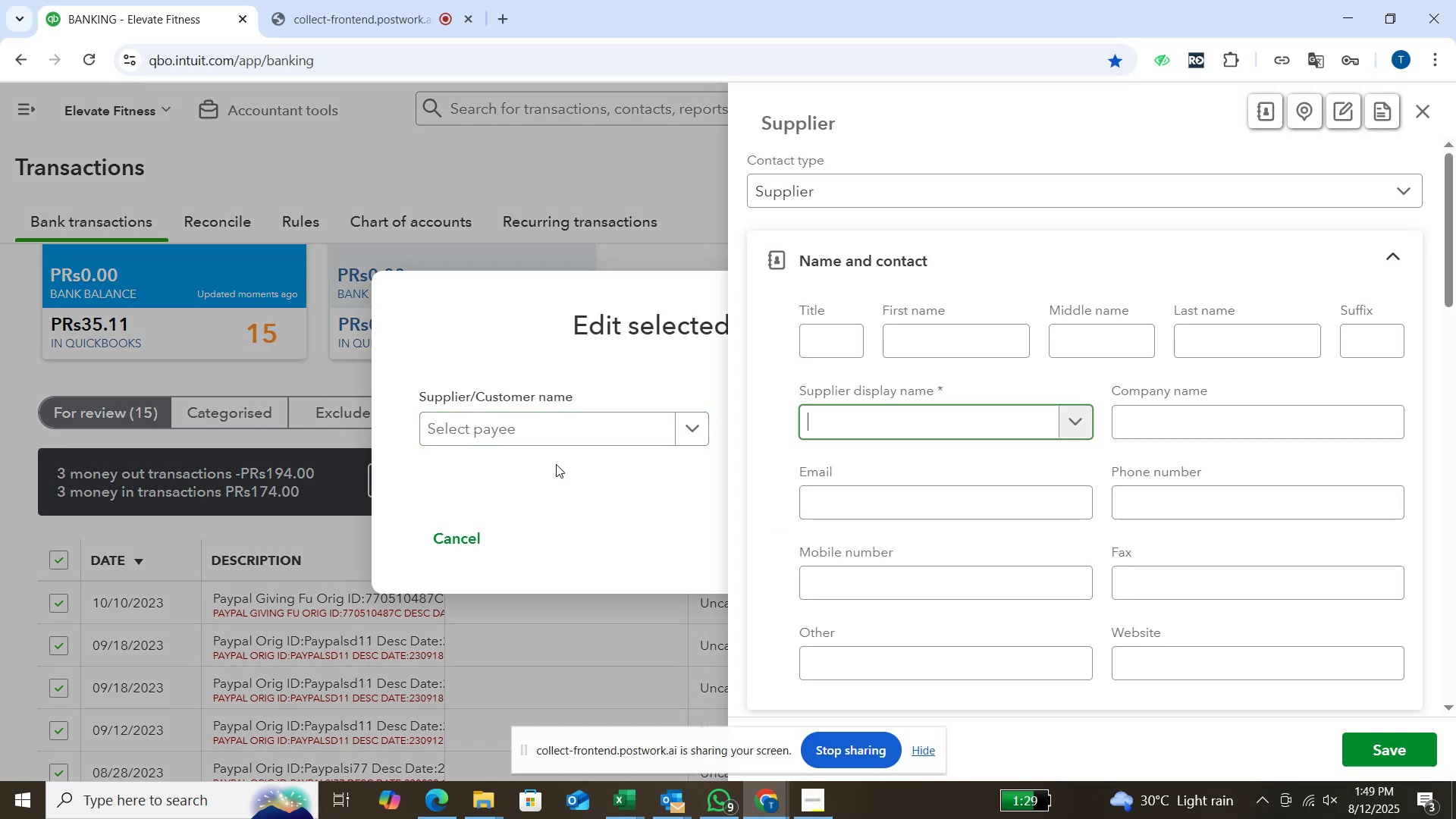 
type(PAYPAL)
 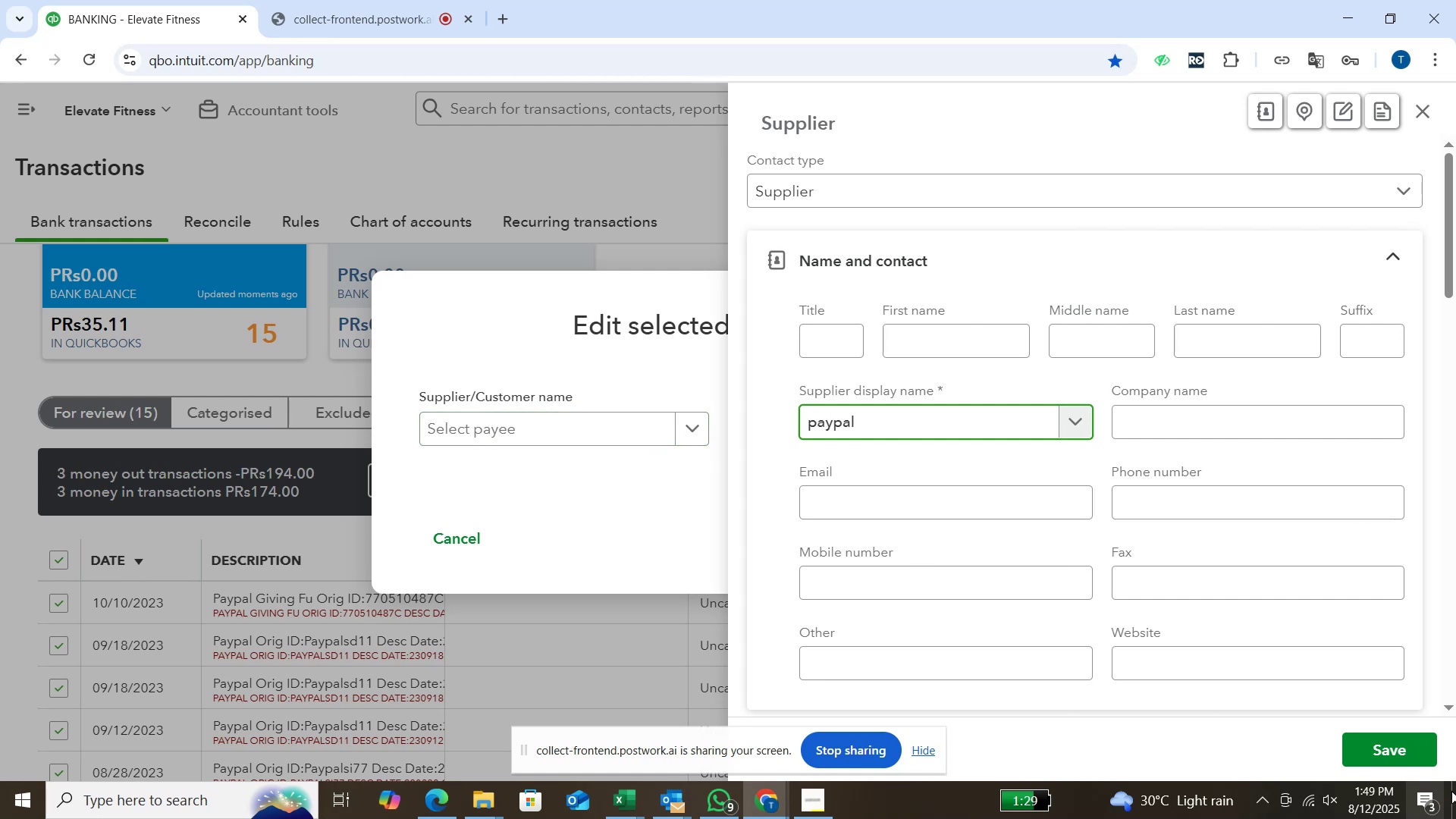 
left_click([1389, 757])
 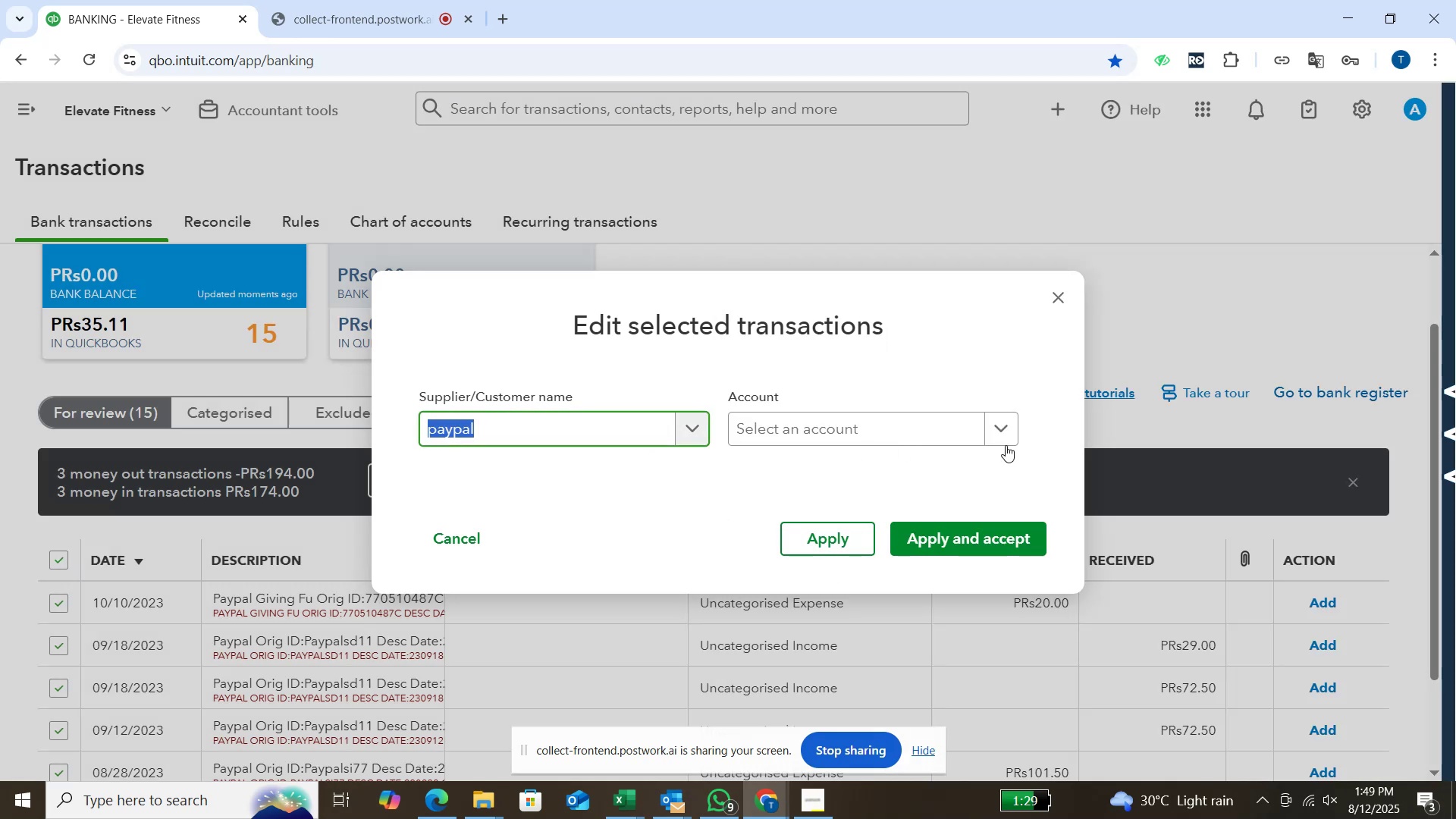 
left_click([1005, 428])
 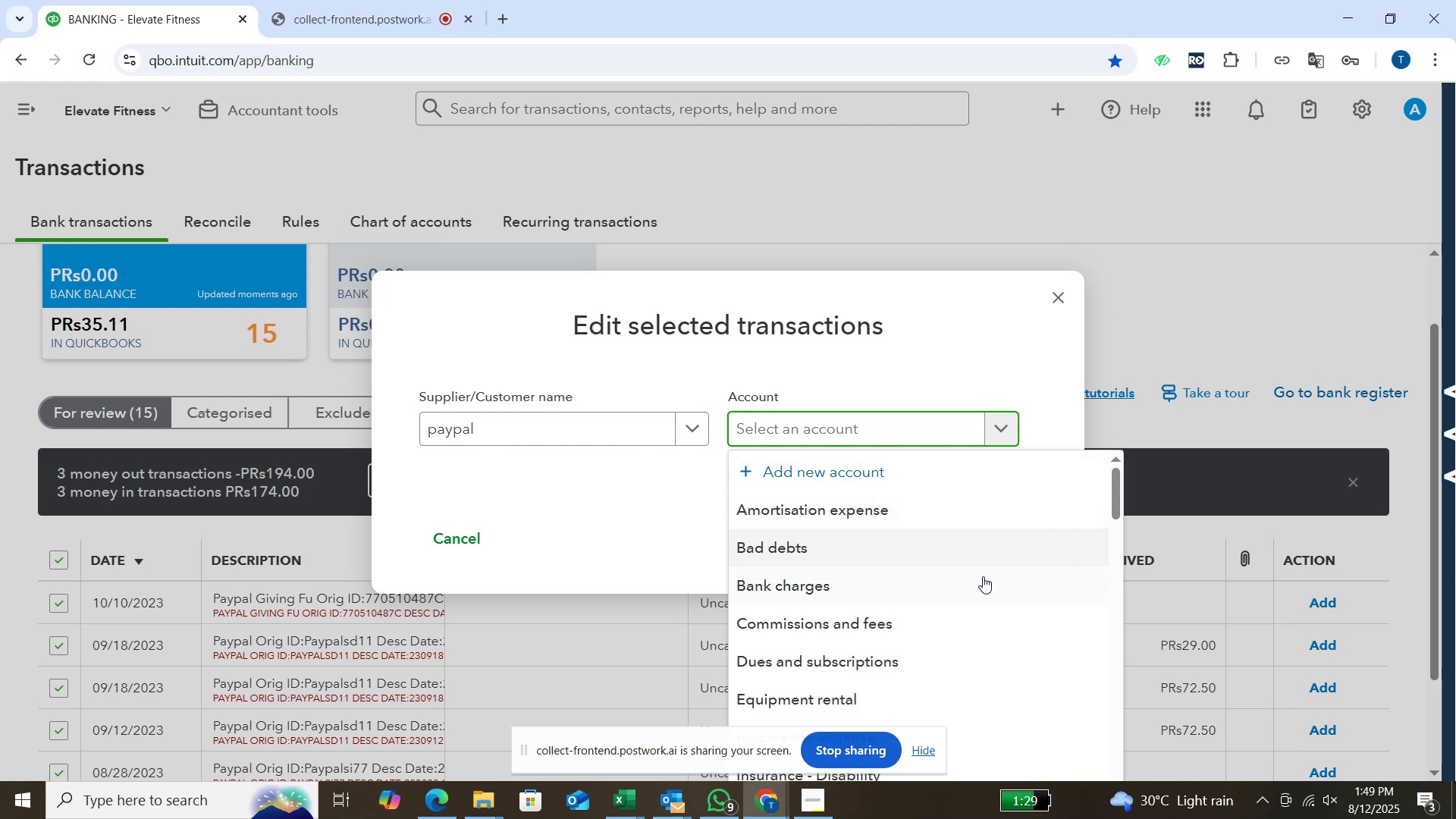 
scroll: coordinate [983, 584], scroll_direction: up, amount: 1.0
 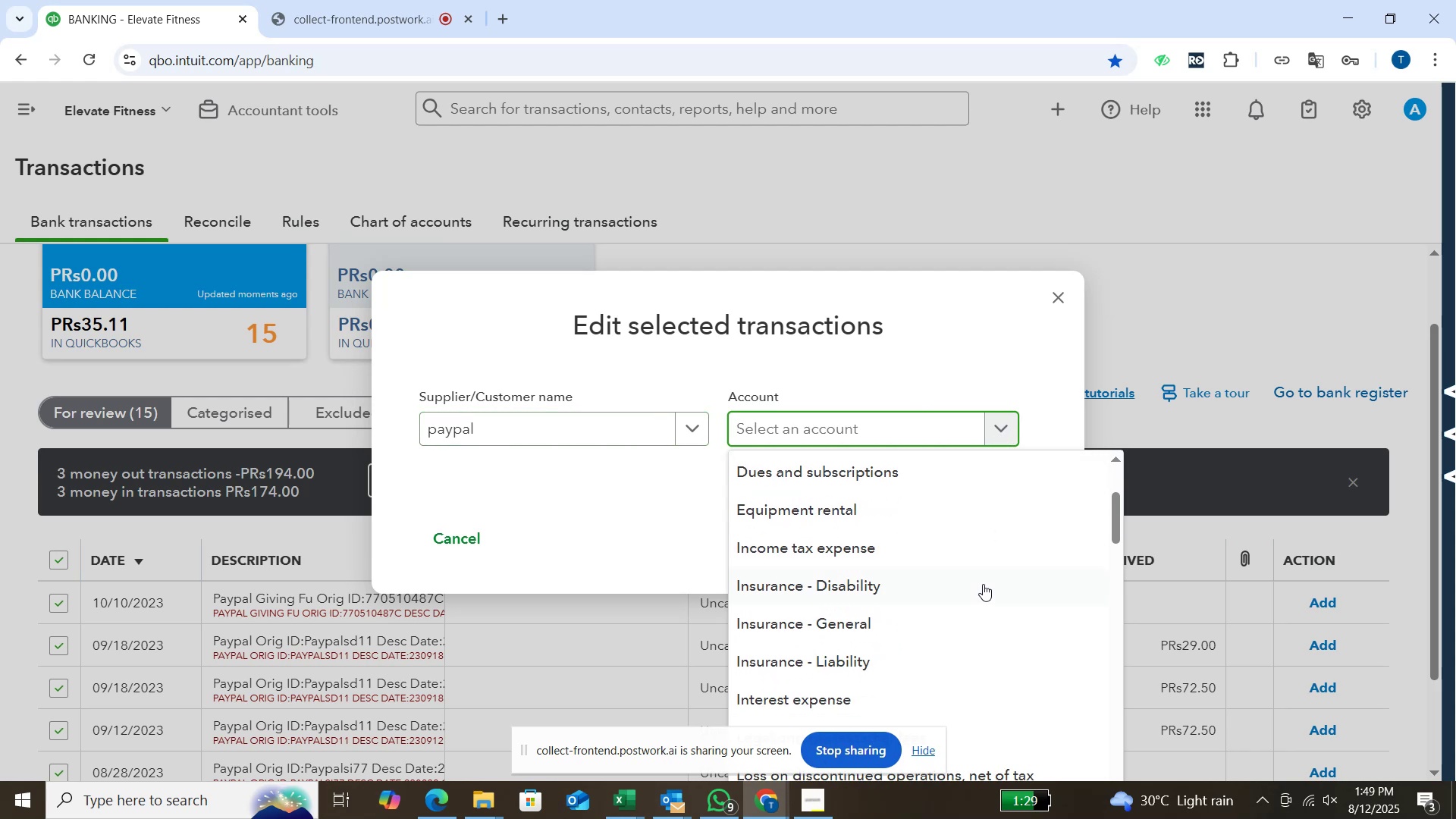 
scroll: coordinate [983, 584], scroll_direction: down, amount: 6.0
 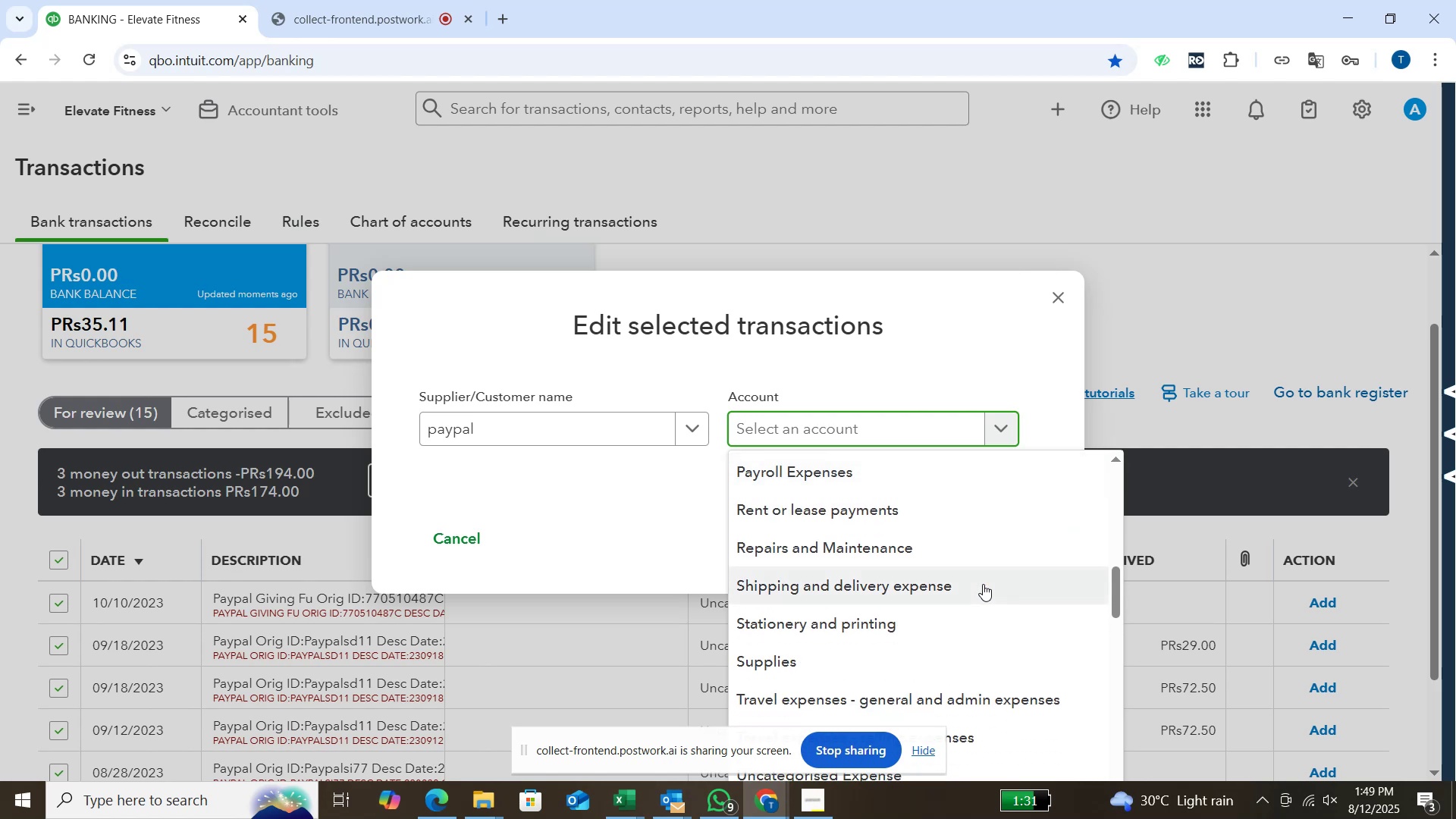 
scroll: coordinate [983, 584], scroll_direction: down, amount: 1.0
 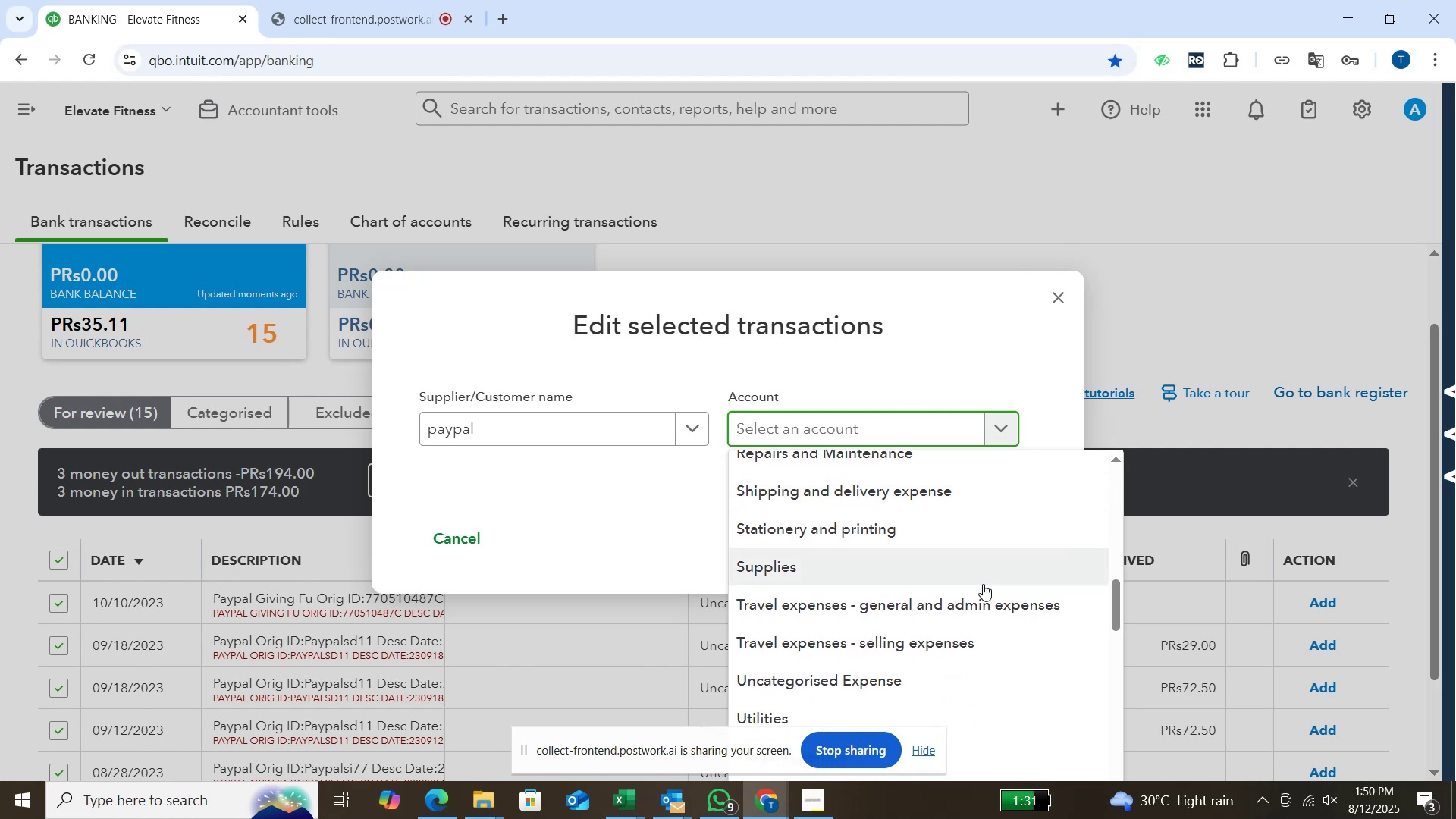 
wait(6.88)
 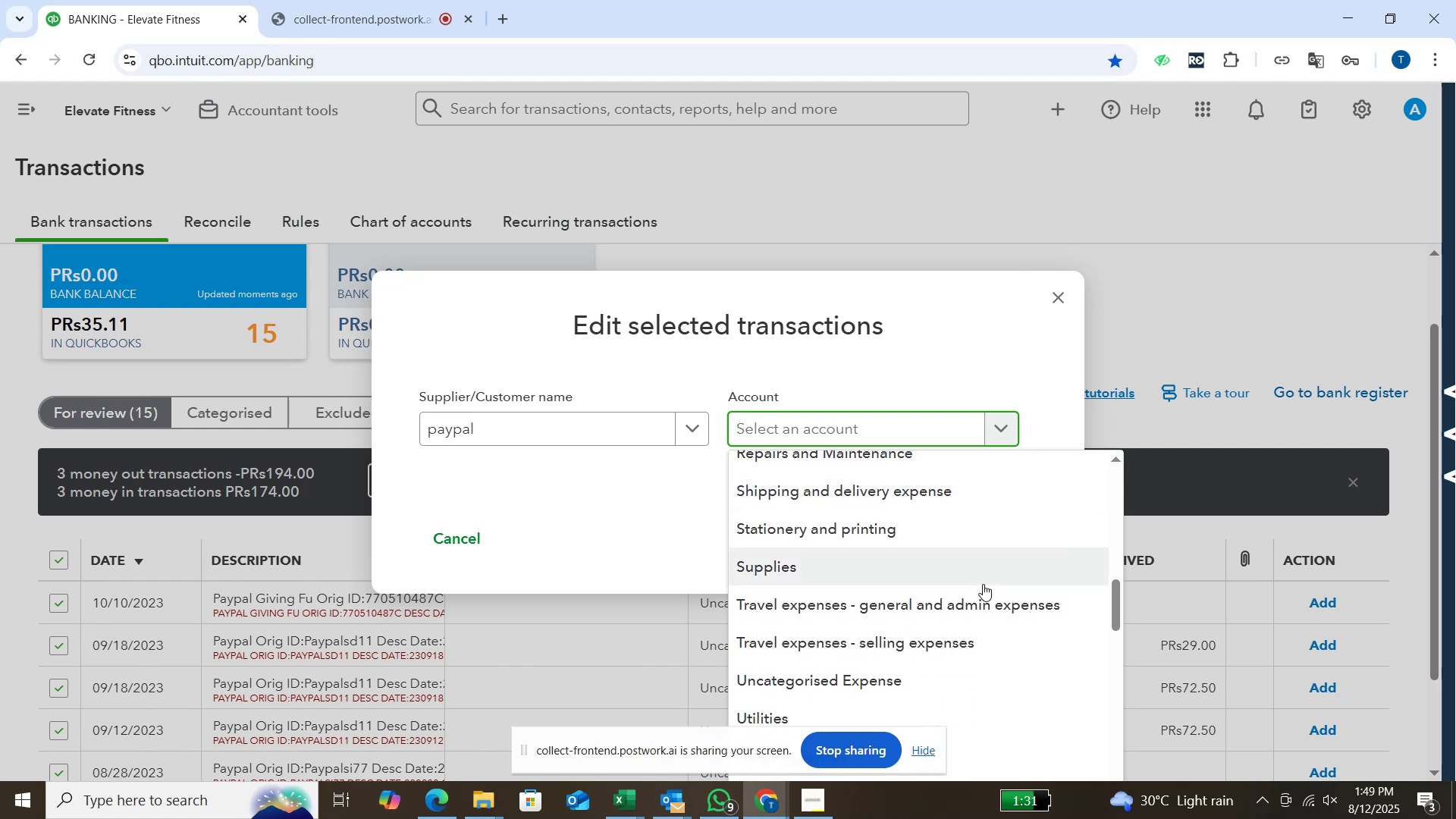 
scroll: coordinate [983, 584], scroll_direction: down, amount: 5.0
 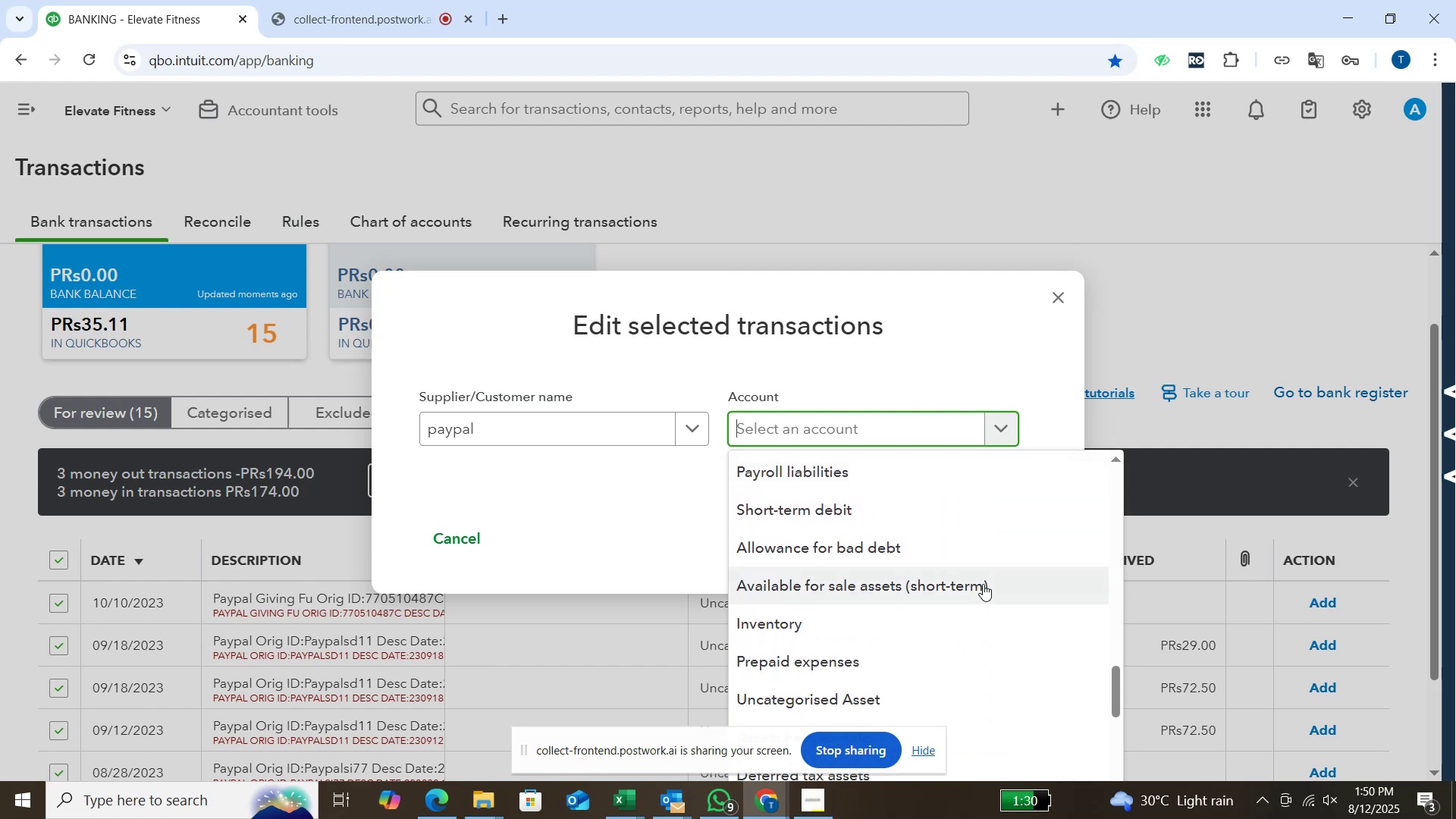 
scroll: coordinate [983, 584], scroll_direction: down, amount: 2.0
 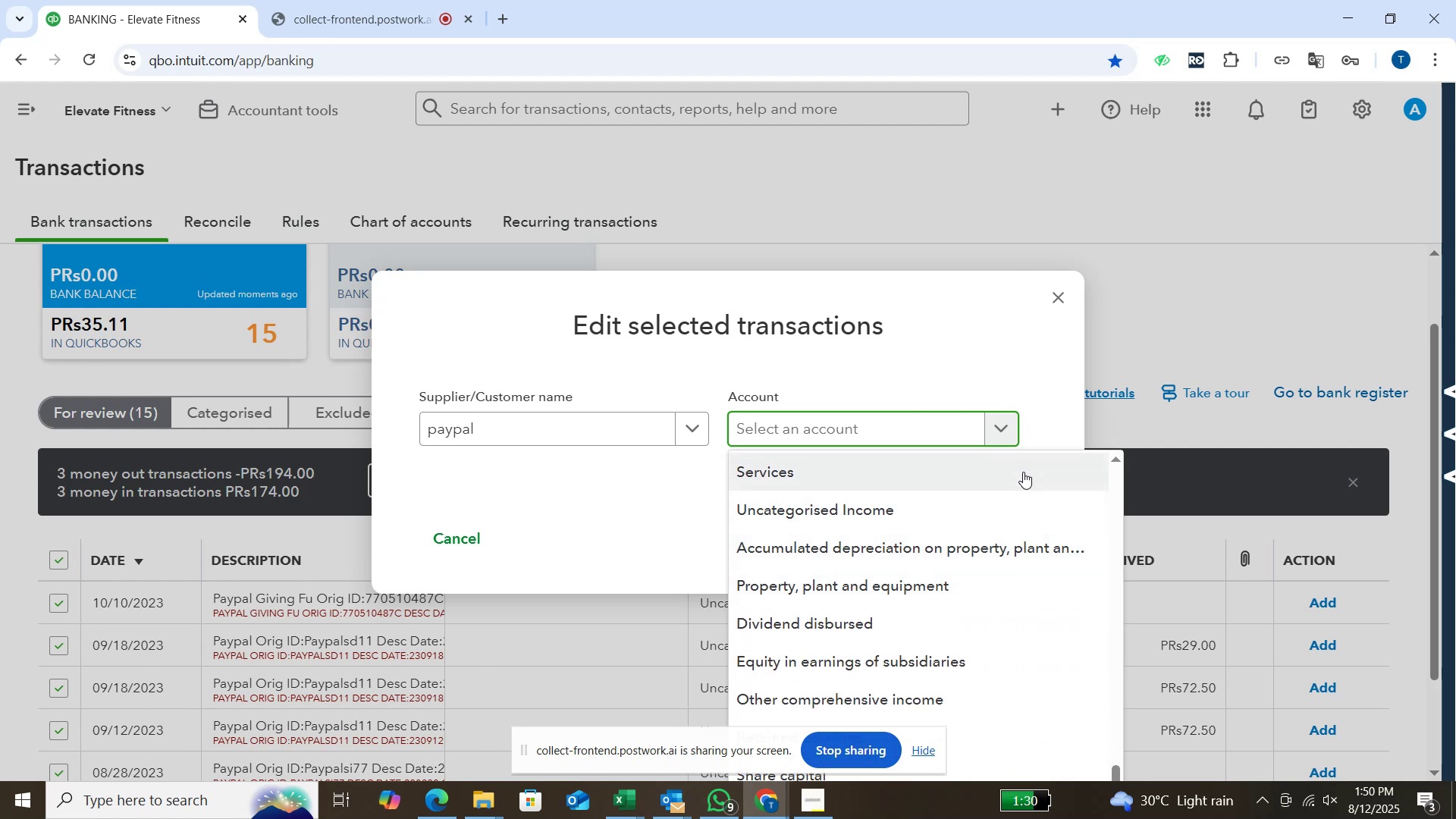 
scroll: coordinate [992, 488], scroll_direction: up, amount: 26.0
 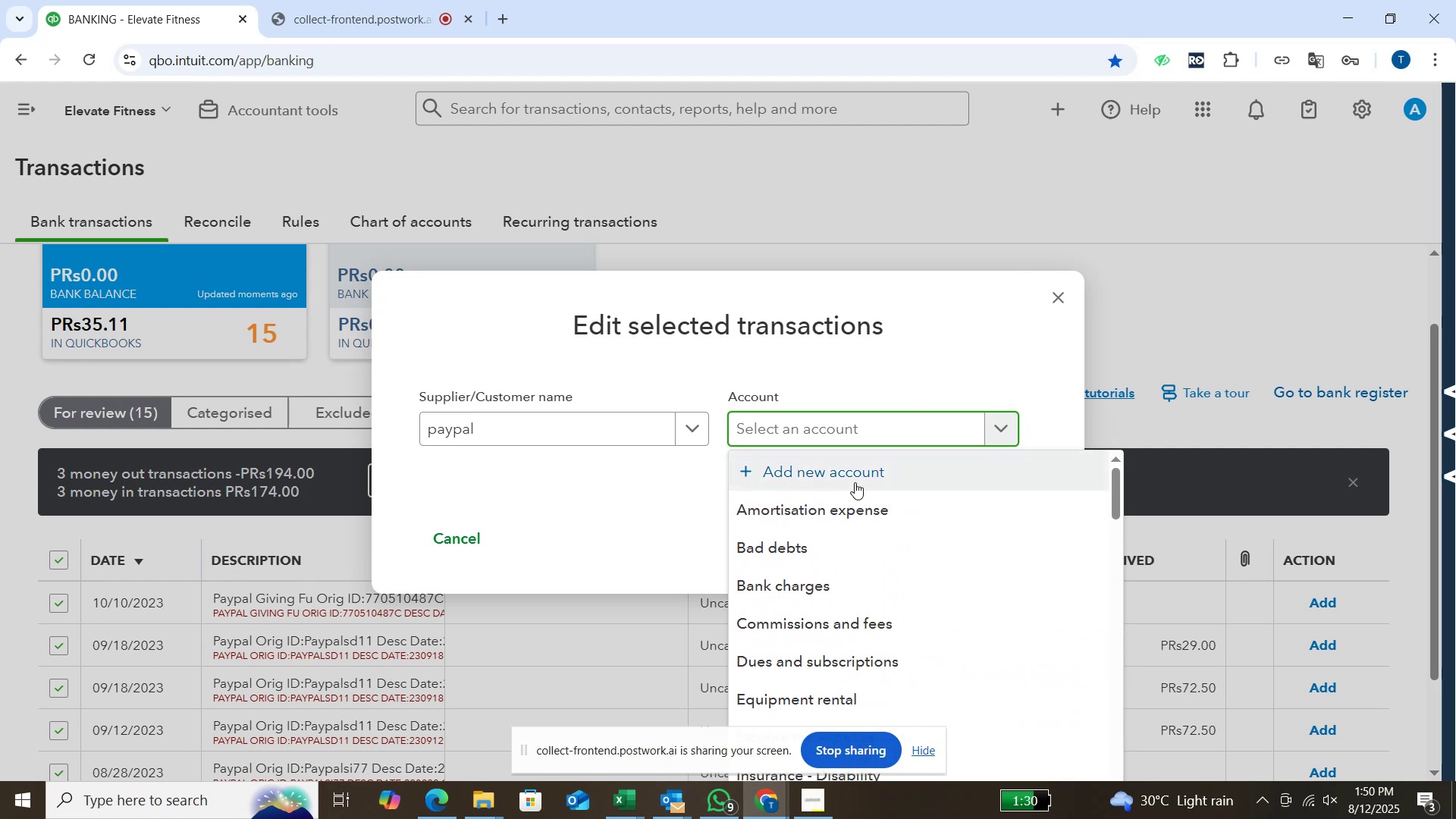 
left_click([854, 479])
 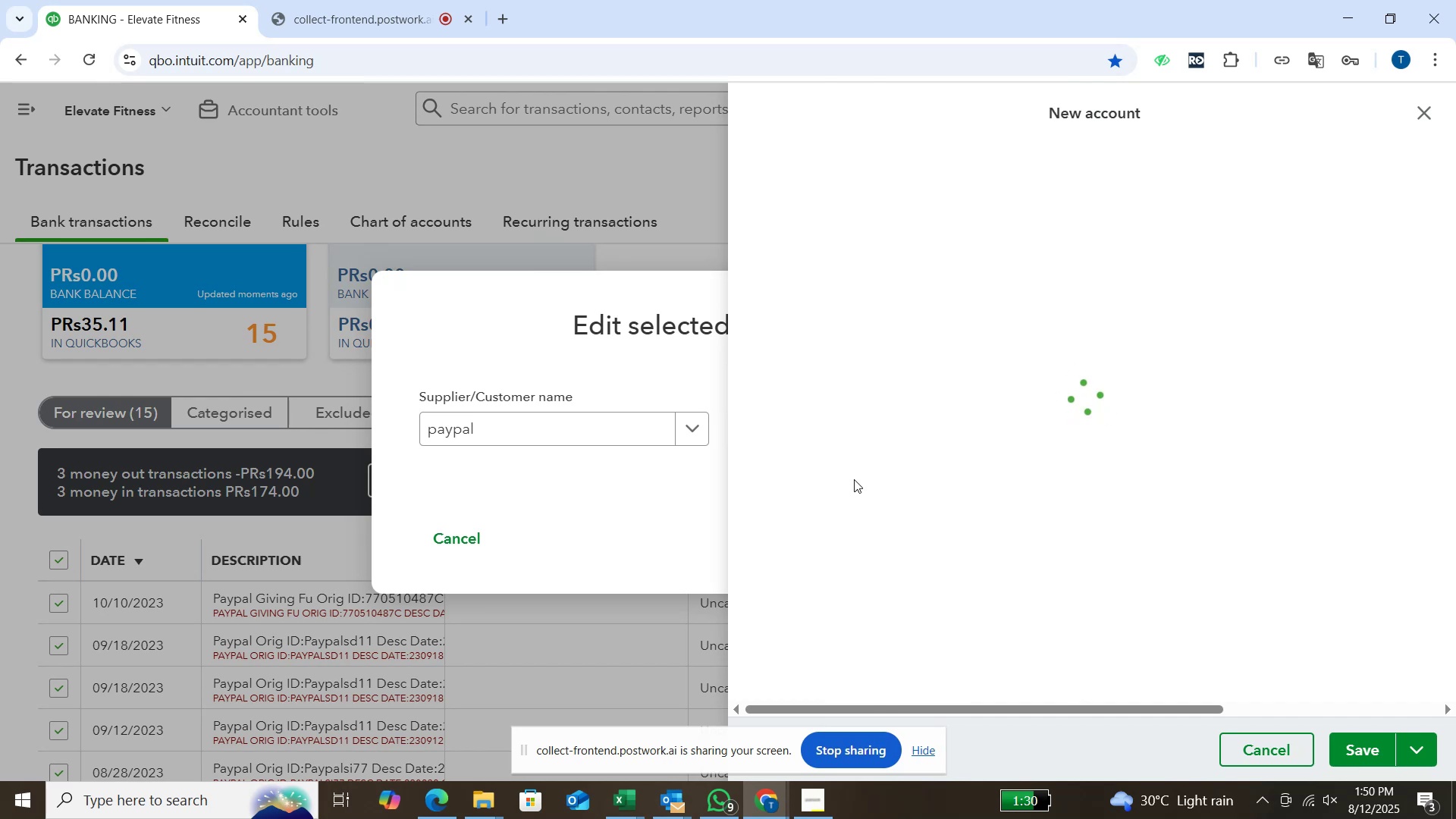 
key(M)
 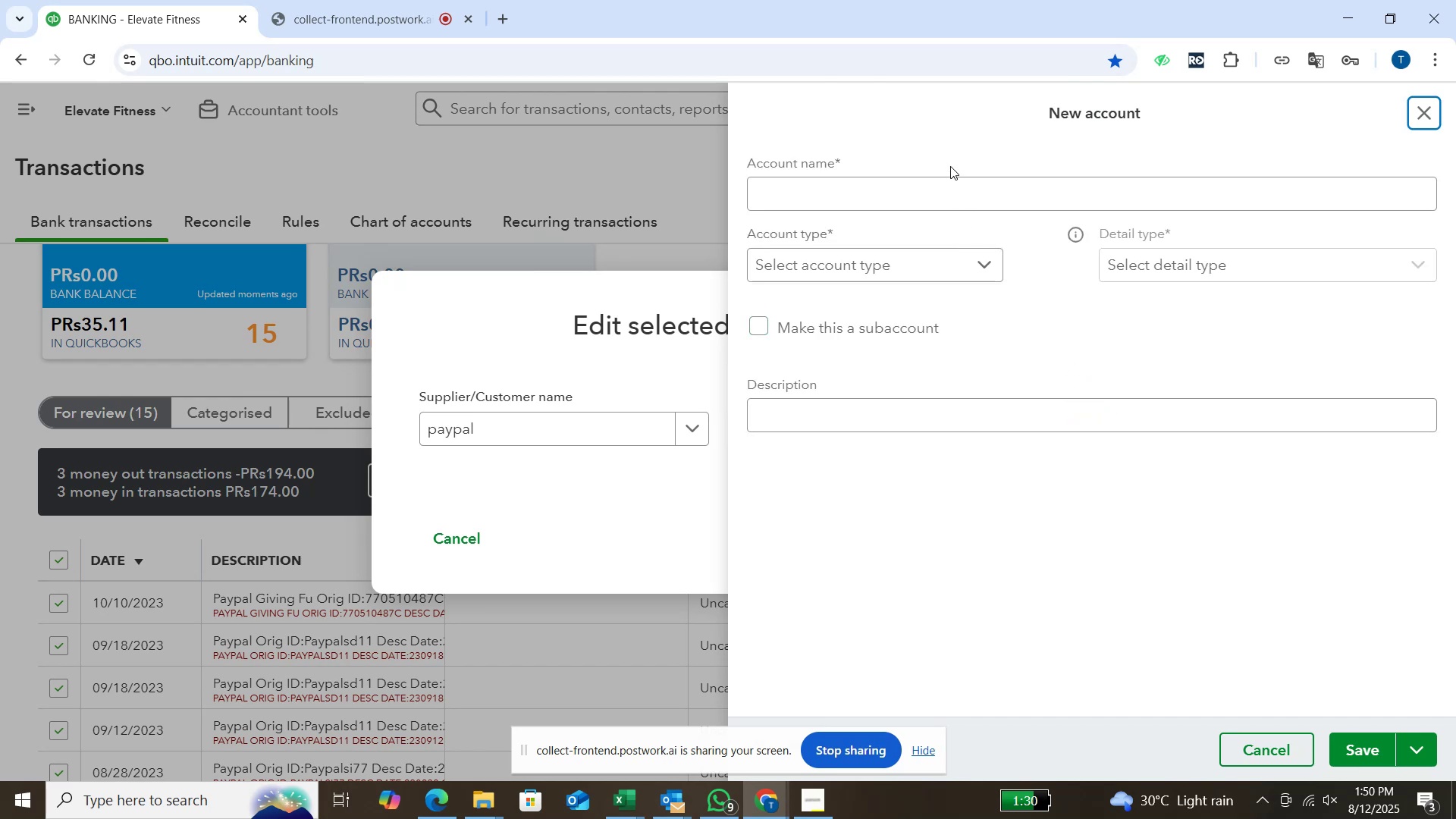 
left_click([939, 190])
 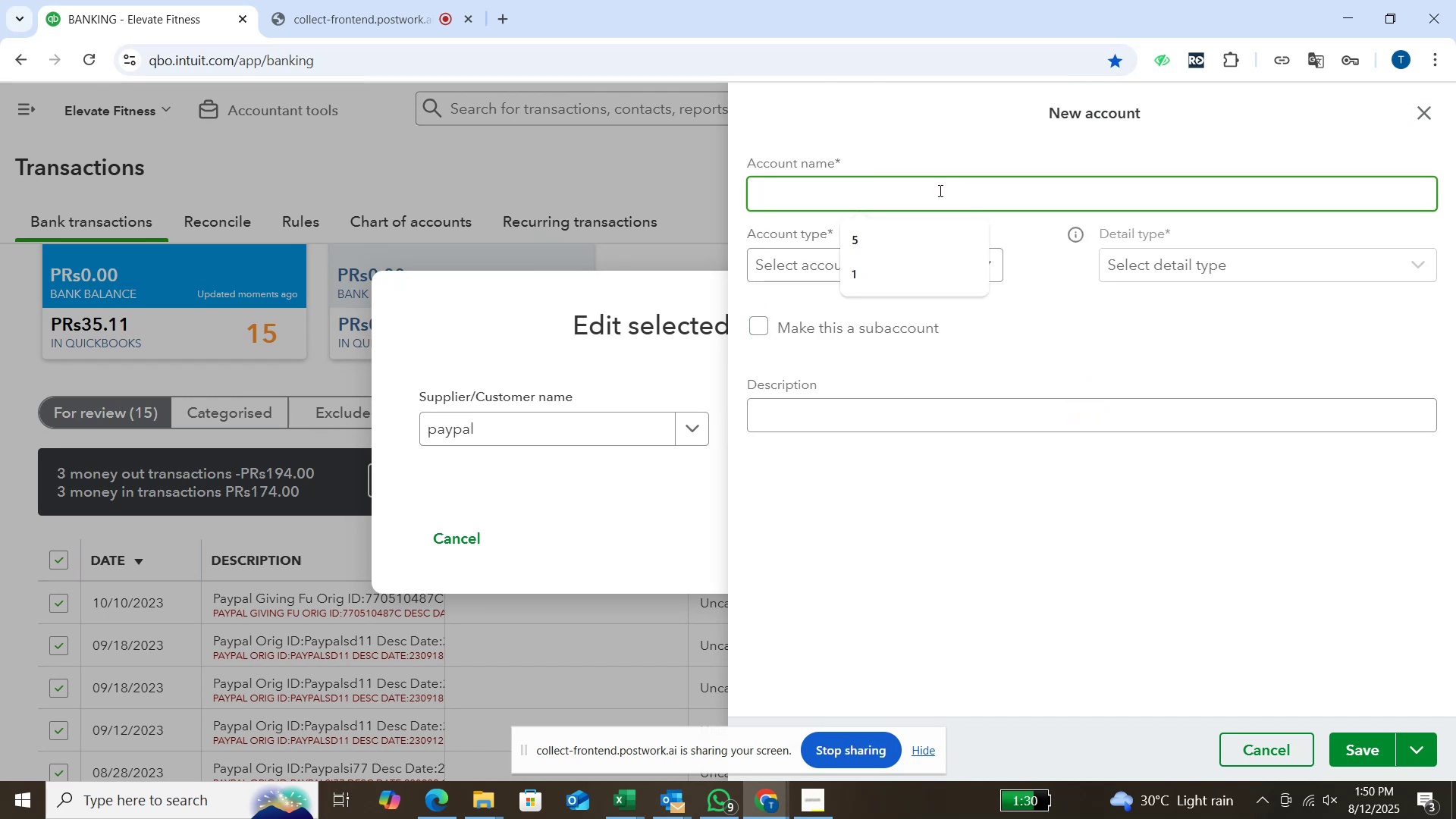 
type(MISCALLENOUS )
 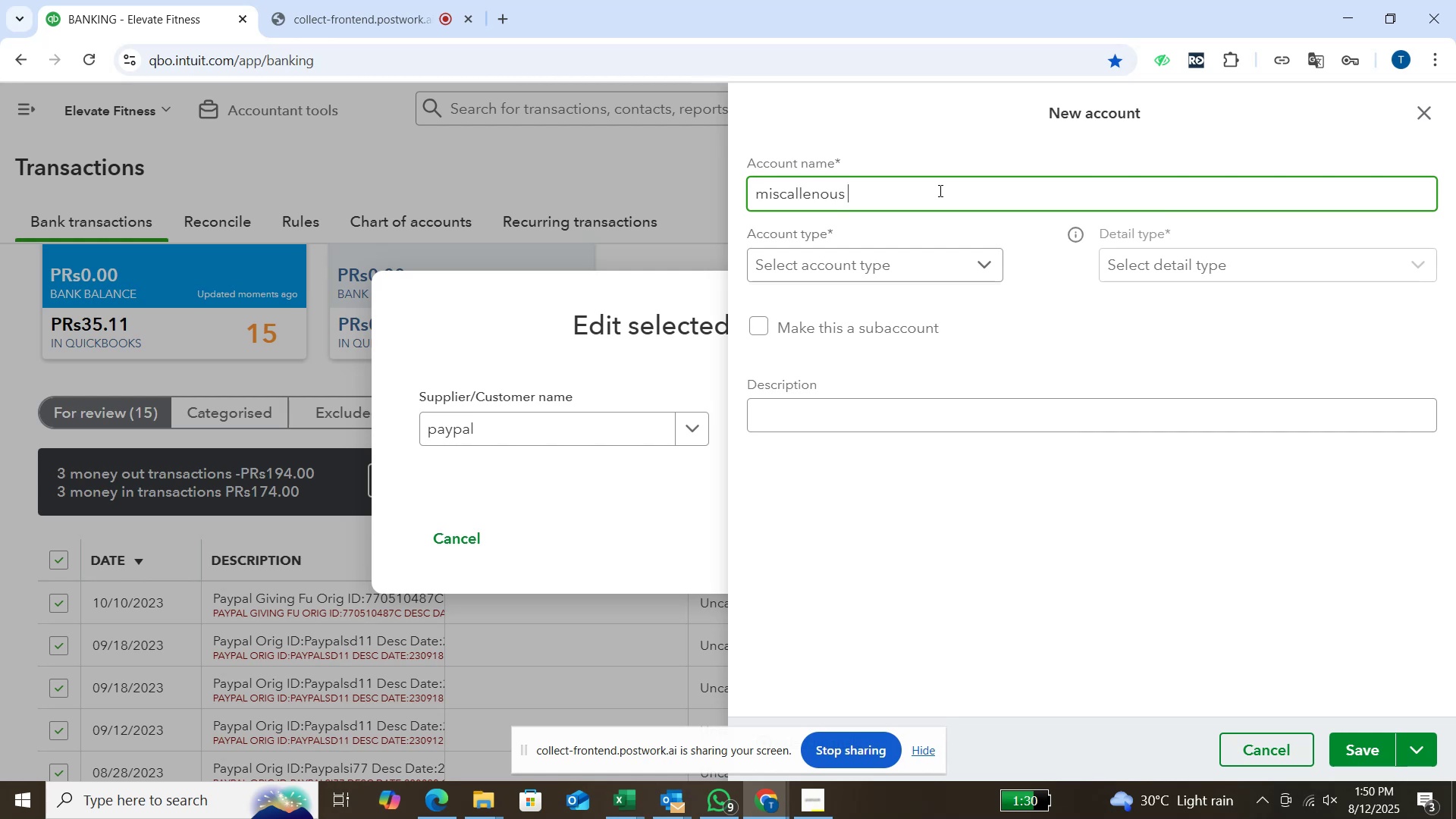 
left_click([988, 269])
 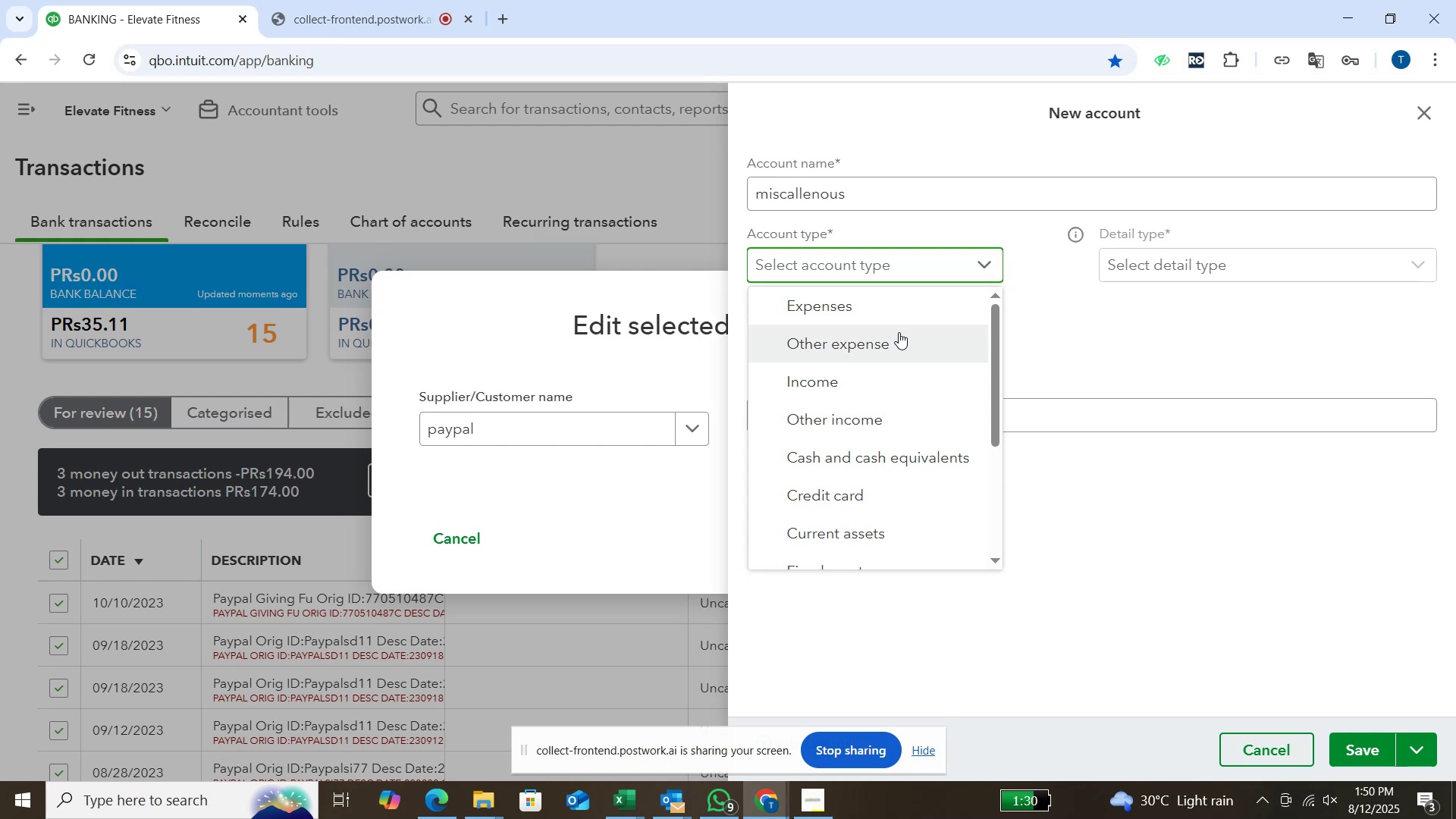 
wait(5.68)
 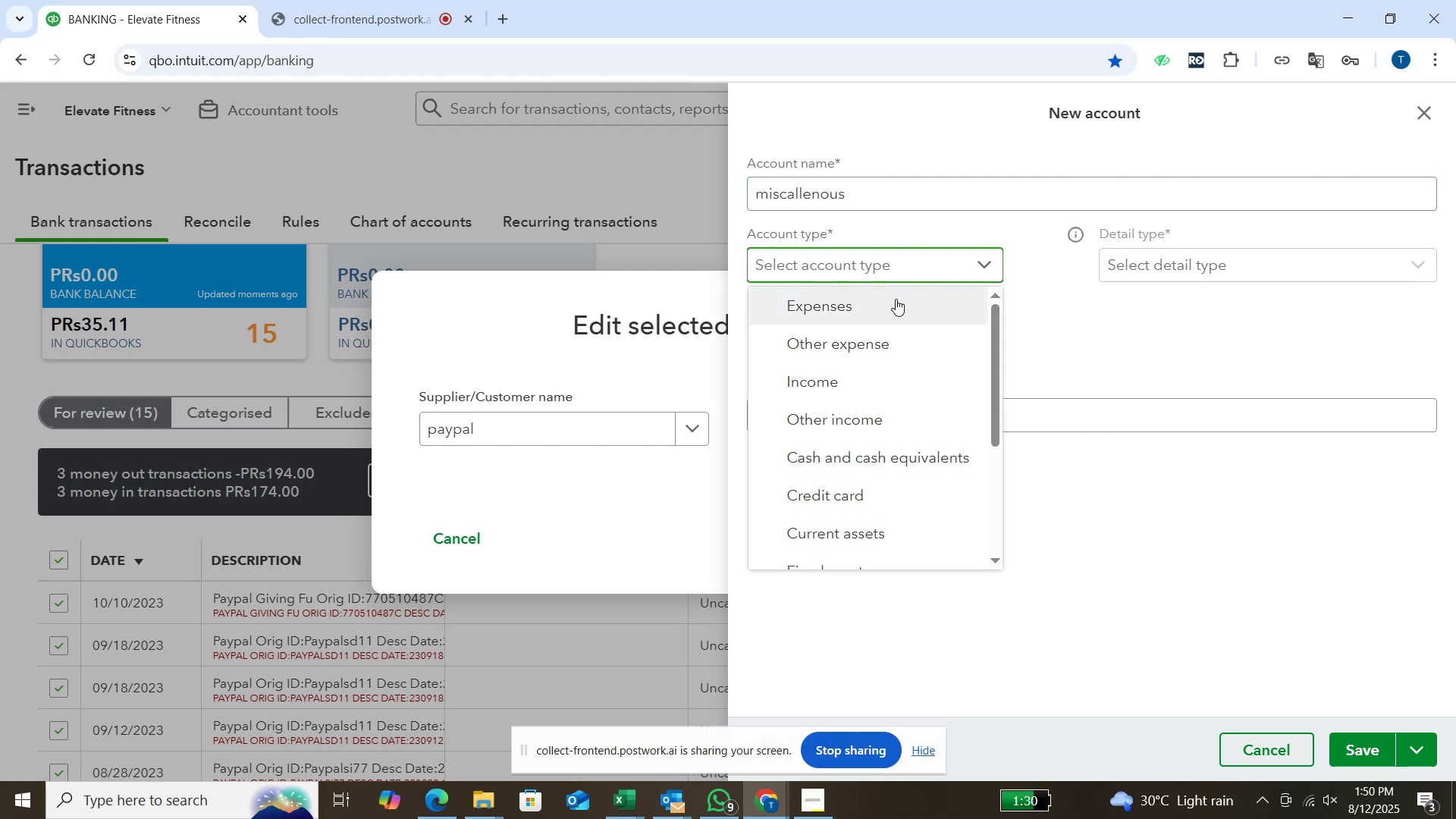 
scroll: coordinate [915, 382], scroll_direction: down, amount: 2.0
 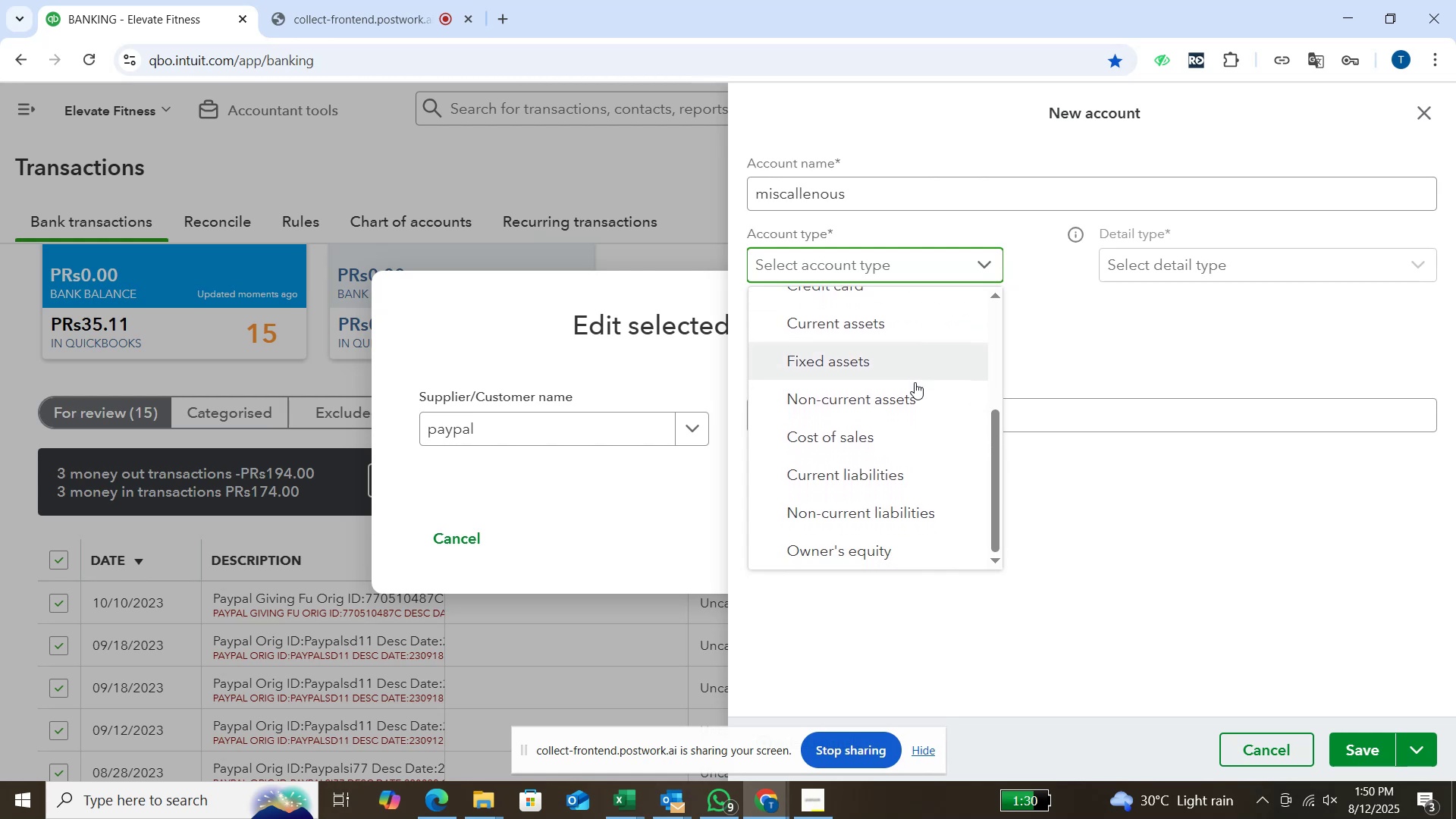 
scroll: coordinate [915, 382], scroll_direction: up, amount: 5.0
 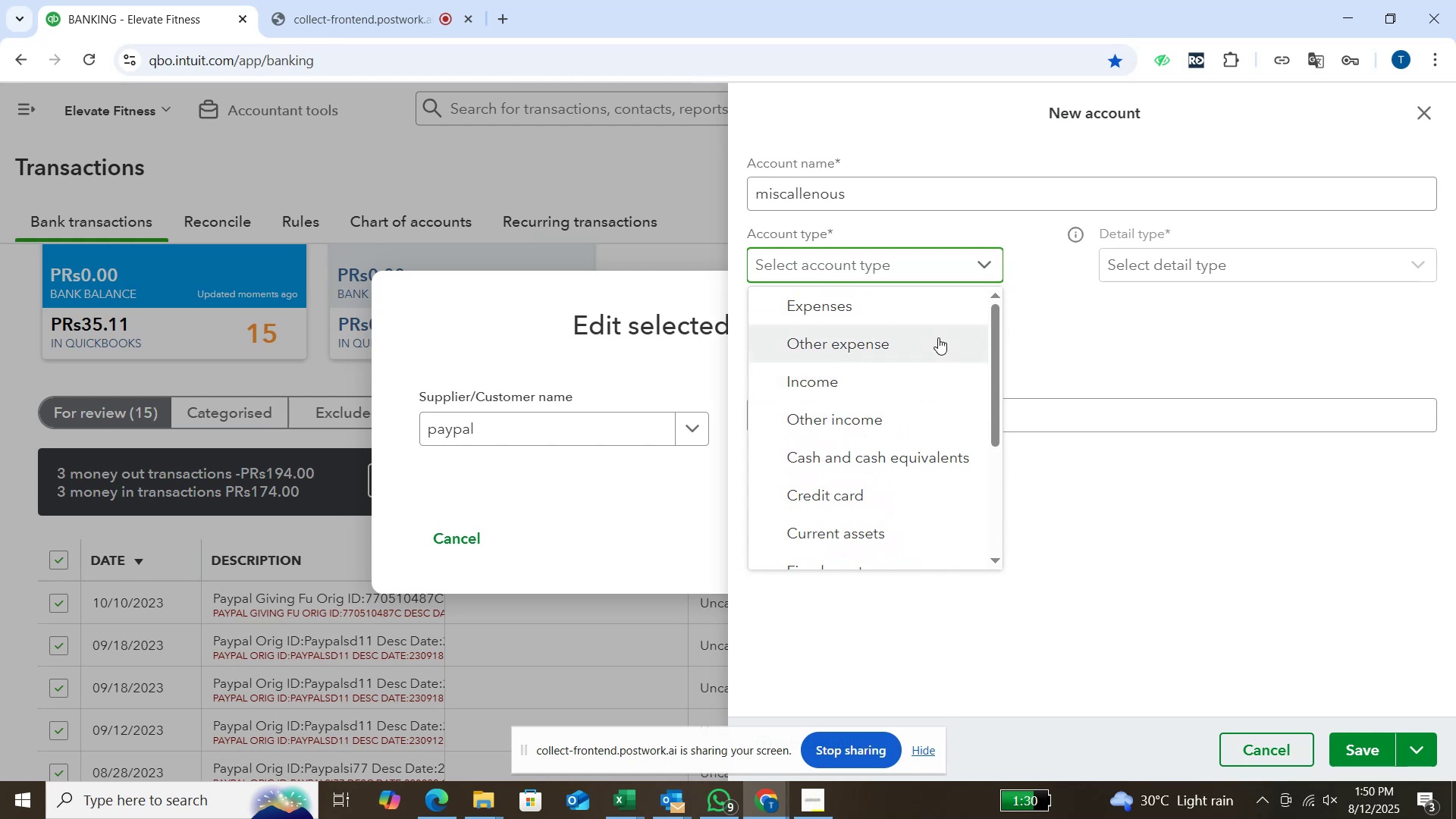 
scroll: coordinate [938, 337], scroll_direction: down, amount: 1.0
 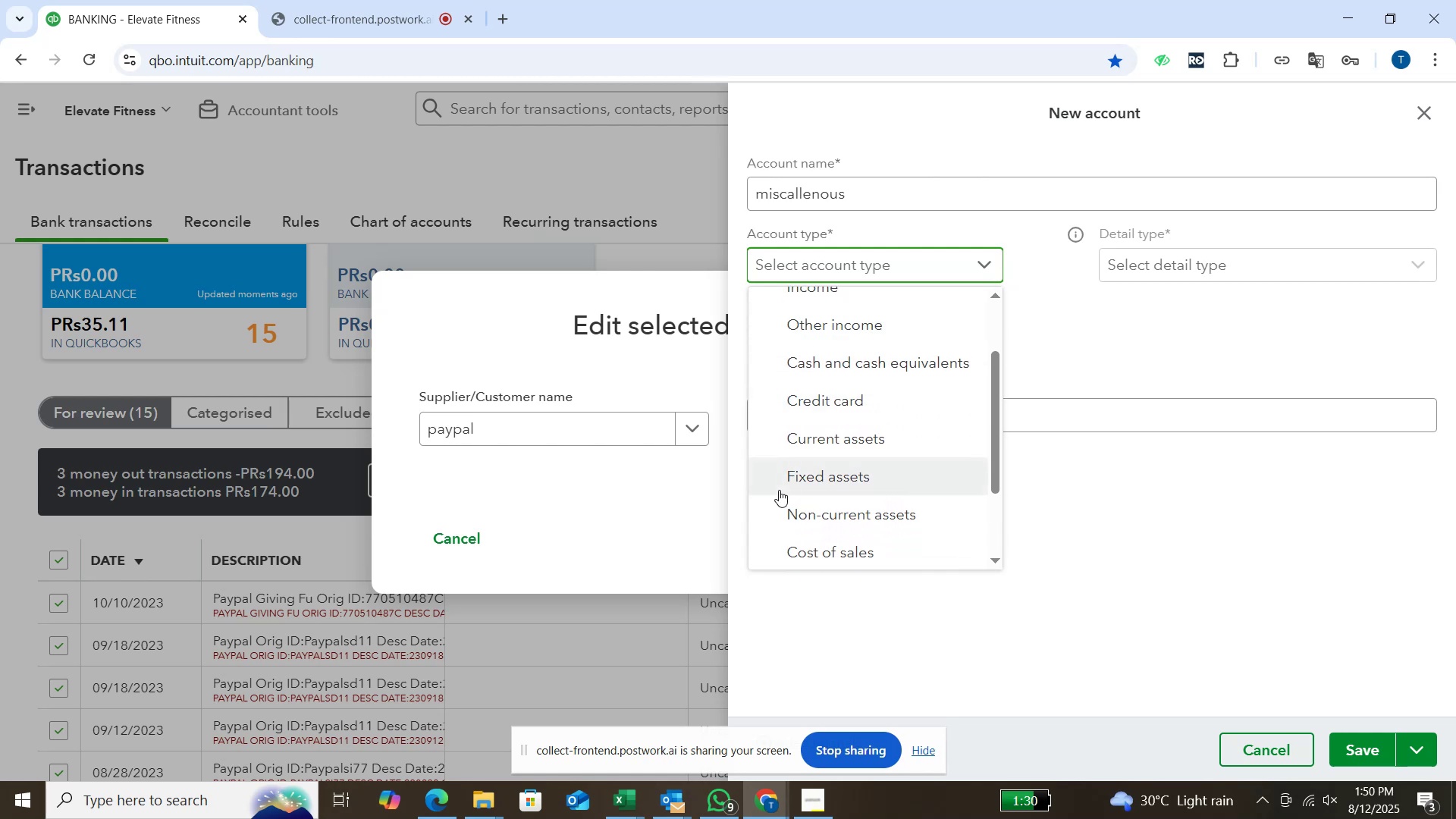 
wait(5.02)
 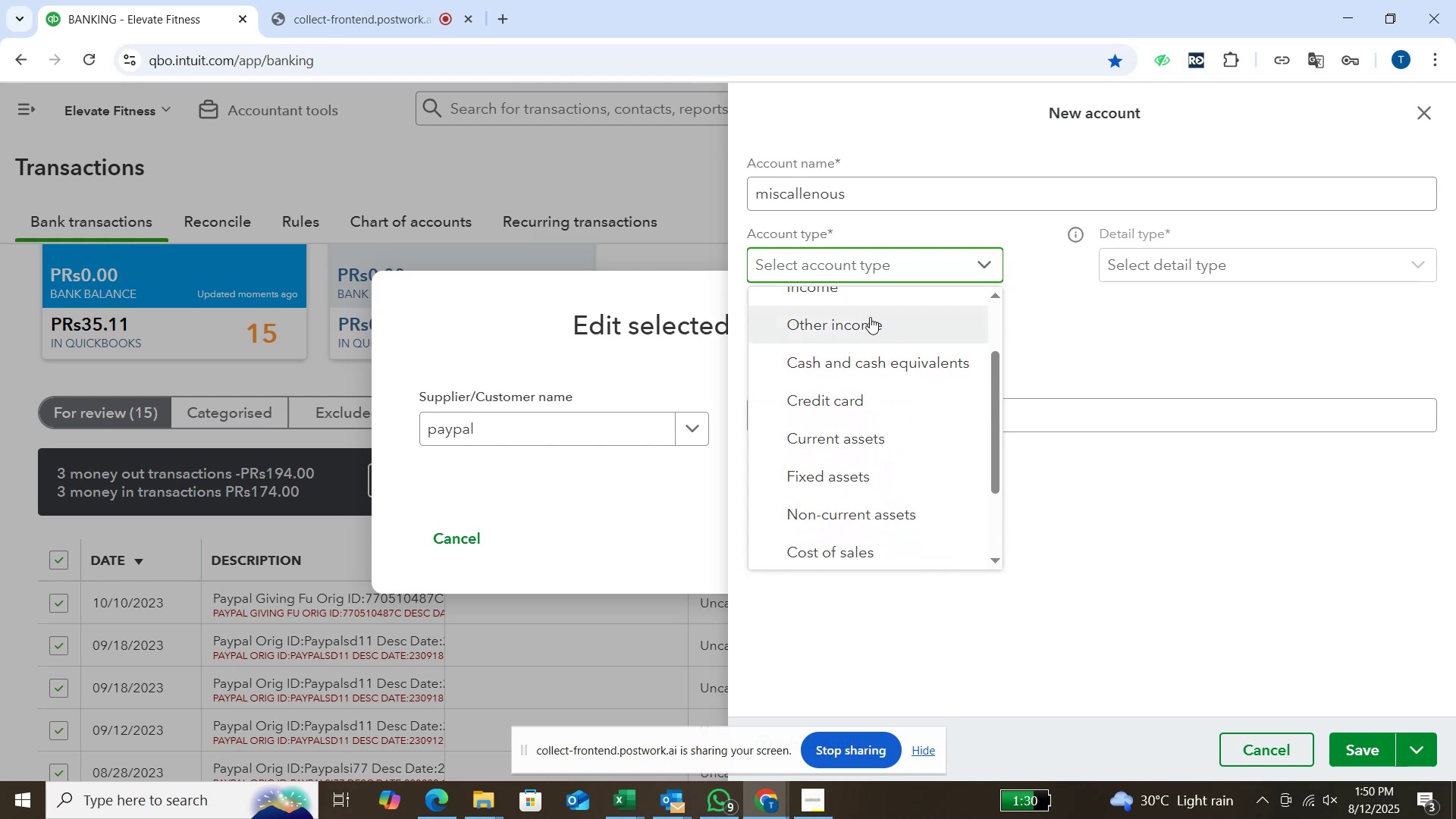 
left_click([1258, 749])
 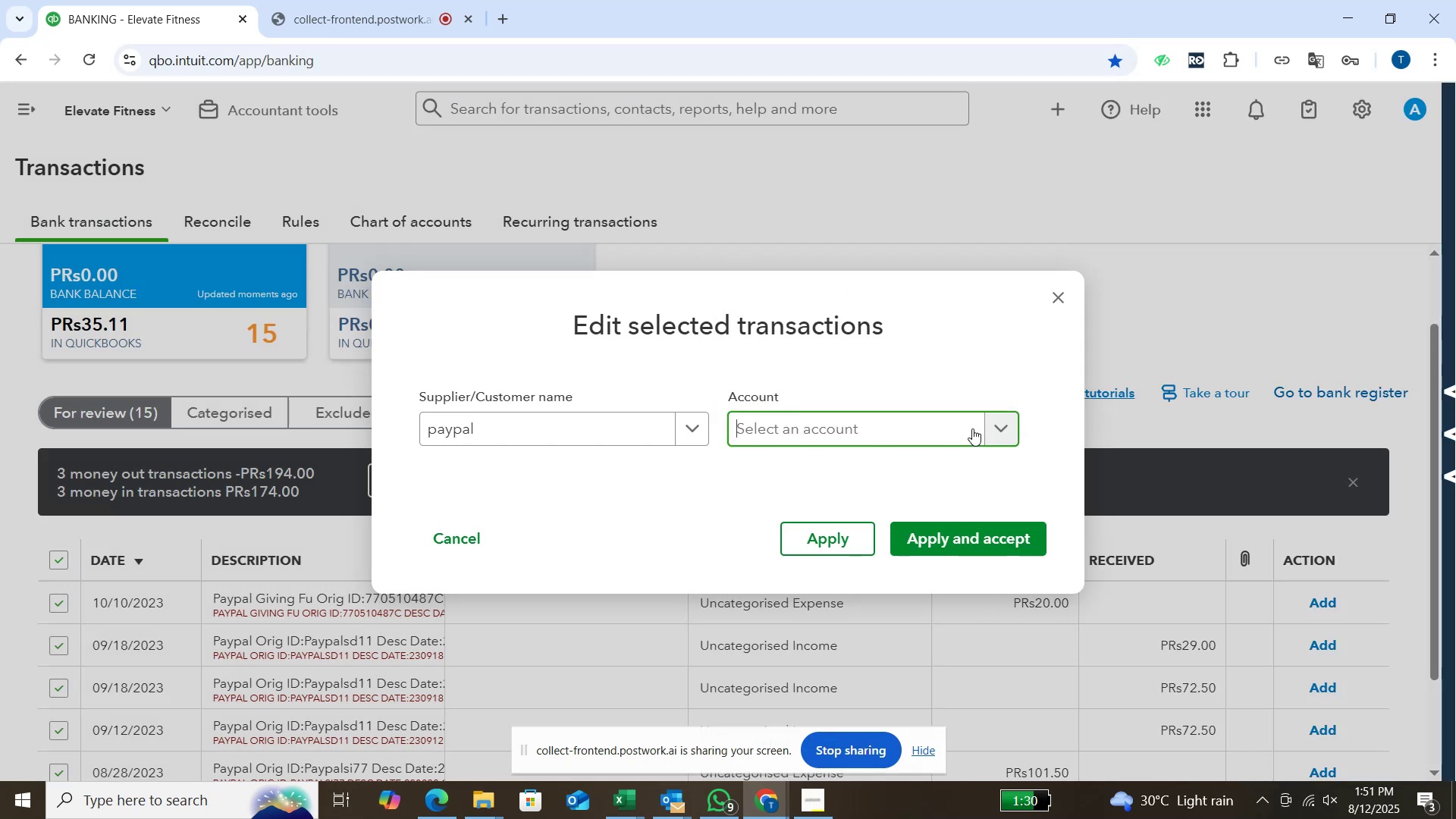 
left_click([1006, 424])
 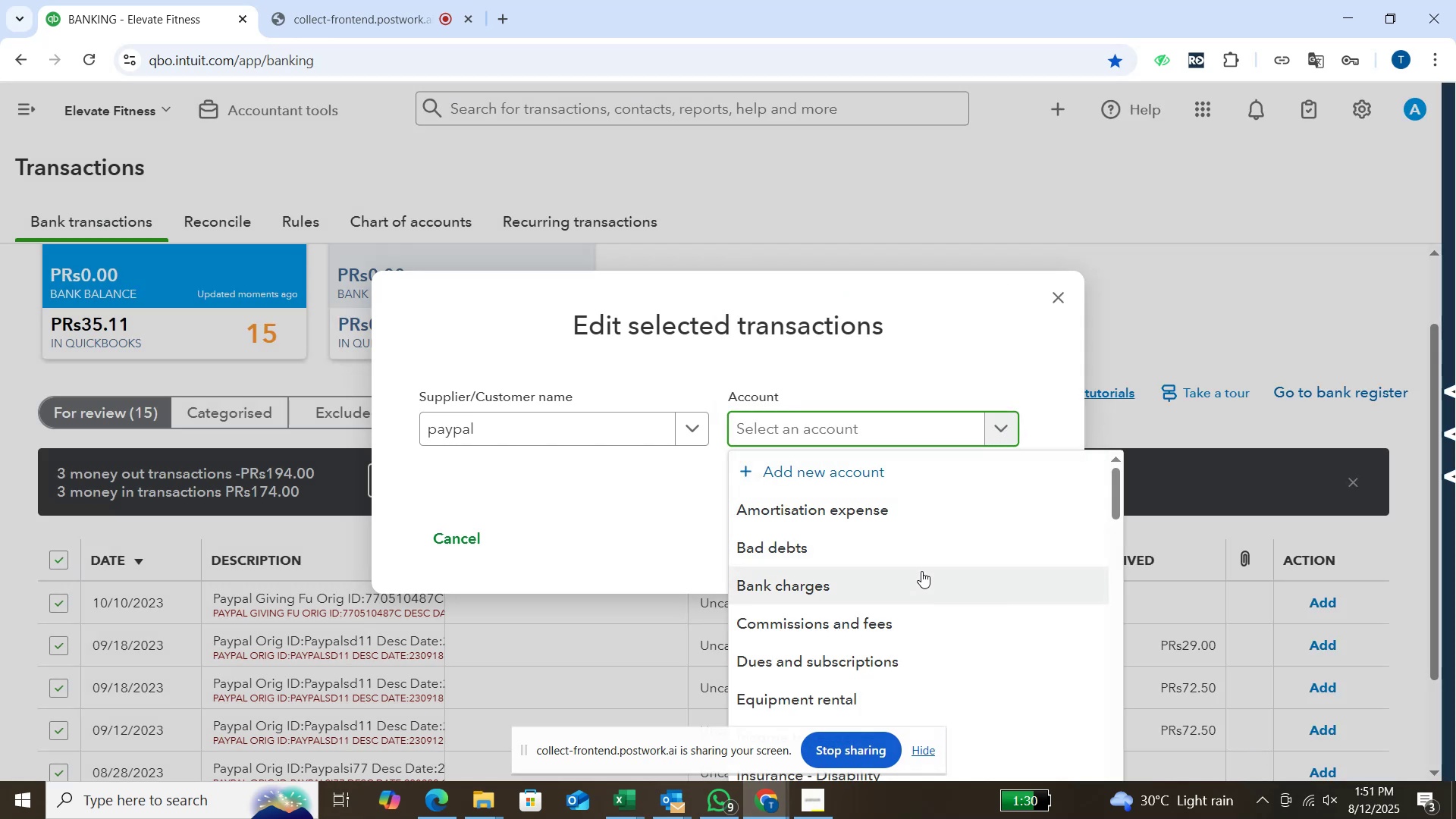 
scroll: coordinate [897, 556], scroll_direction: down, amount: 5.0
 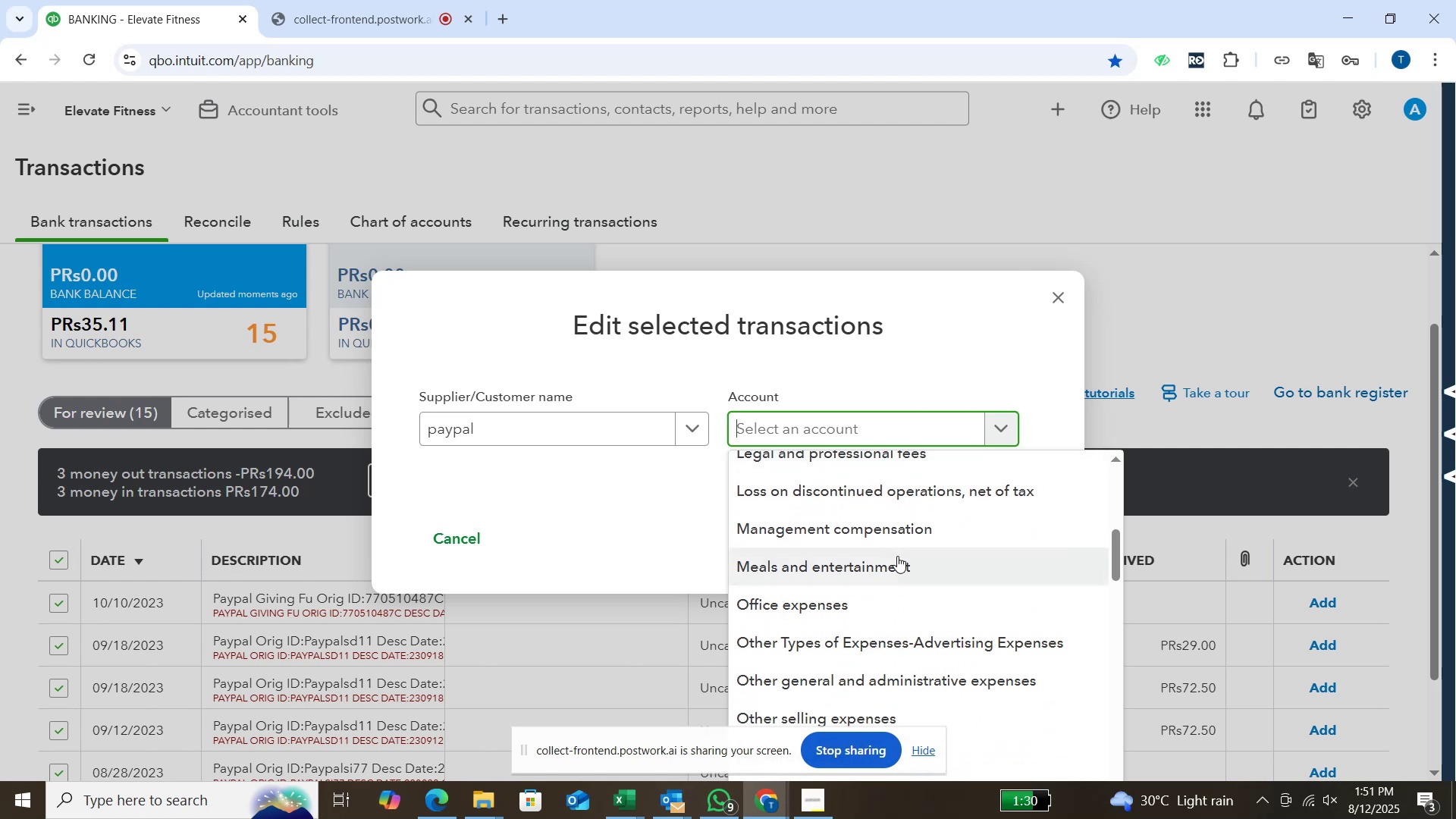 
scroll: coordinate [897, 556], scroll_direction: down, amount: 6.0
 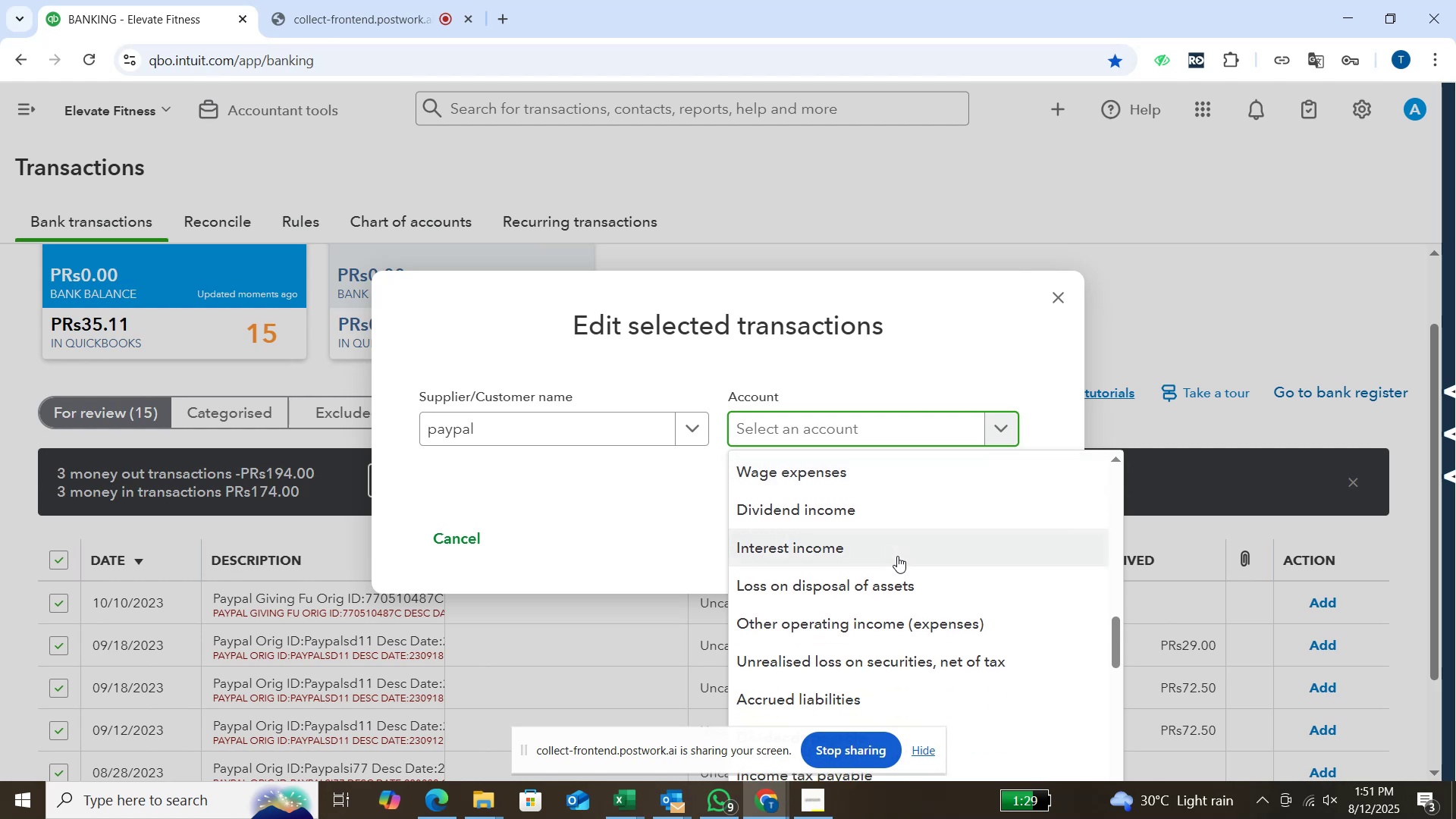 
scroll: coordinate [901, 576], scroll_direction: down, amount: 4.0
 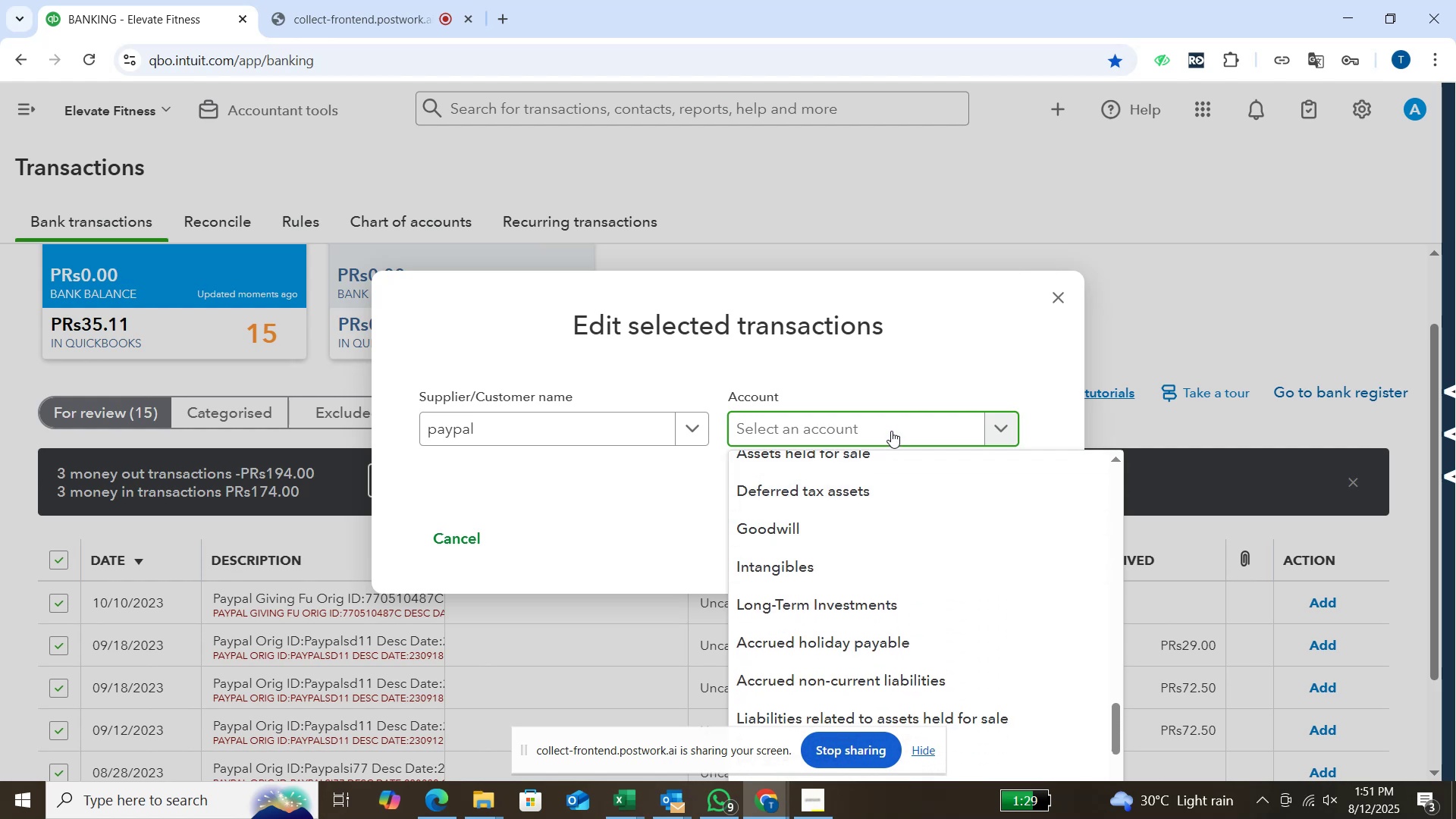 
left_click([891, 431])
 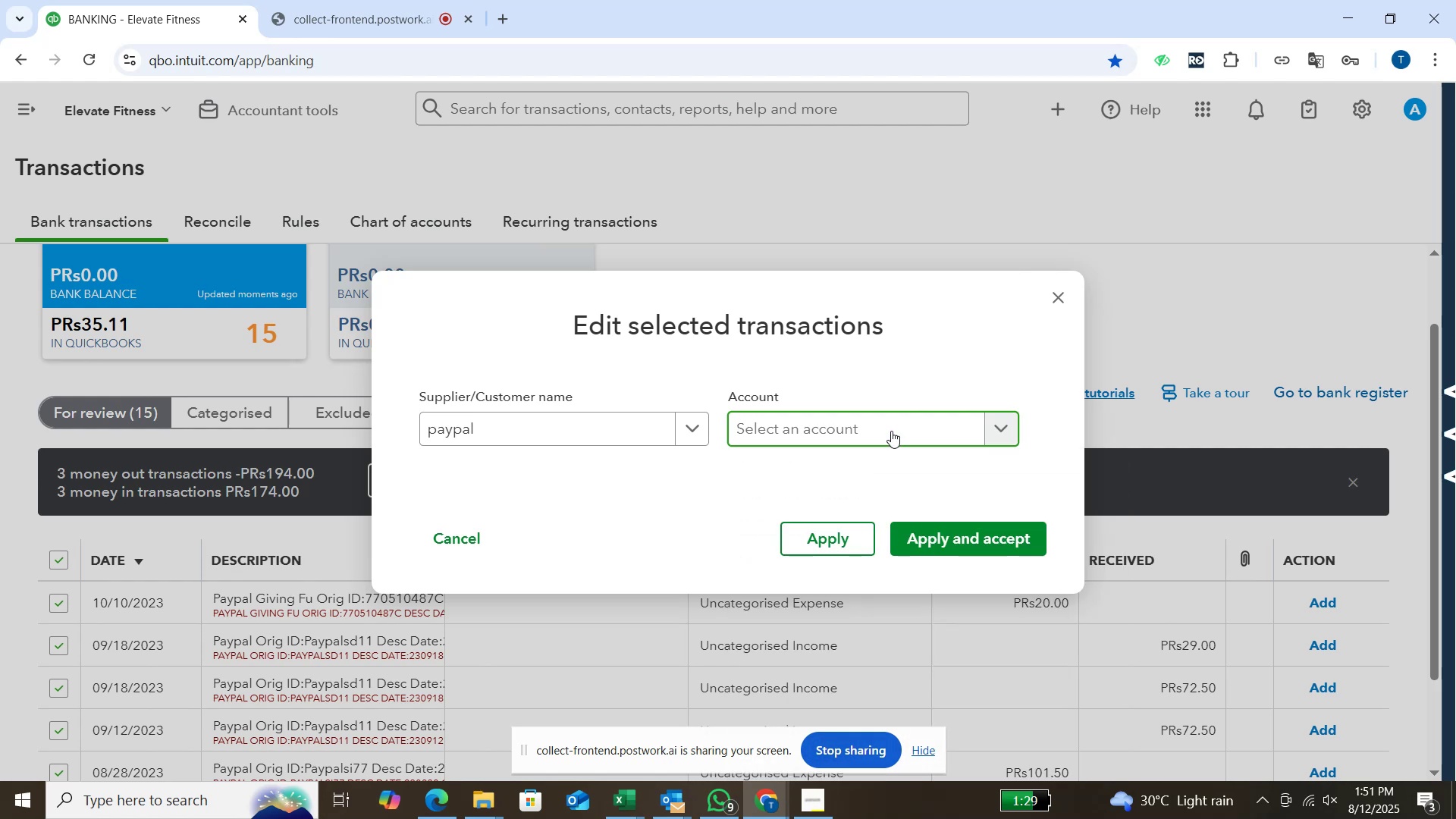 
type(UN)
 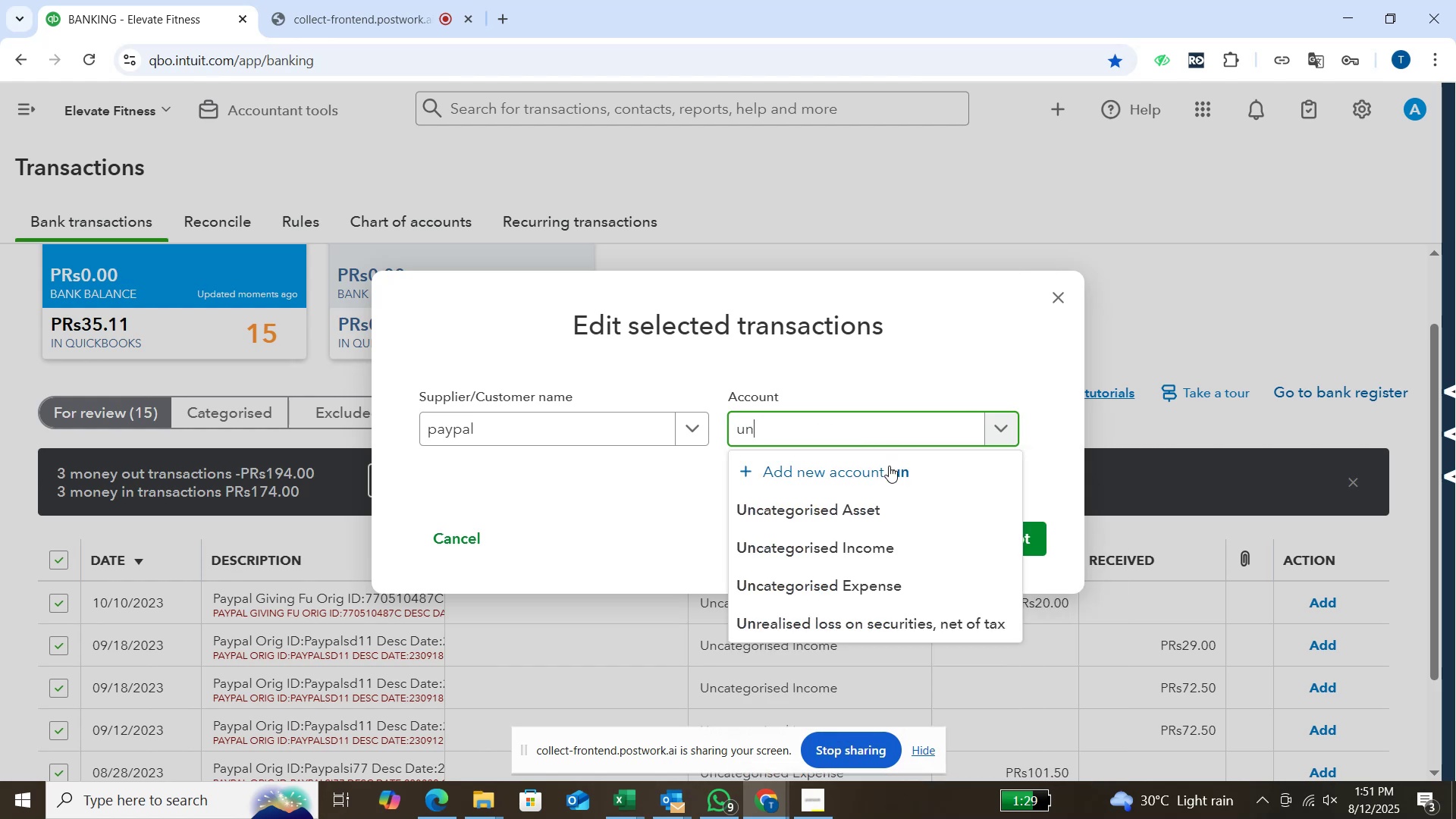 
left_click([890, 541])
 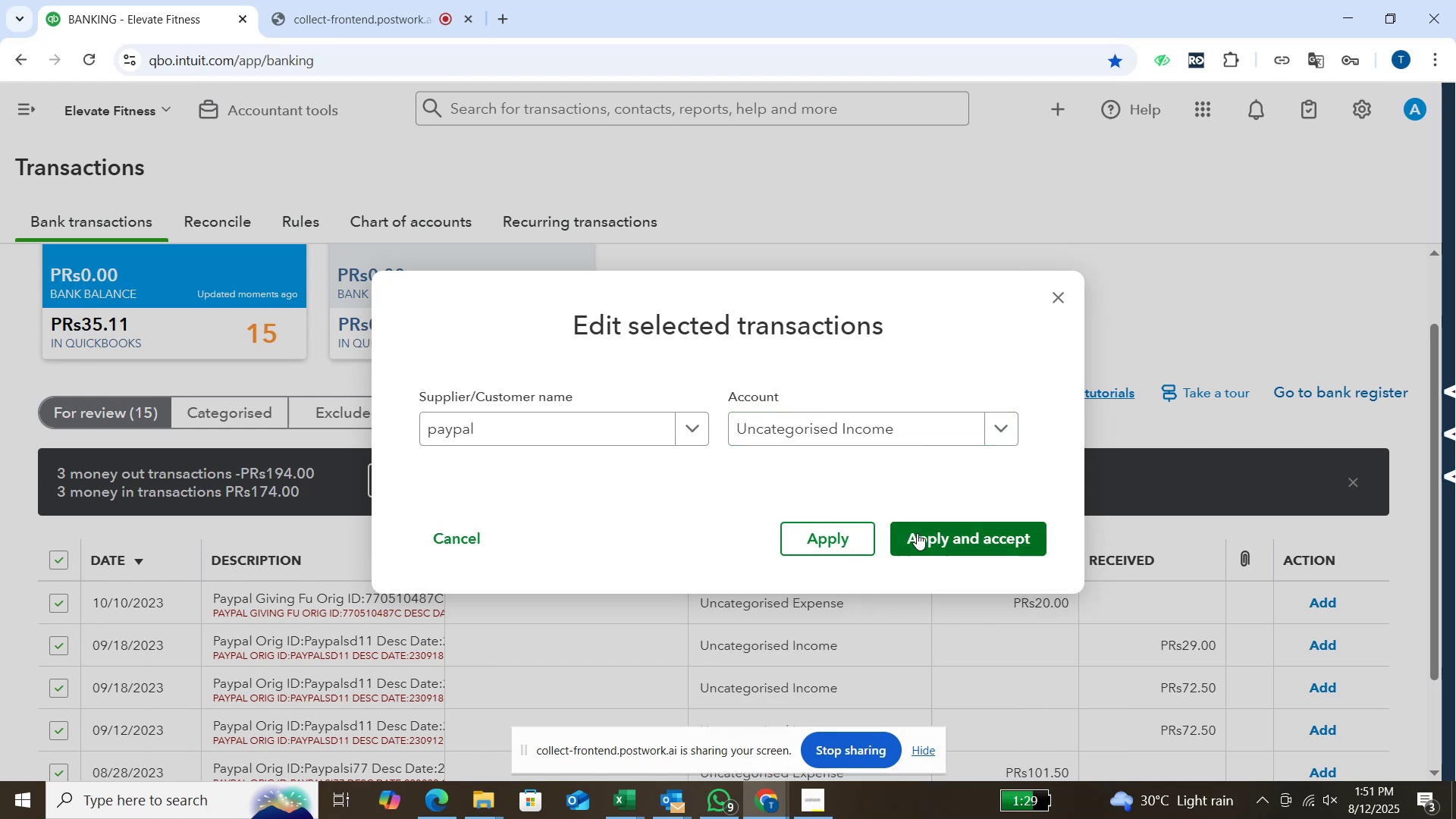 
left_click([917, 533])
 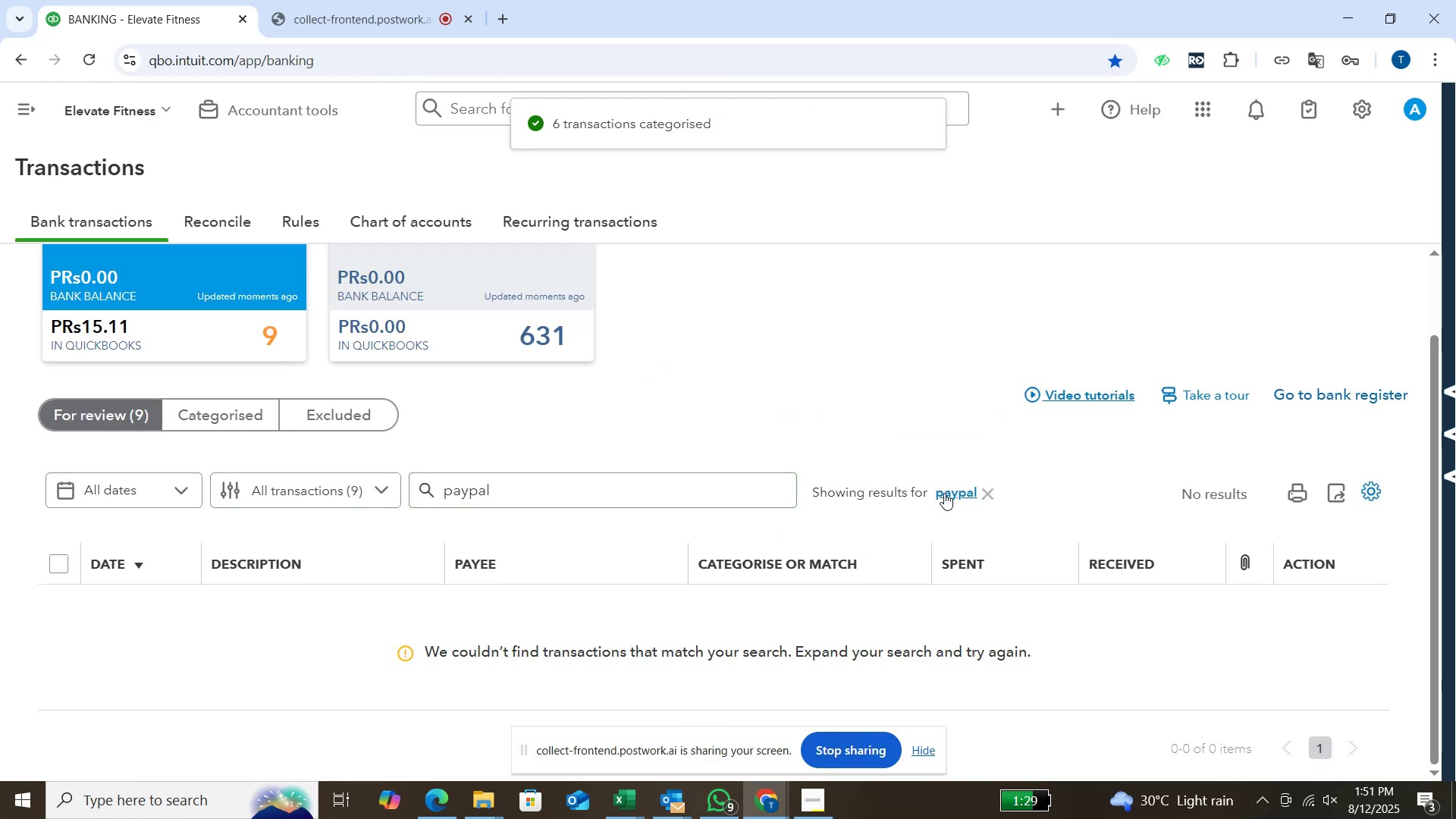 
wait(5.53)
 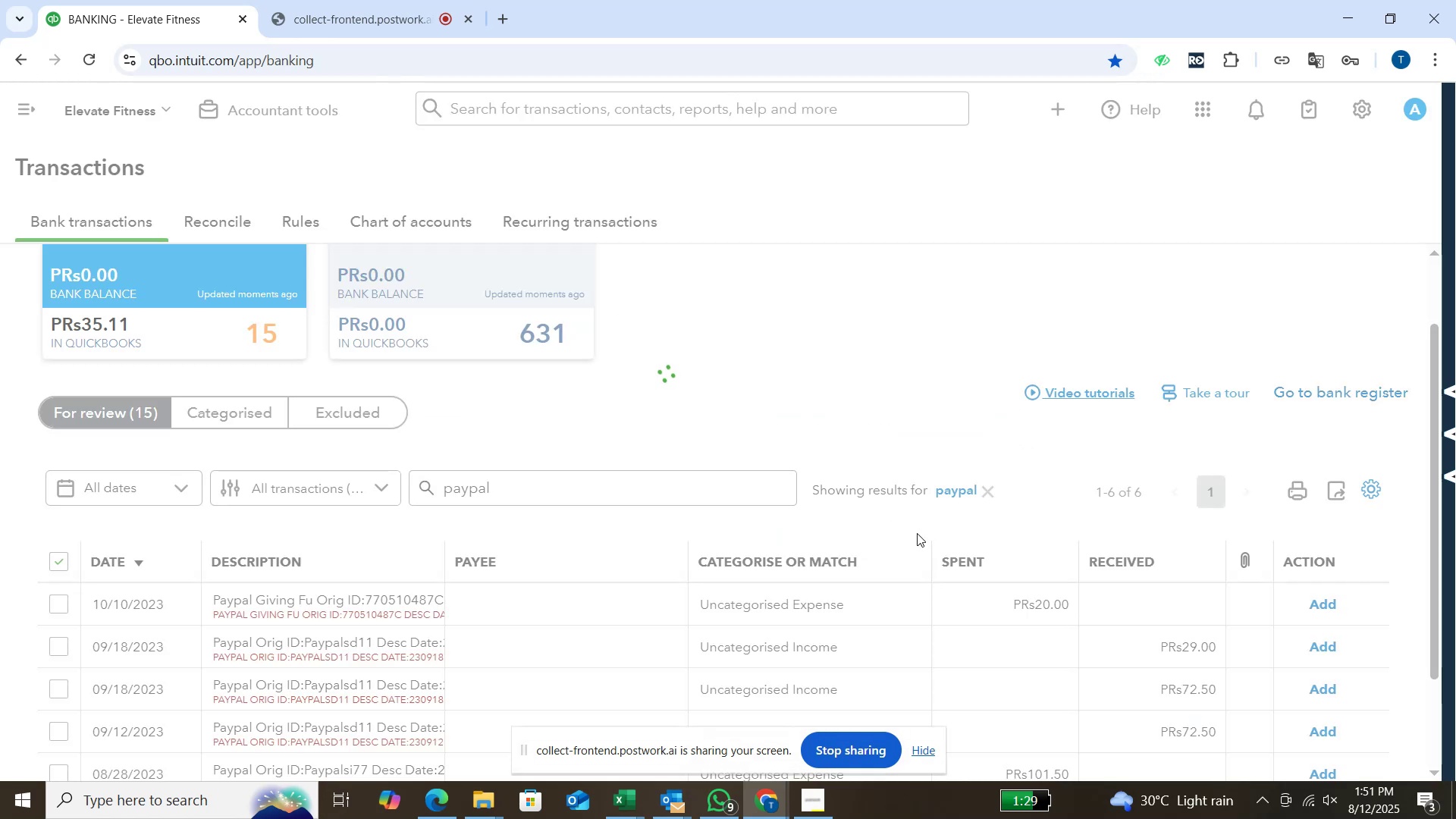 
left_click([984, 489])
 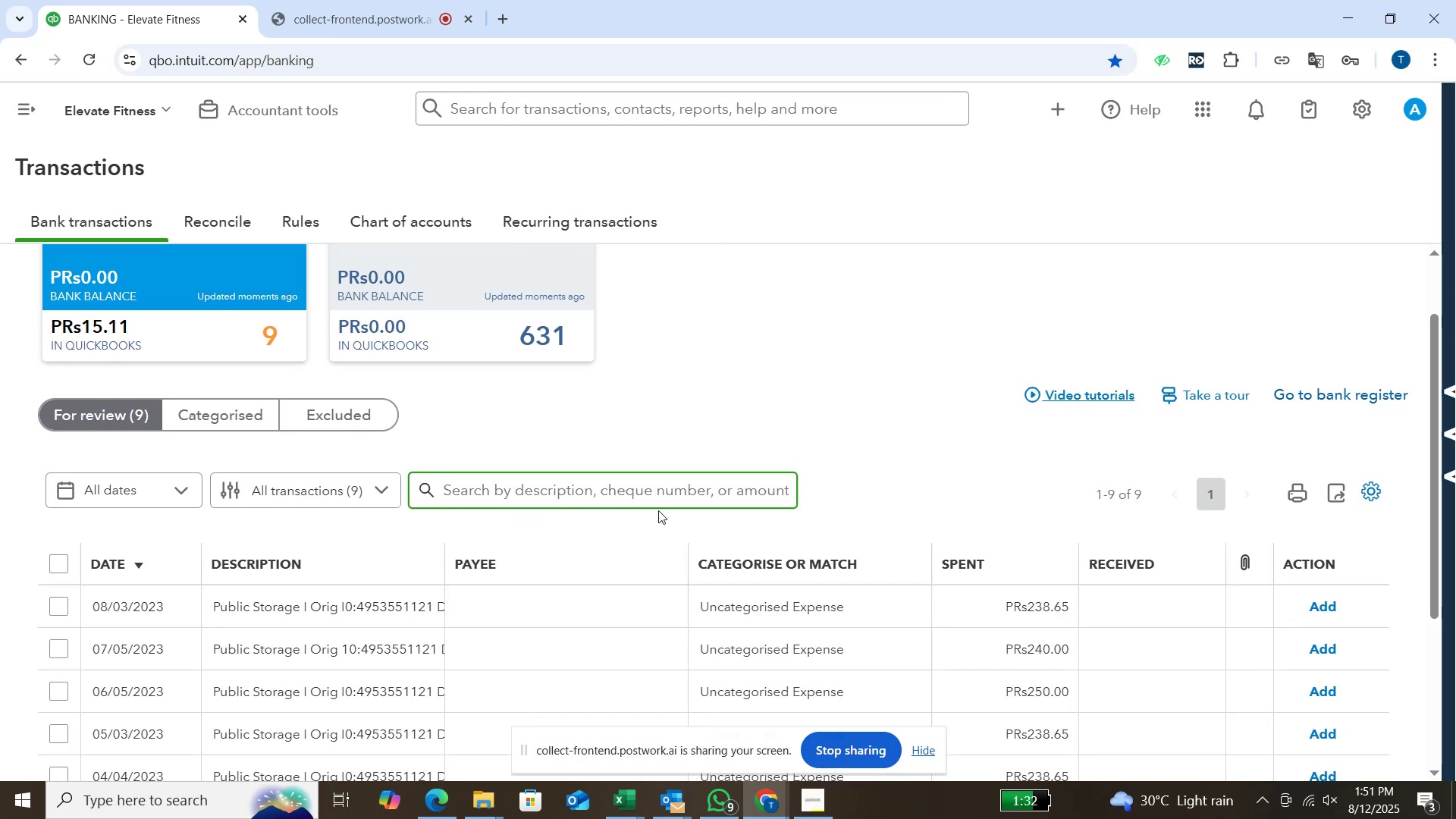 
left_click([629, 483])
 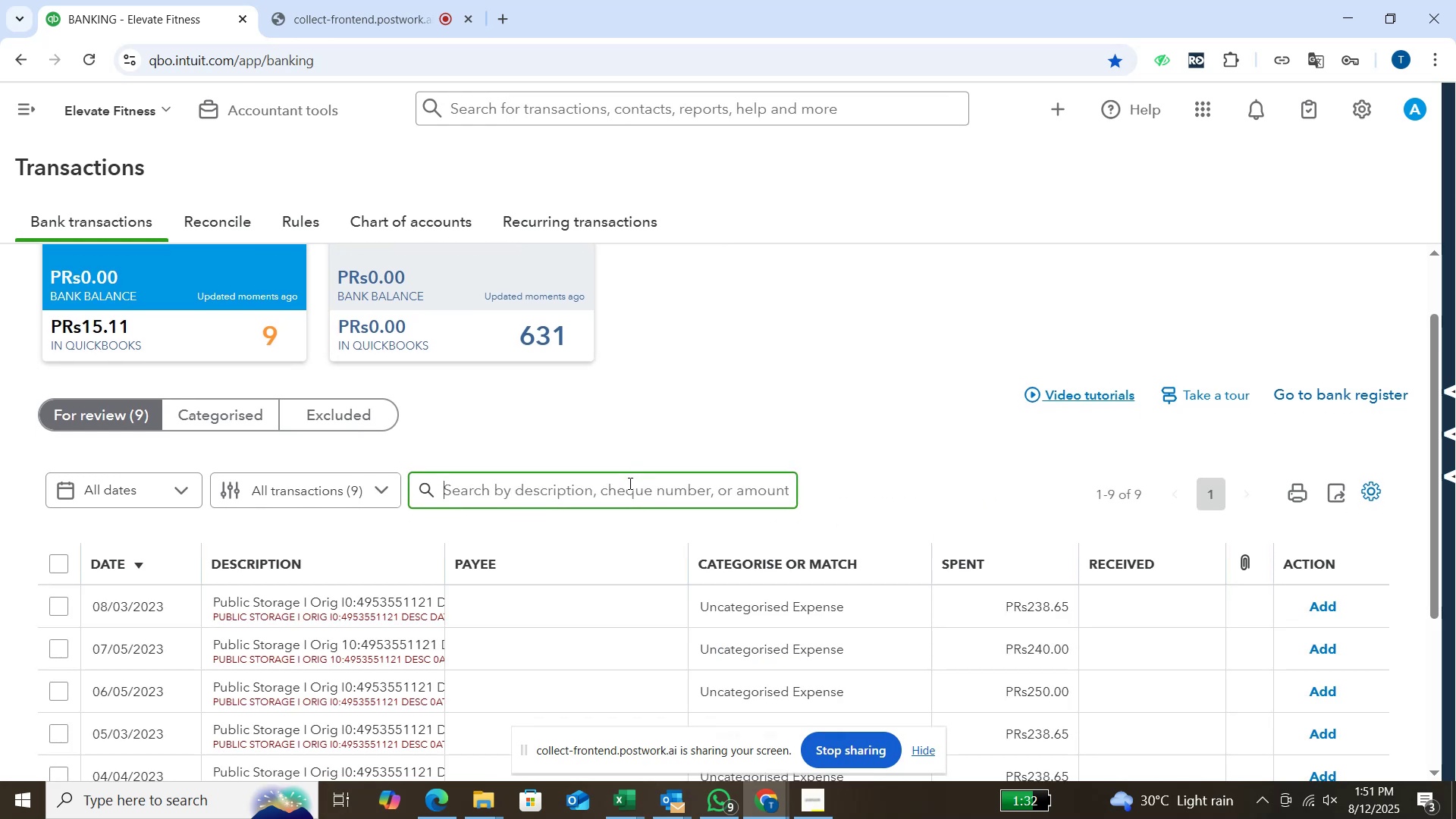 
type(PUBLIC)
 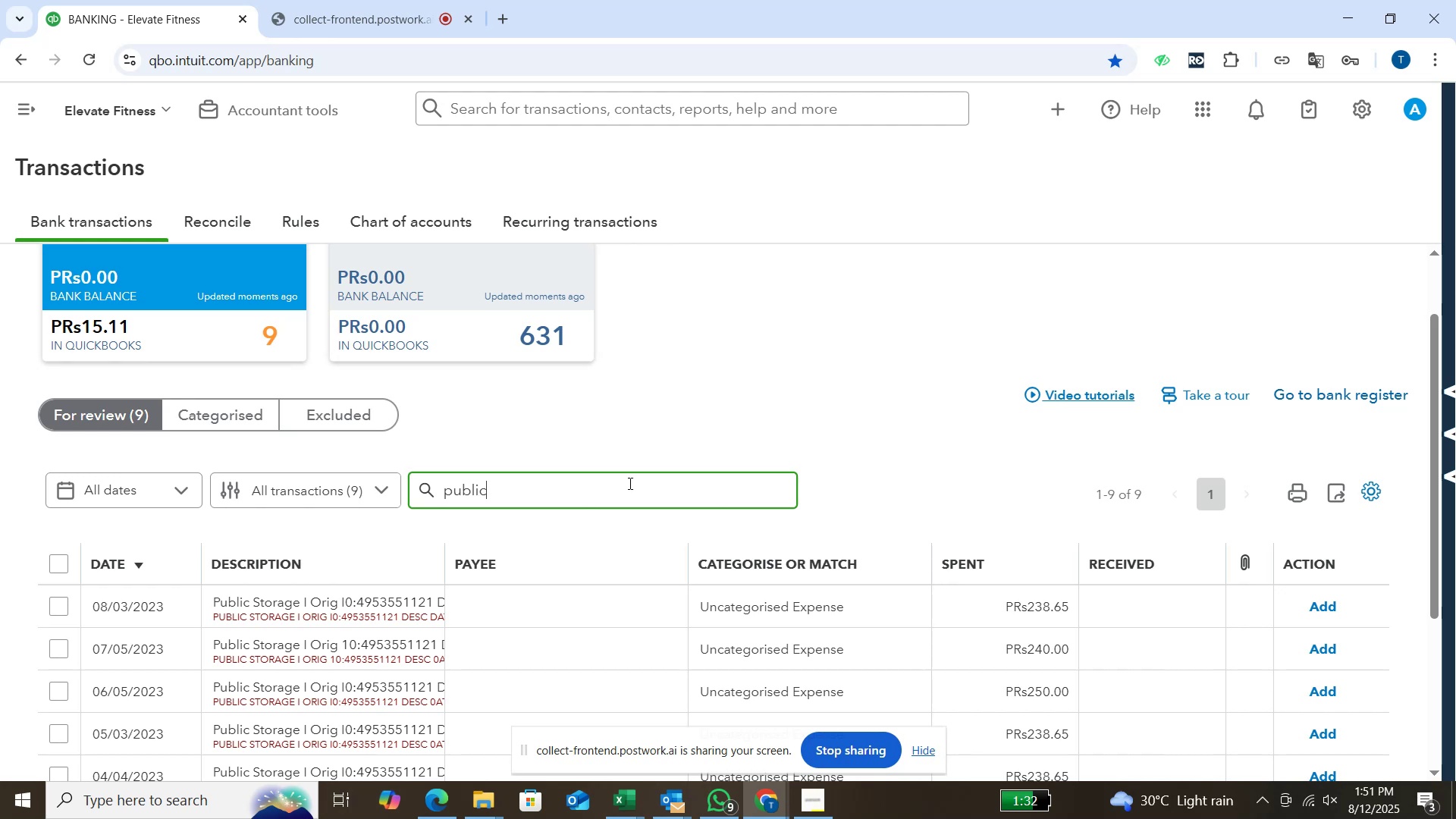 
key(Enter)
 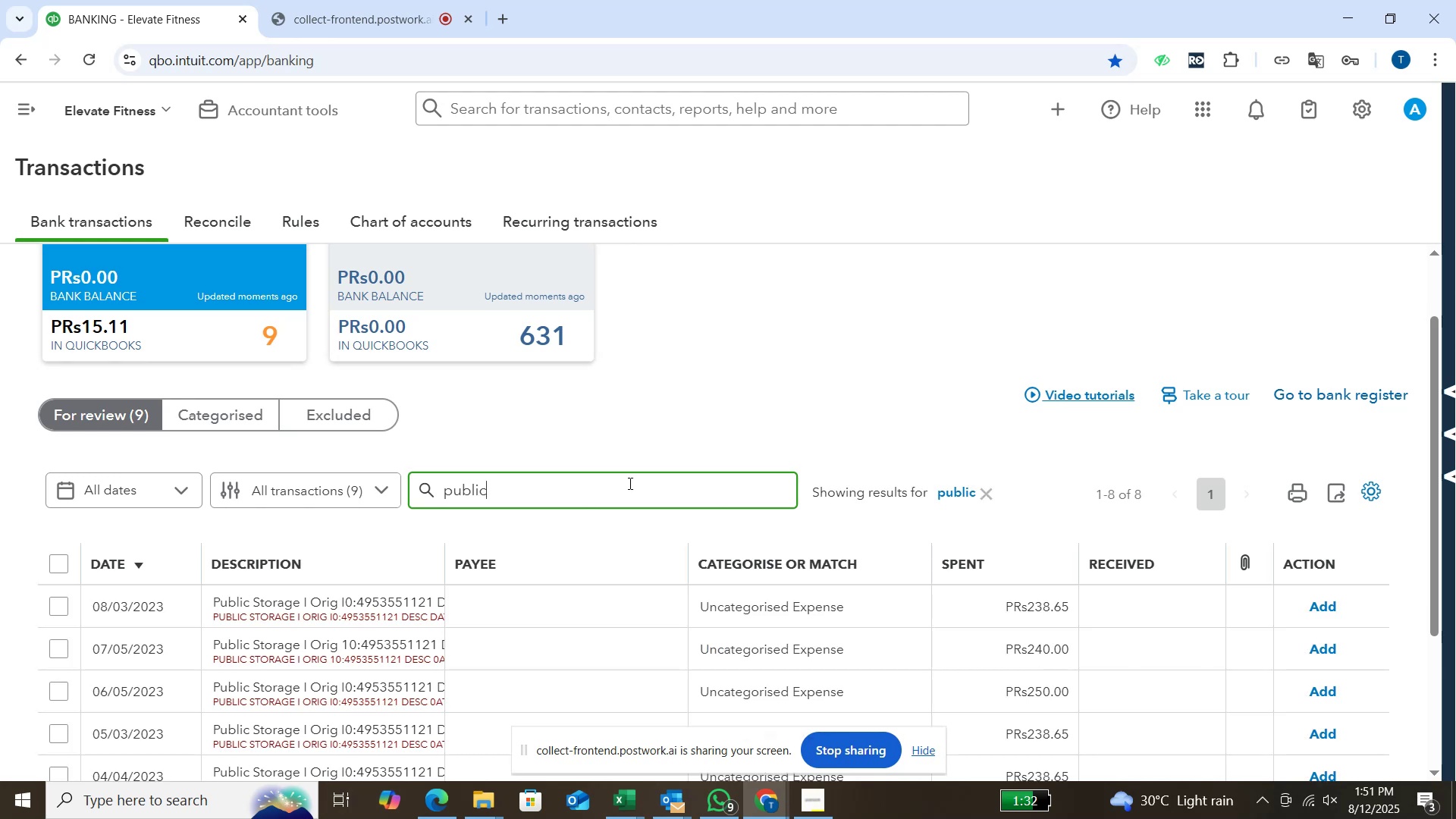 
wait(6.25)
 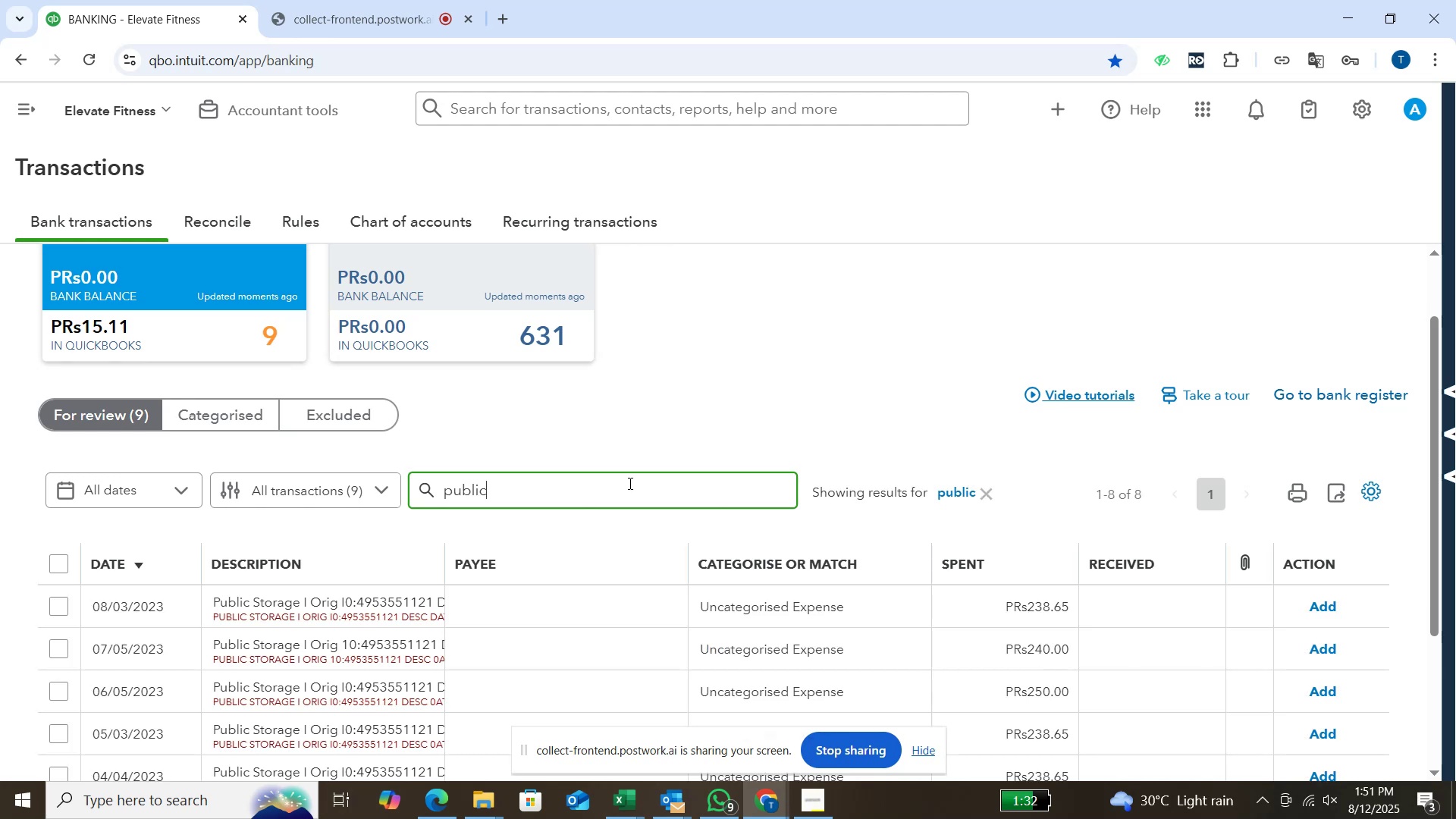 
left_click([52, 565])
 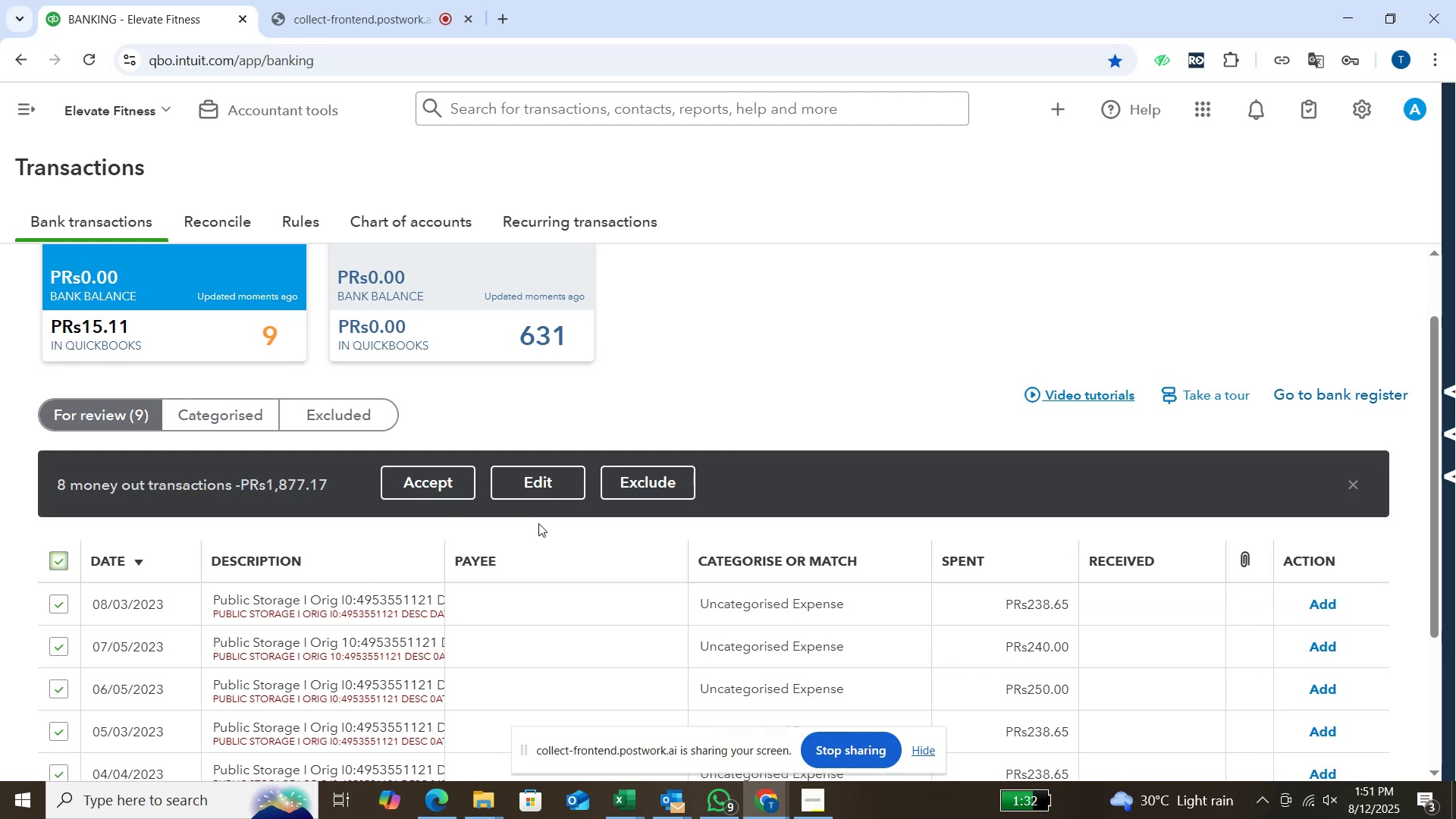 
left_click([559, 484])
 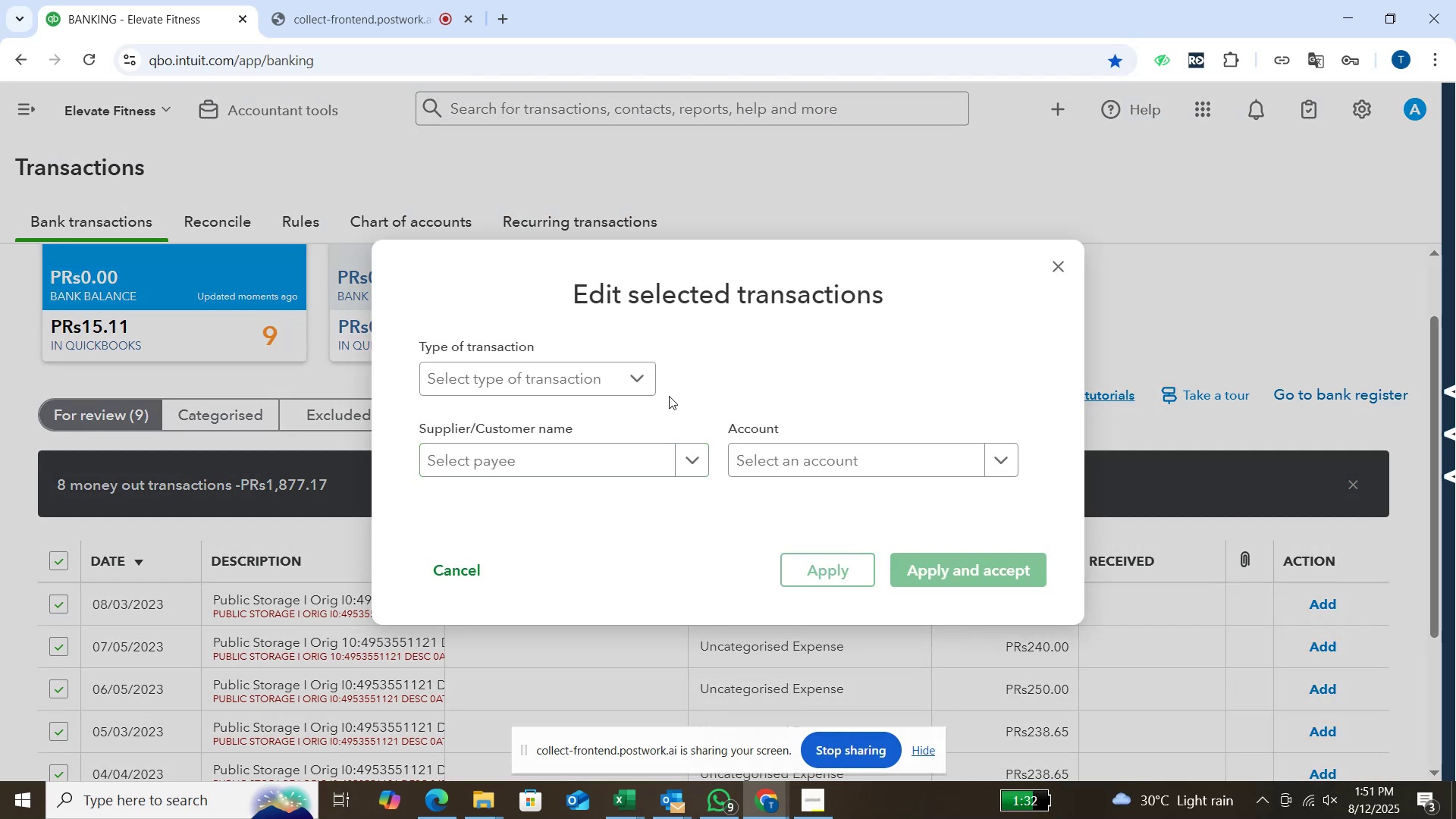 
left_click([639, 375])
 